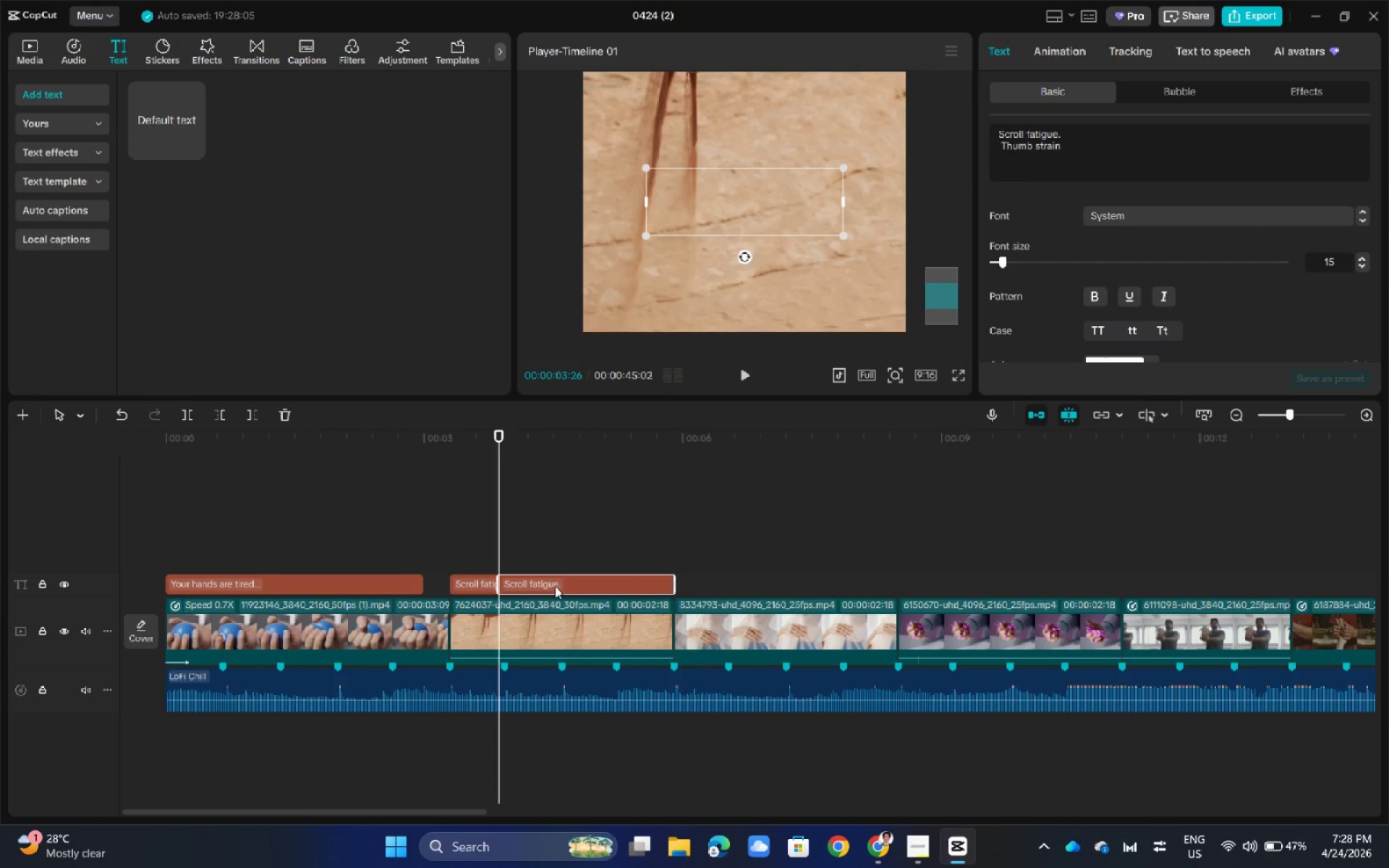 
left_click([476, 583])
 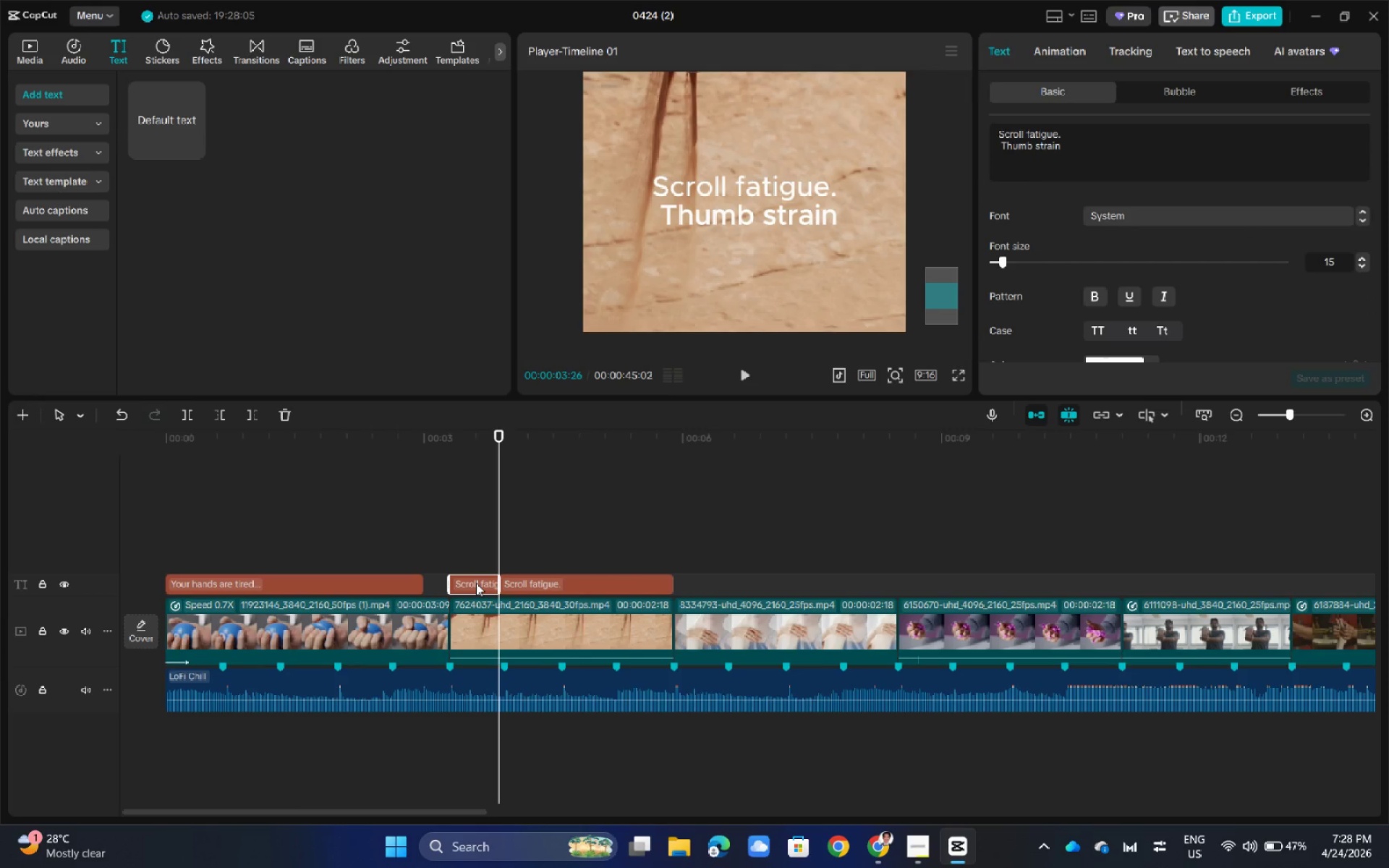 
key(Delete)
 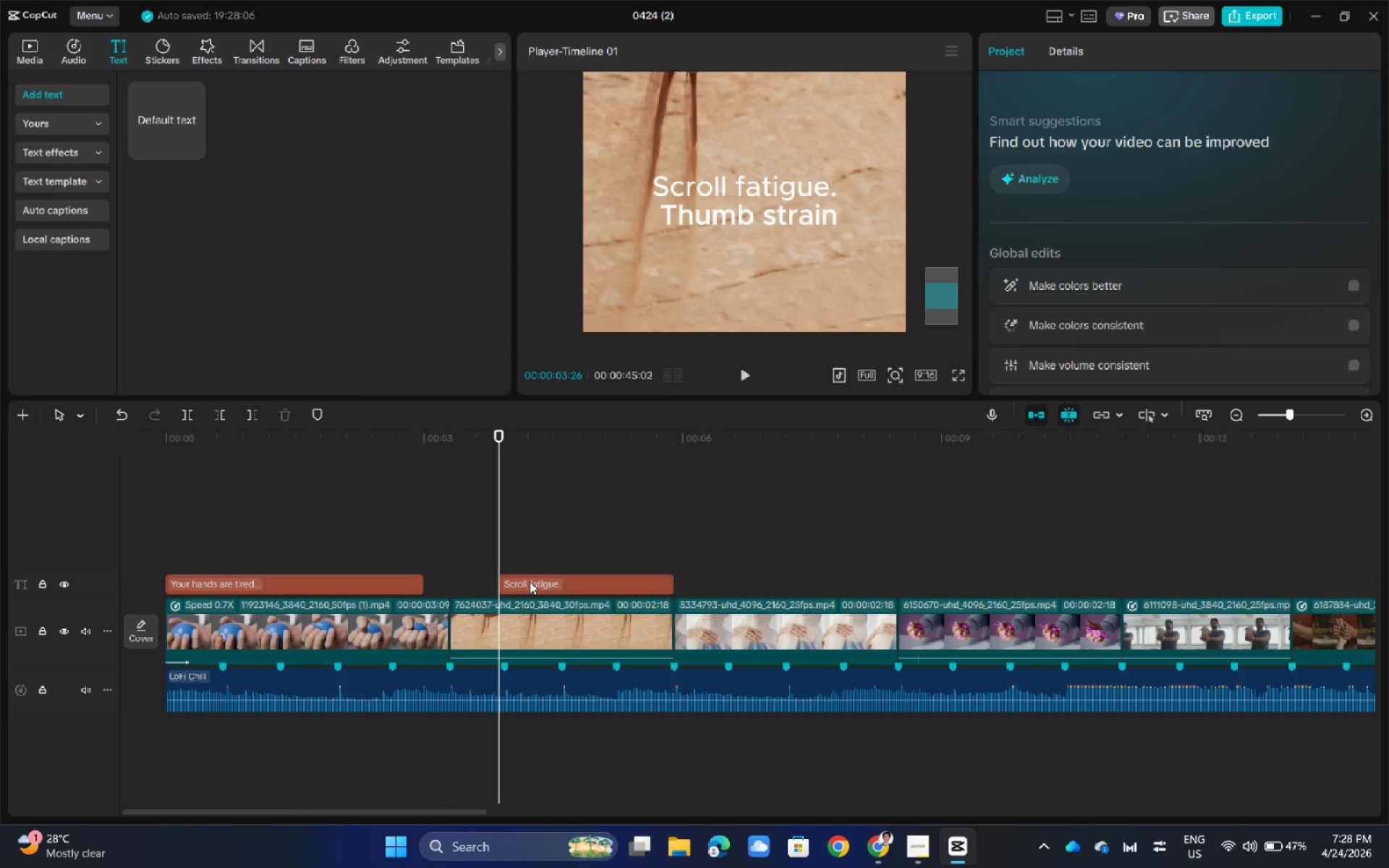 
left_click([530, 582])
 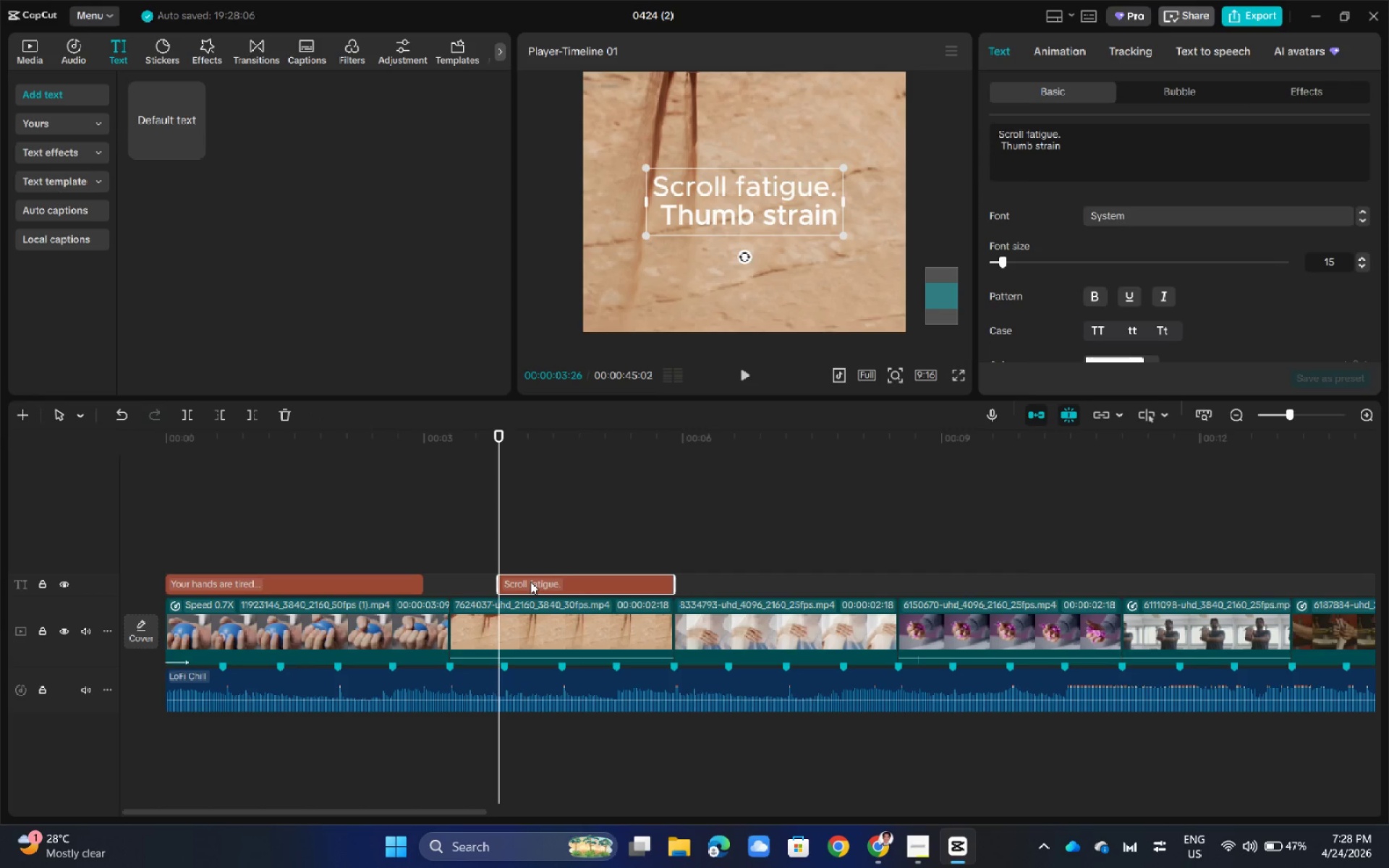 
left_click_drag(start_coordinate=[530, 582], to_coordinate=[485, 587])
 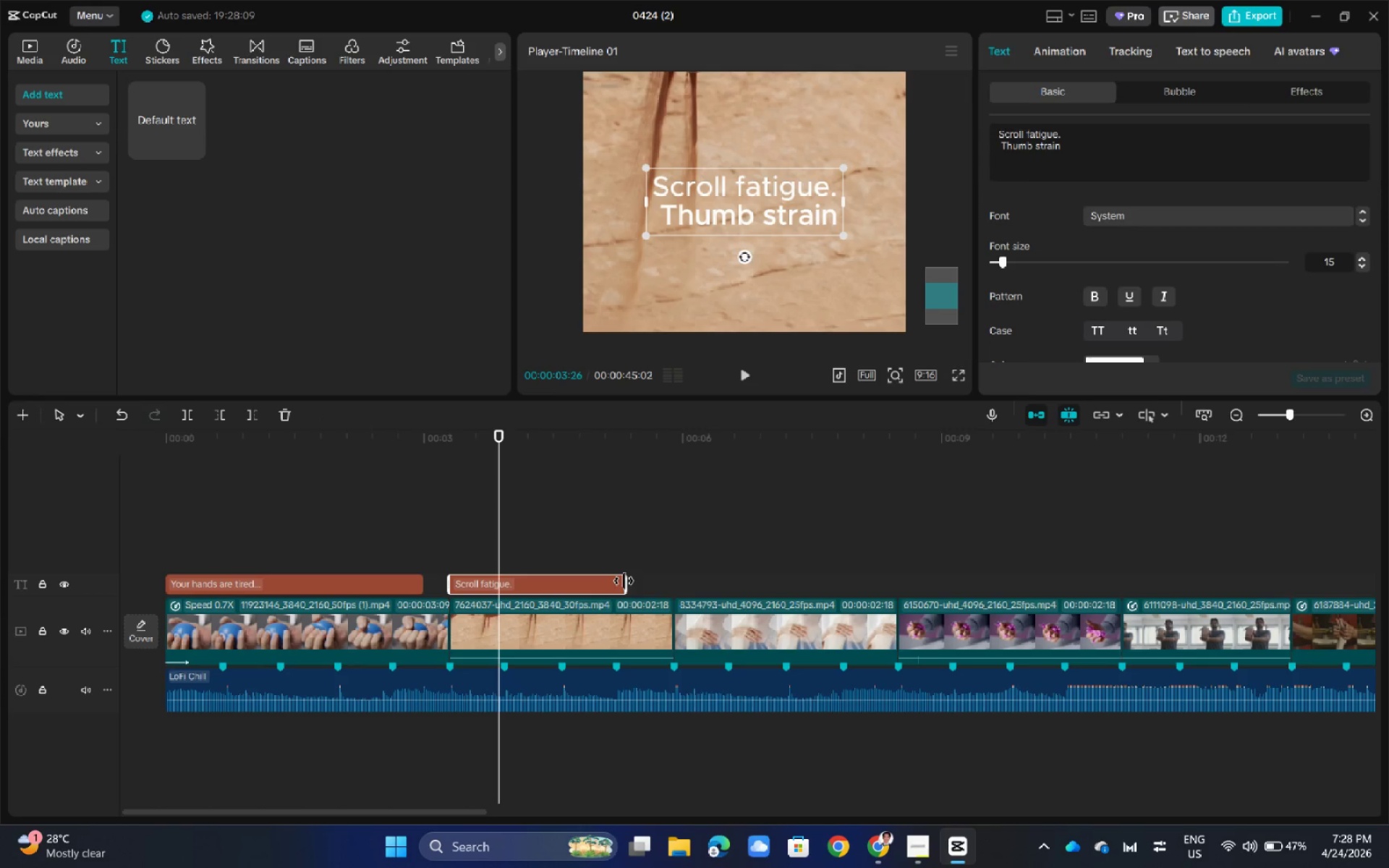 
left_click_drag(start_coordinate=[624, 581], to_coordinate=[670, 584])
 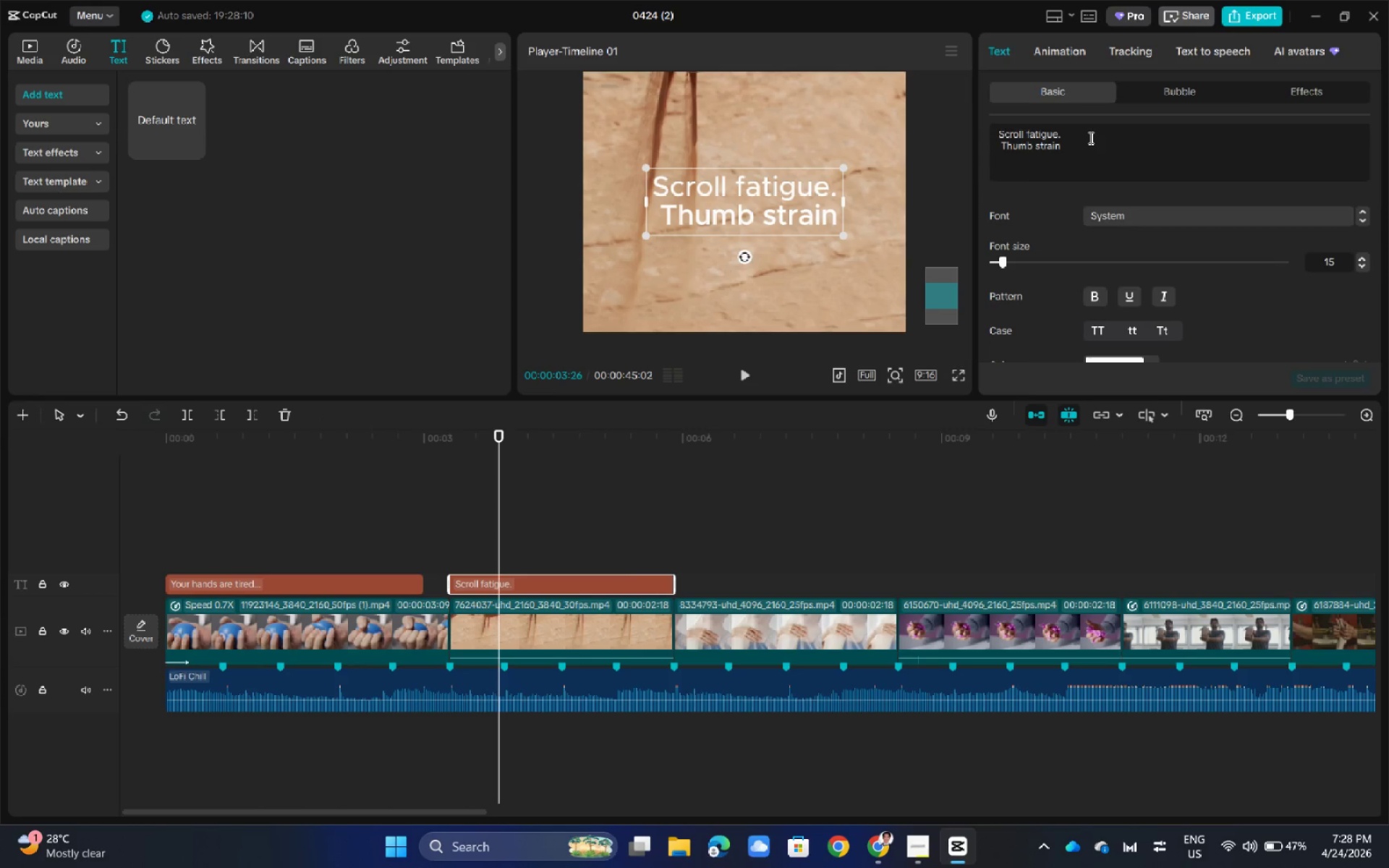 
left_click_drag(start_coordinate=[1081, 143], to_coordinate=[990, 145])
 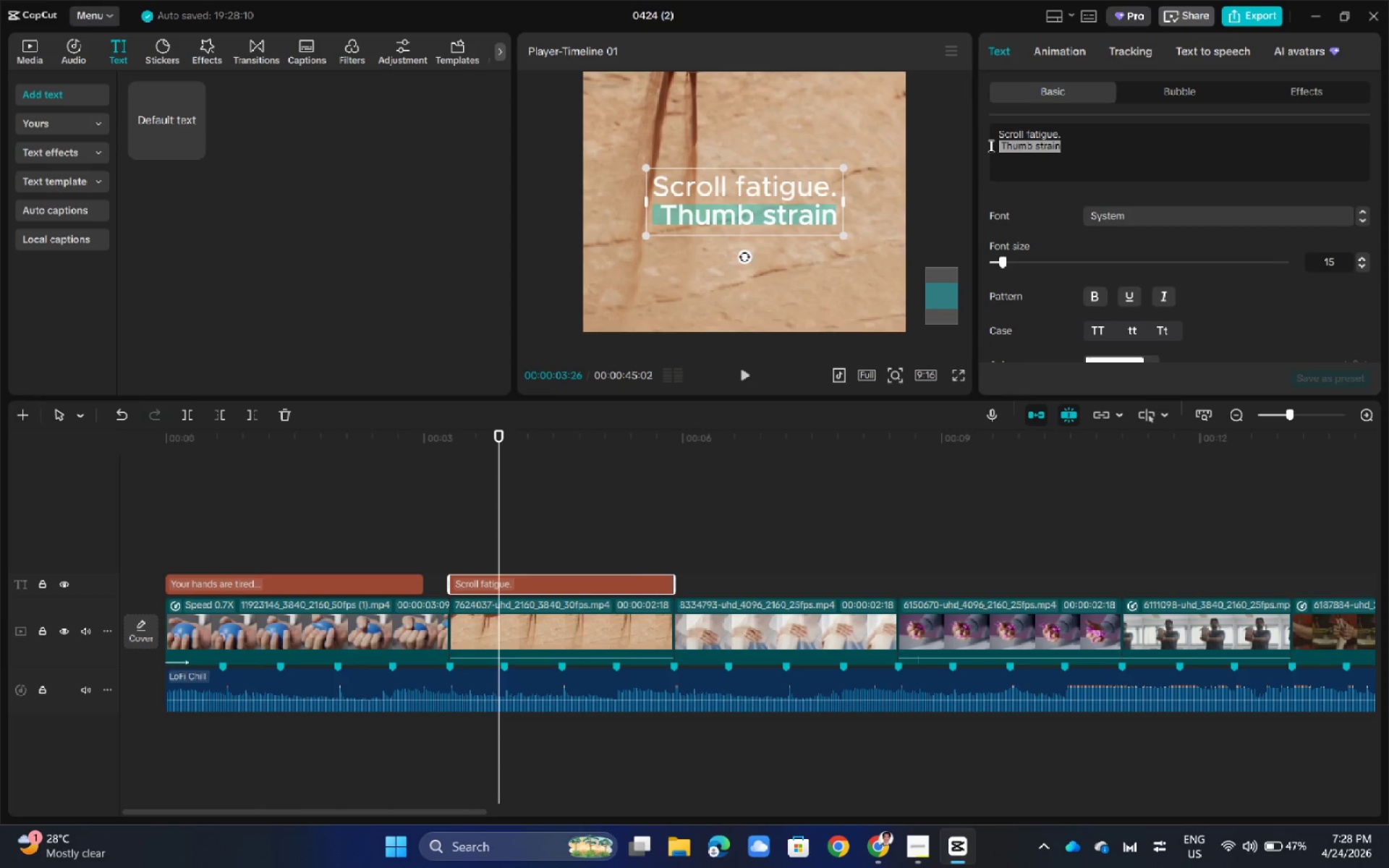 
key(Control+B)
 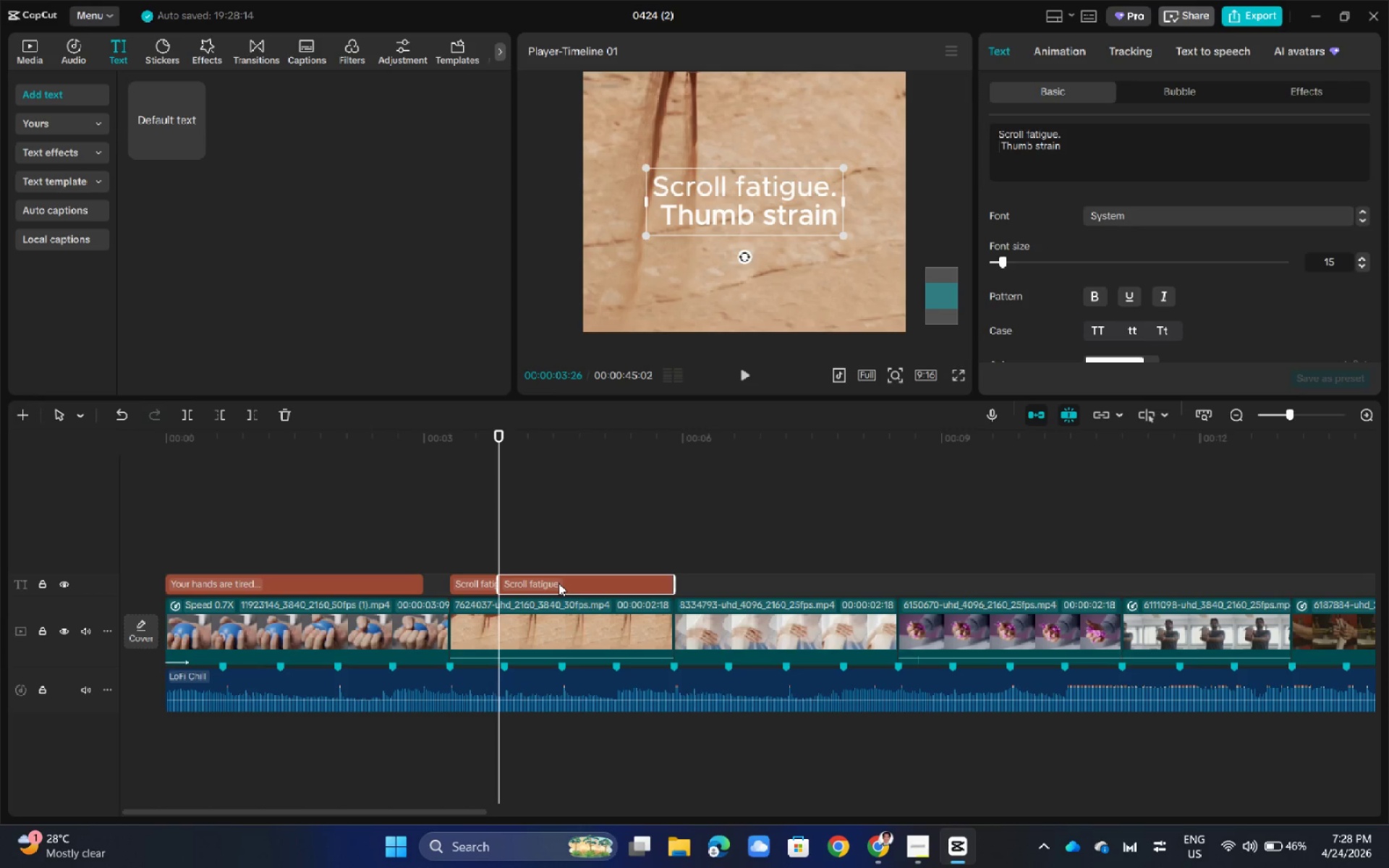 
wait(6.75)
 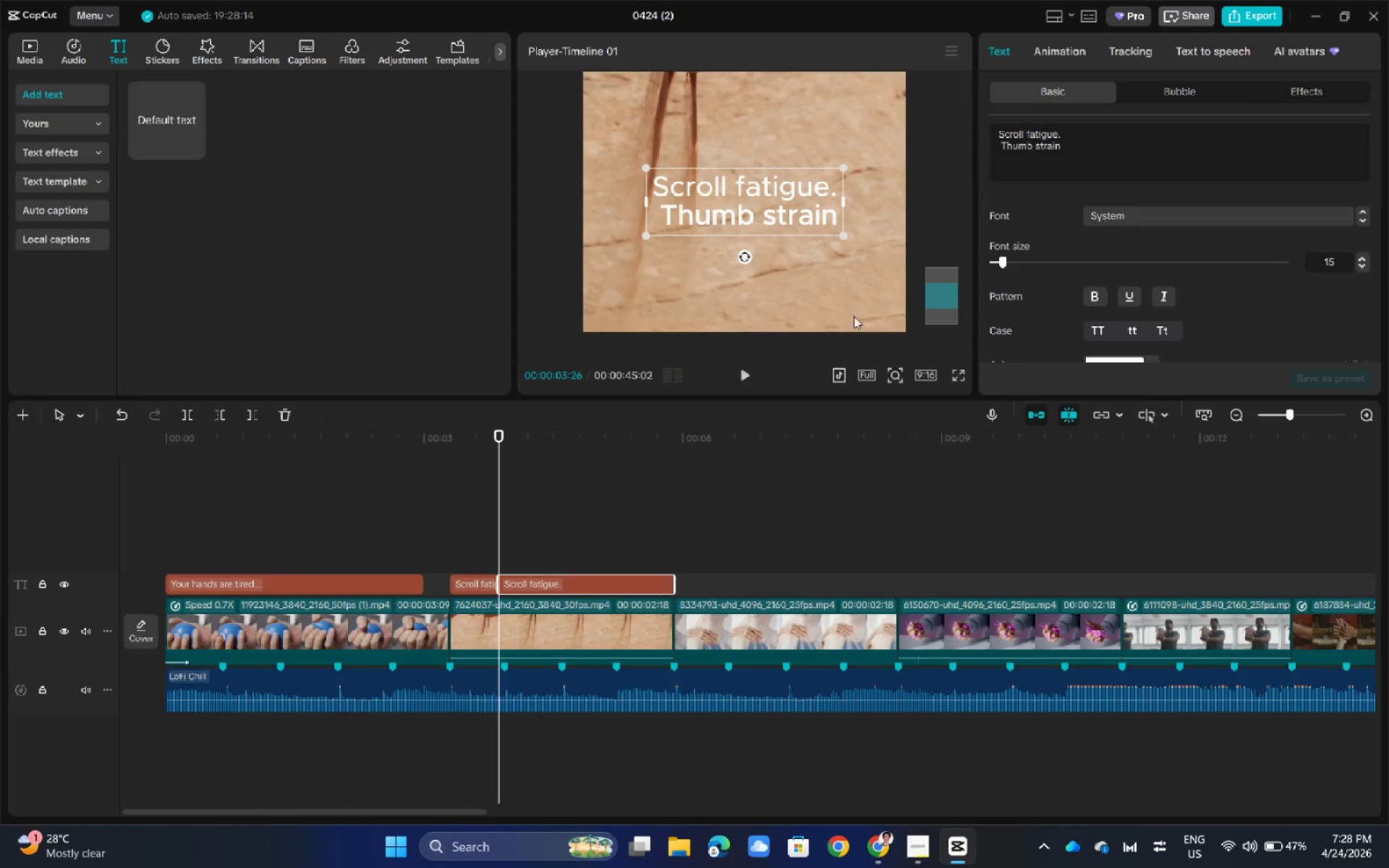 
left_click([469, 294])
 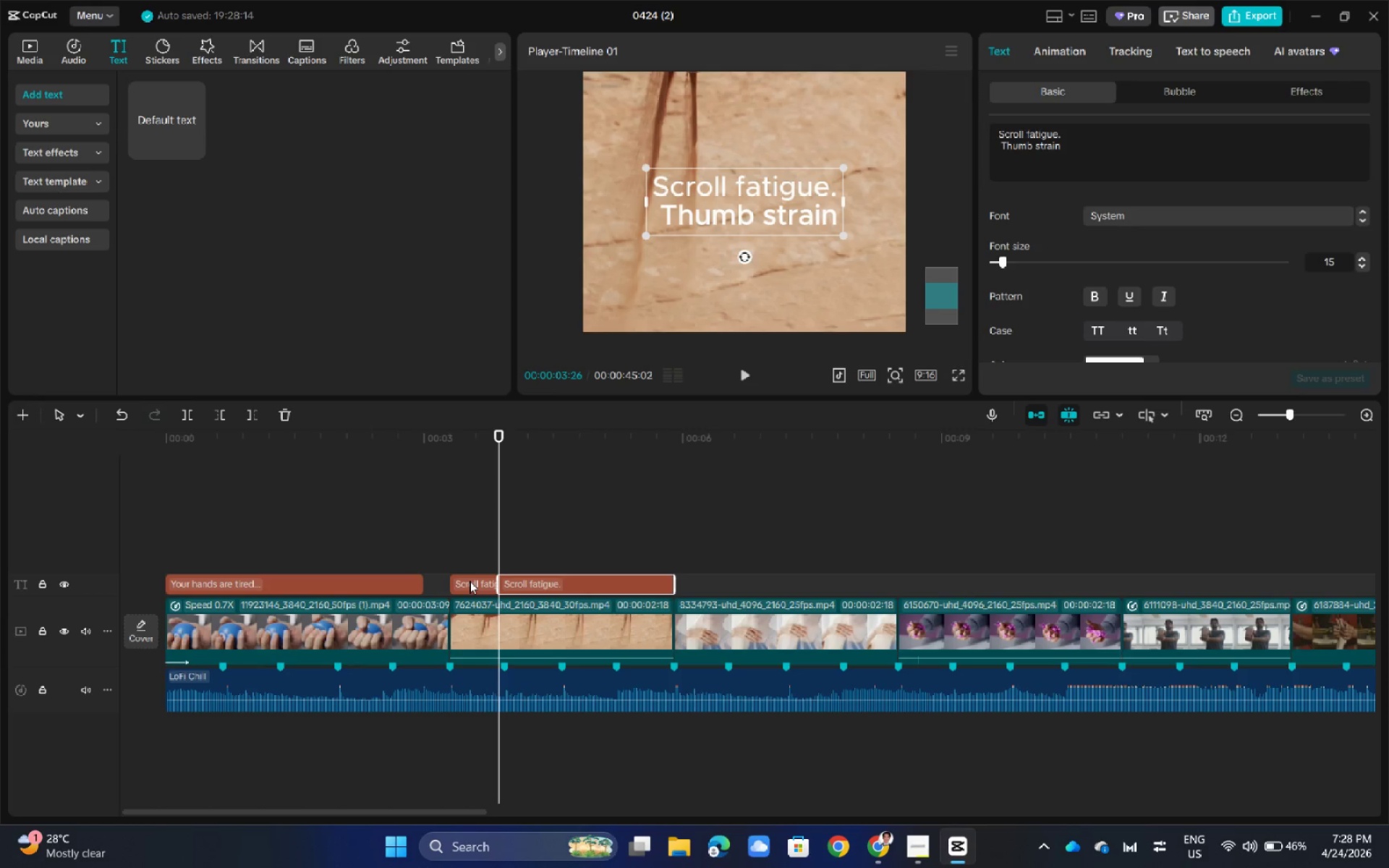 
left_click([471, 579])
 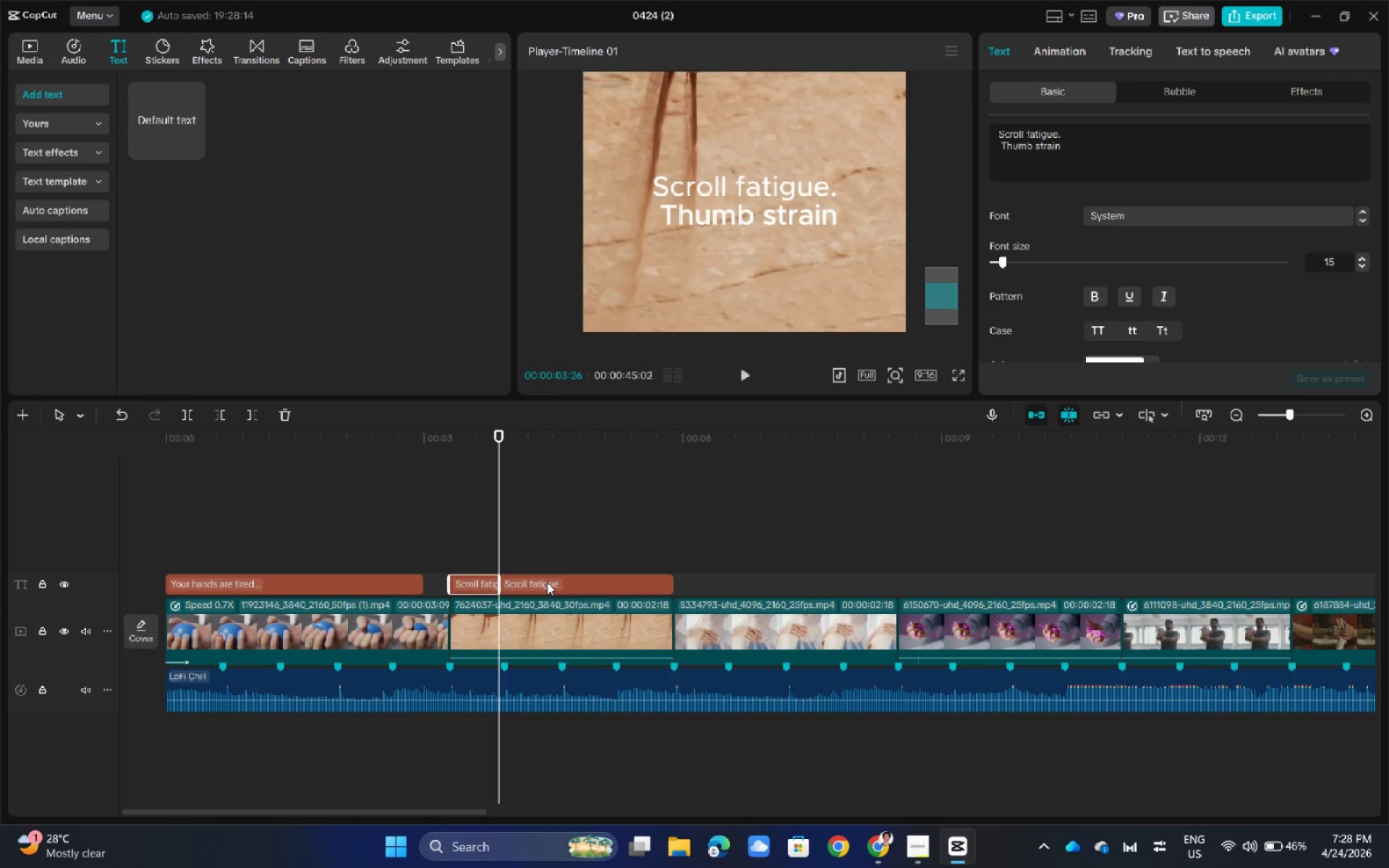 
left_click([547, 582])
 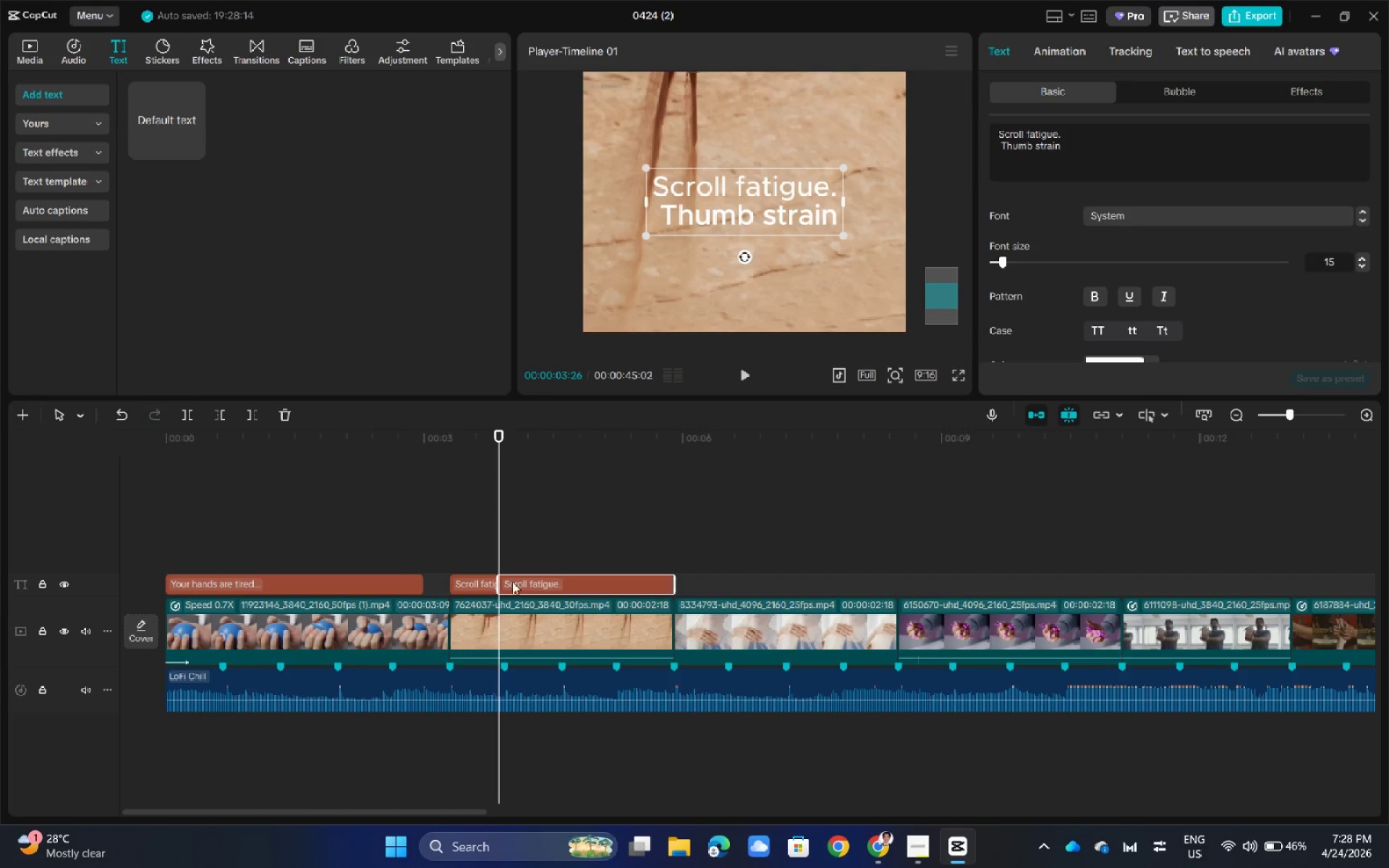 
left_click([485, 579])
 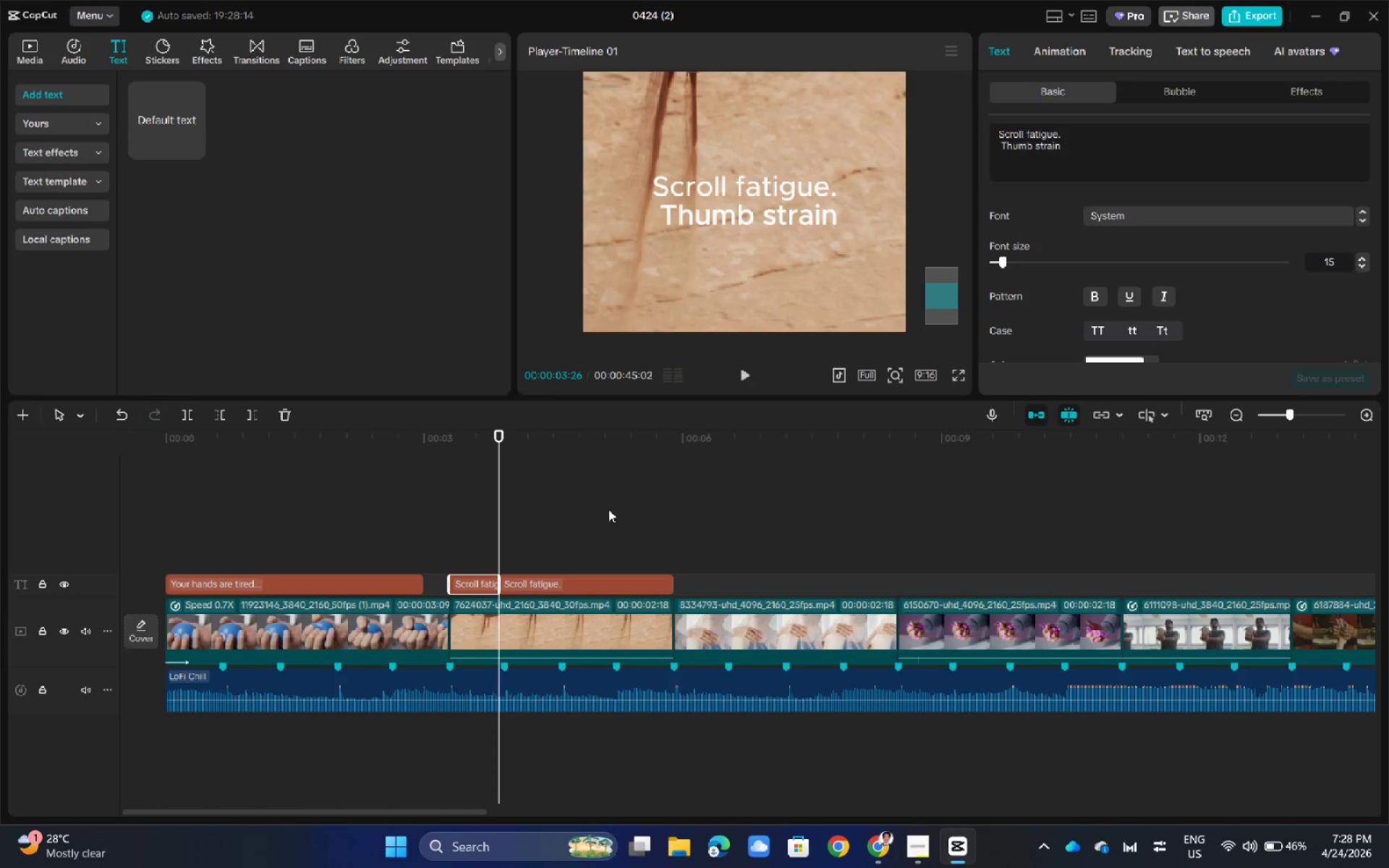 
wait(15.33)
 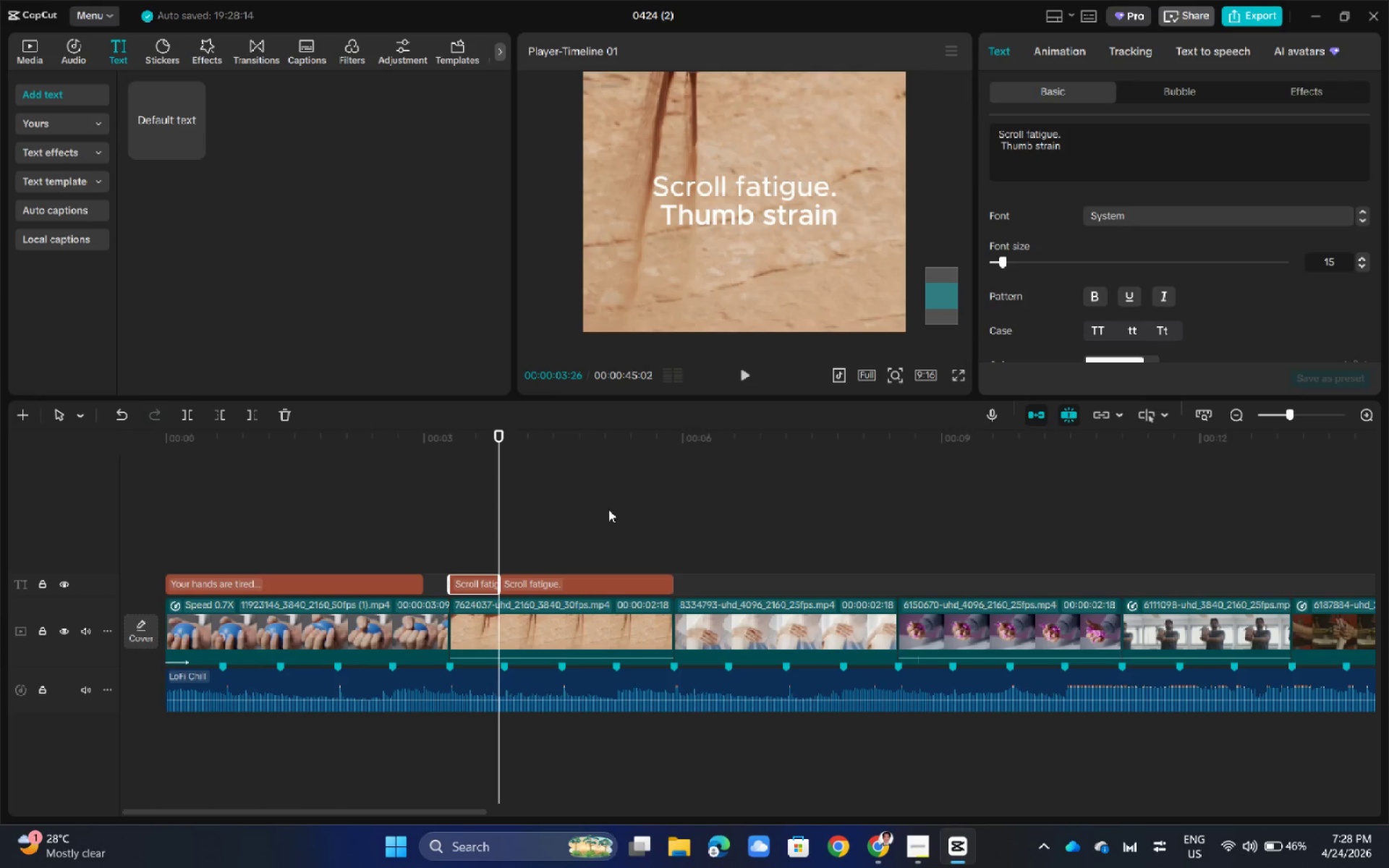 
left_click([582, 573])
 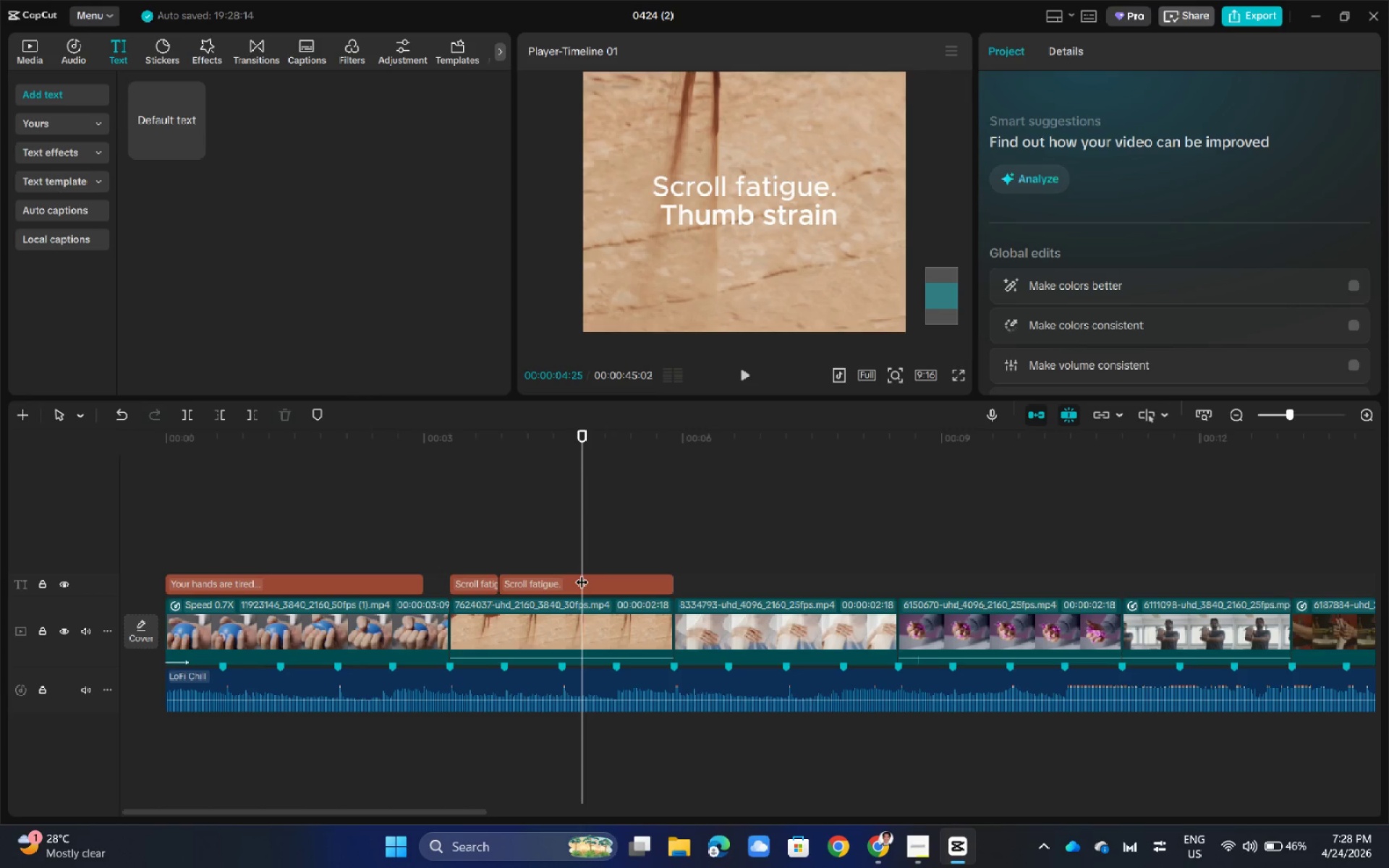 
left_click([581, 575])
 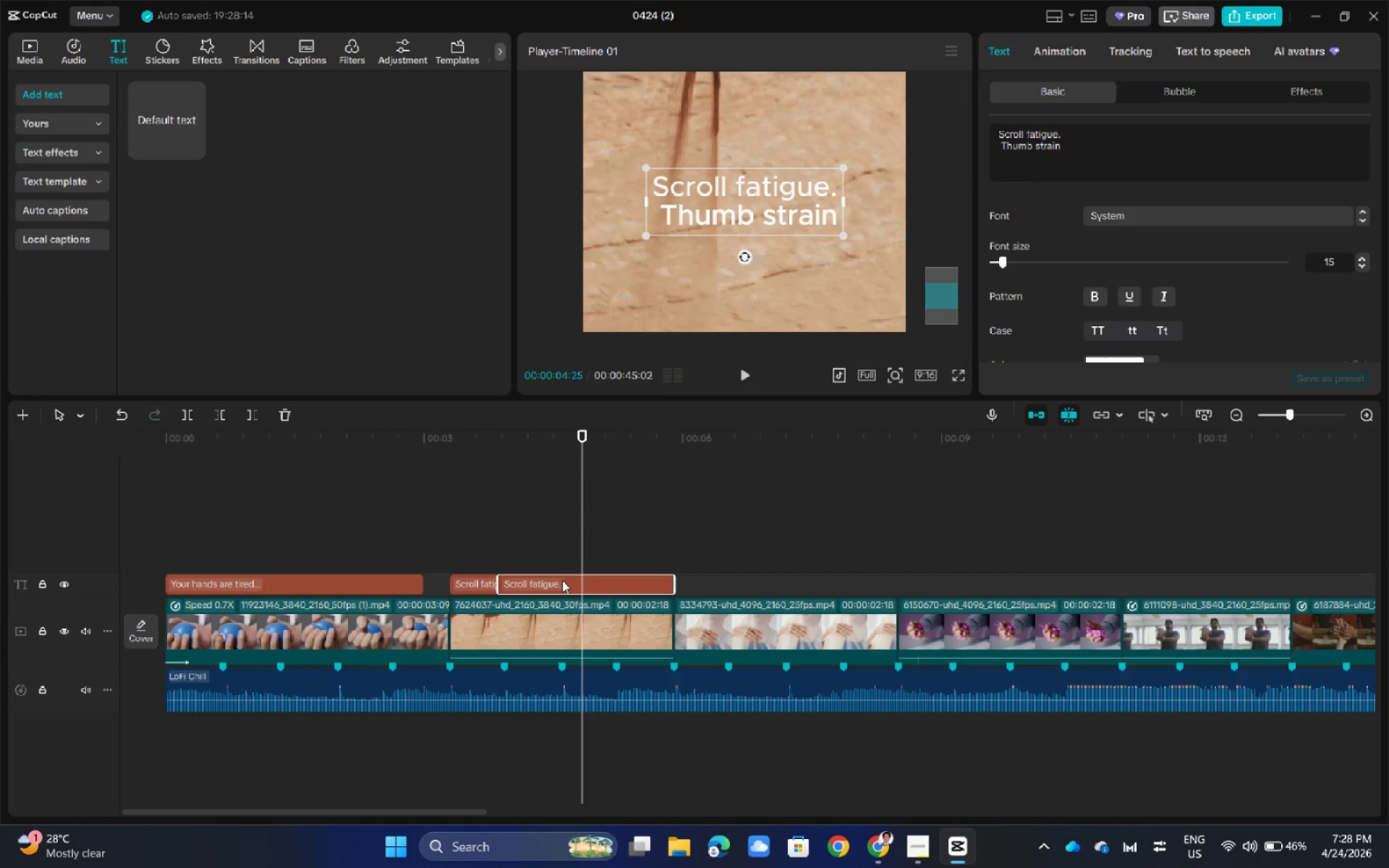 
key(Alt+AltLeft)
 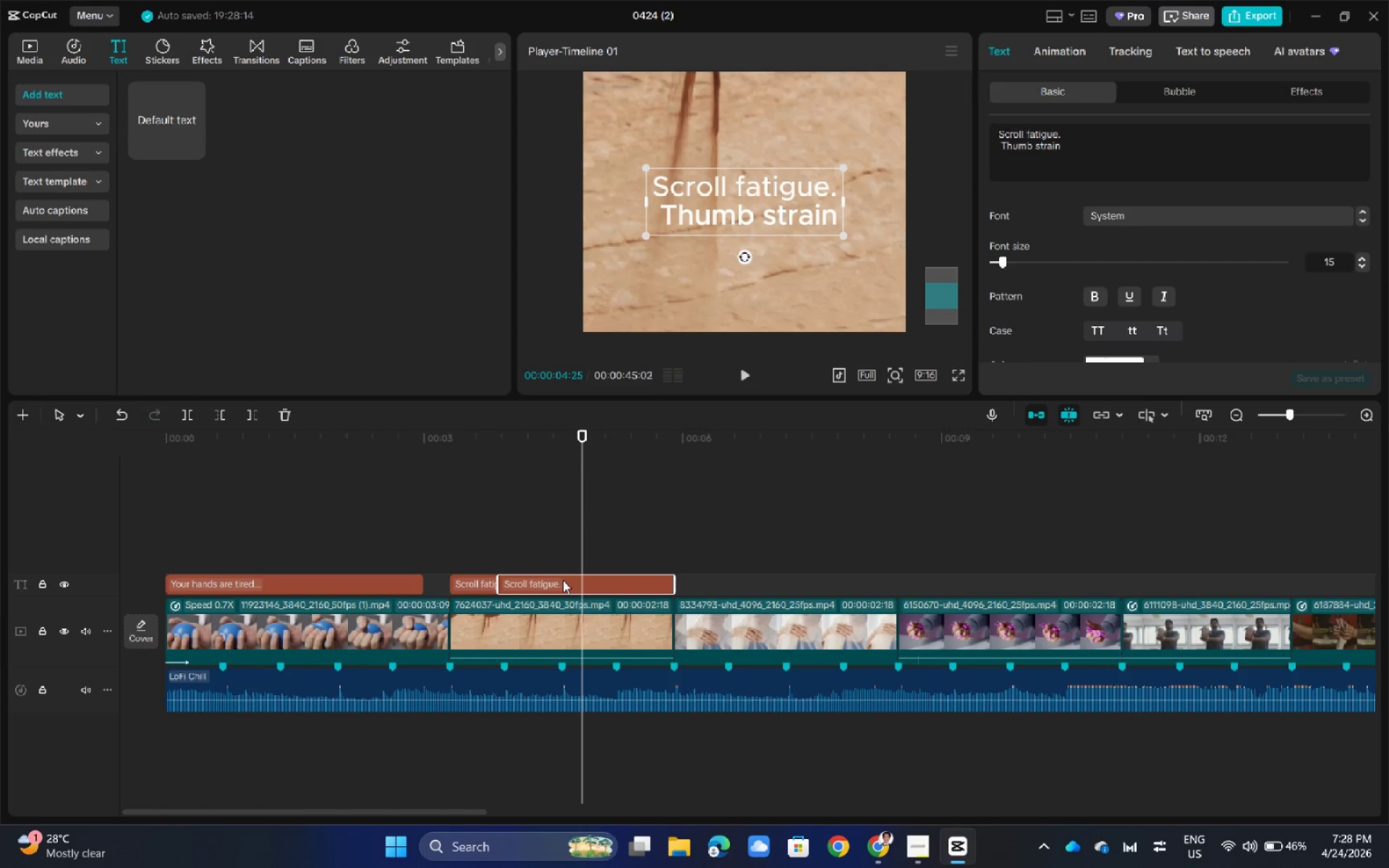 
key(Alt+AltLeft)
 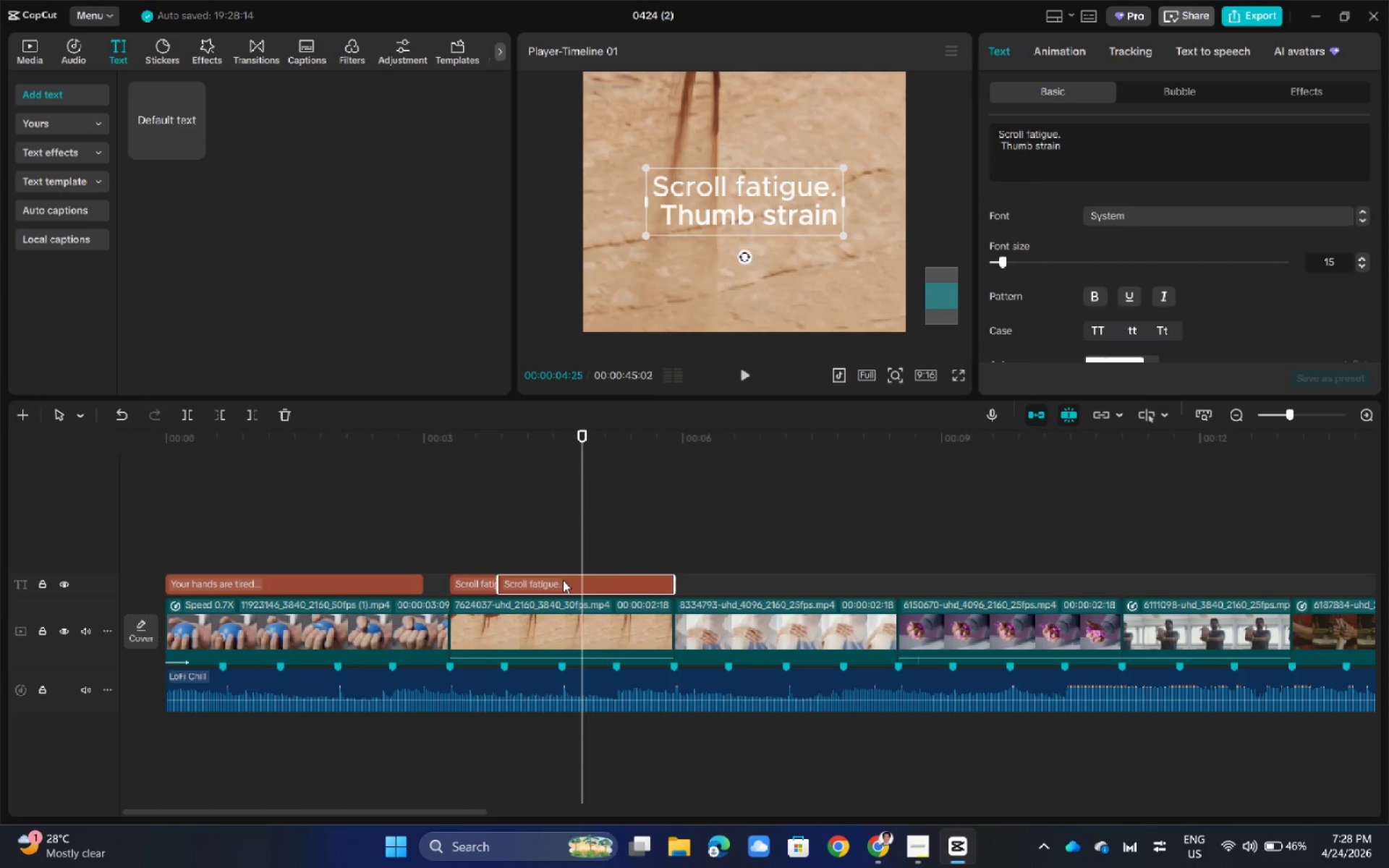 
hold_key(key=AltLeft, duration=2.17)
left_click_drag(start_coordinate=[563, 580], to_coordinate=[736, 584])
 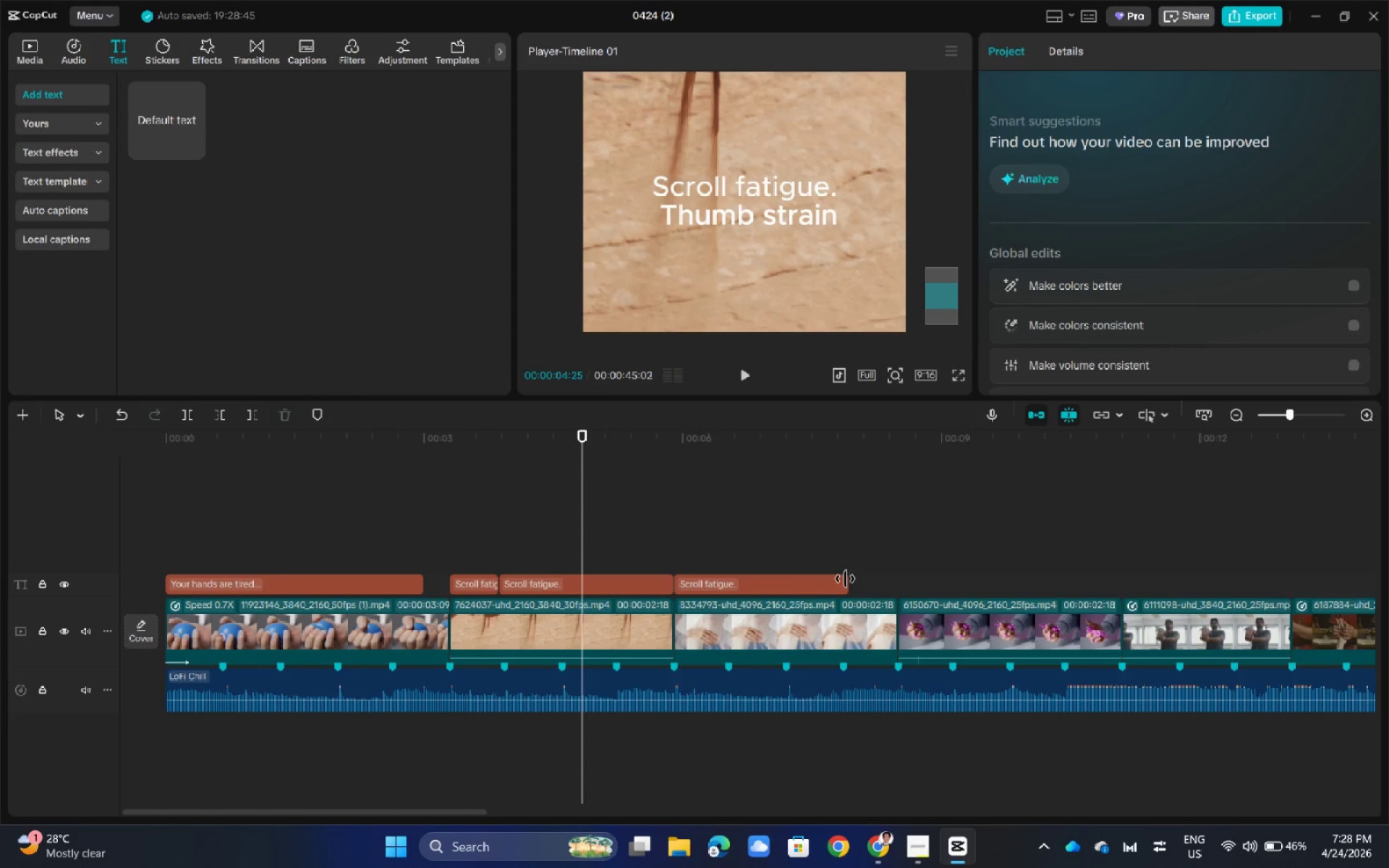 
left_click([841, 579])
 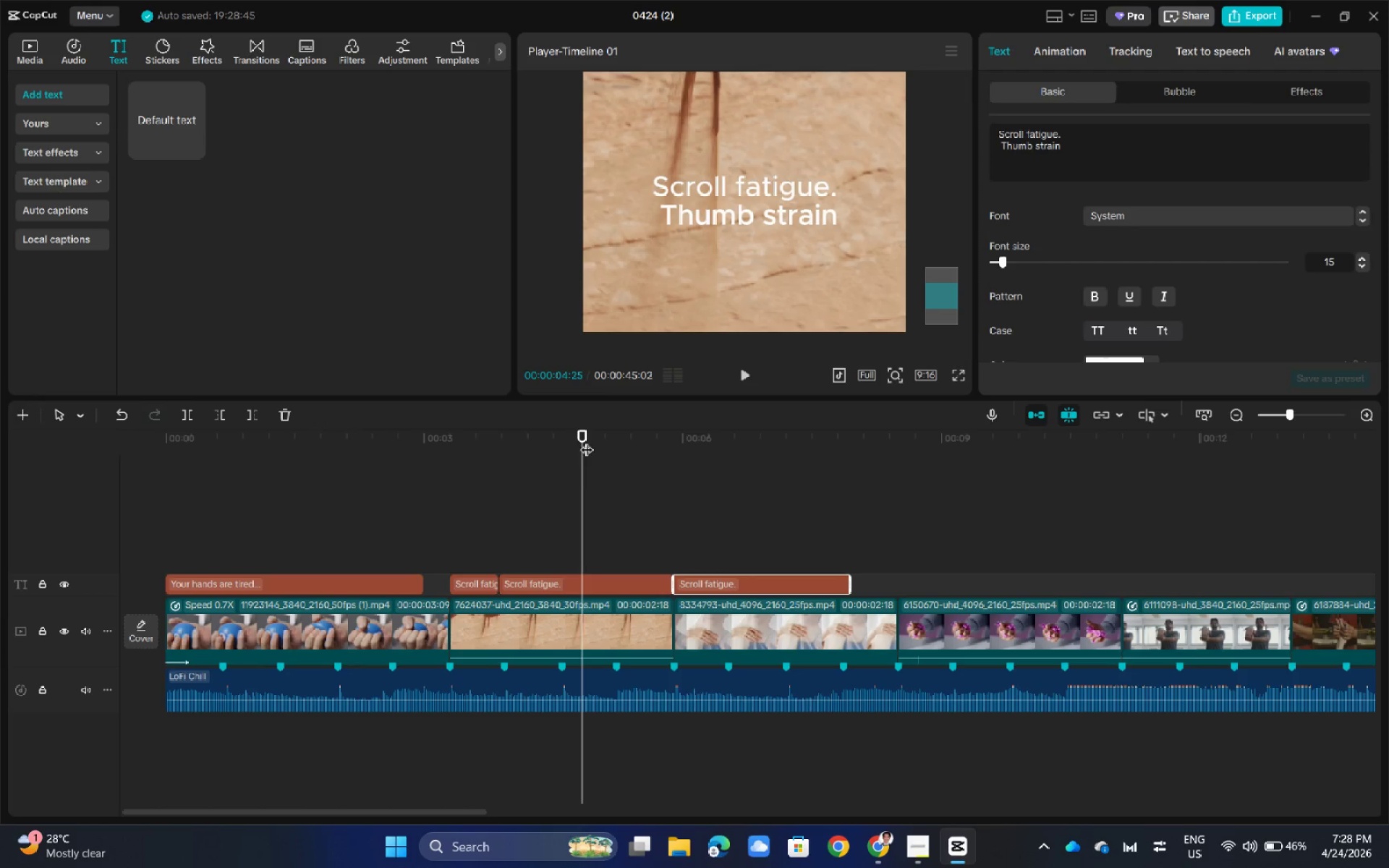 
left_click_drag(start_coordinate=[585, 438], to_coordinate=[700, 457])
 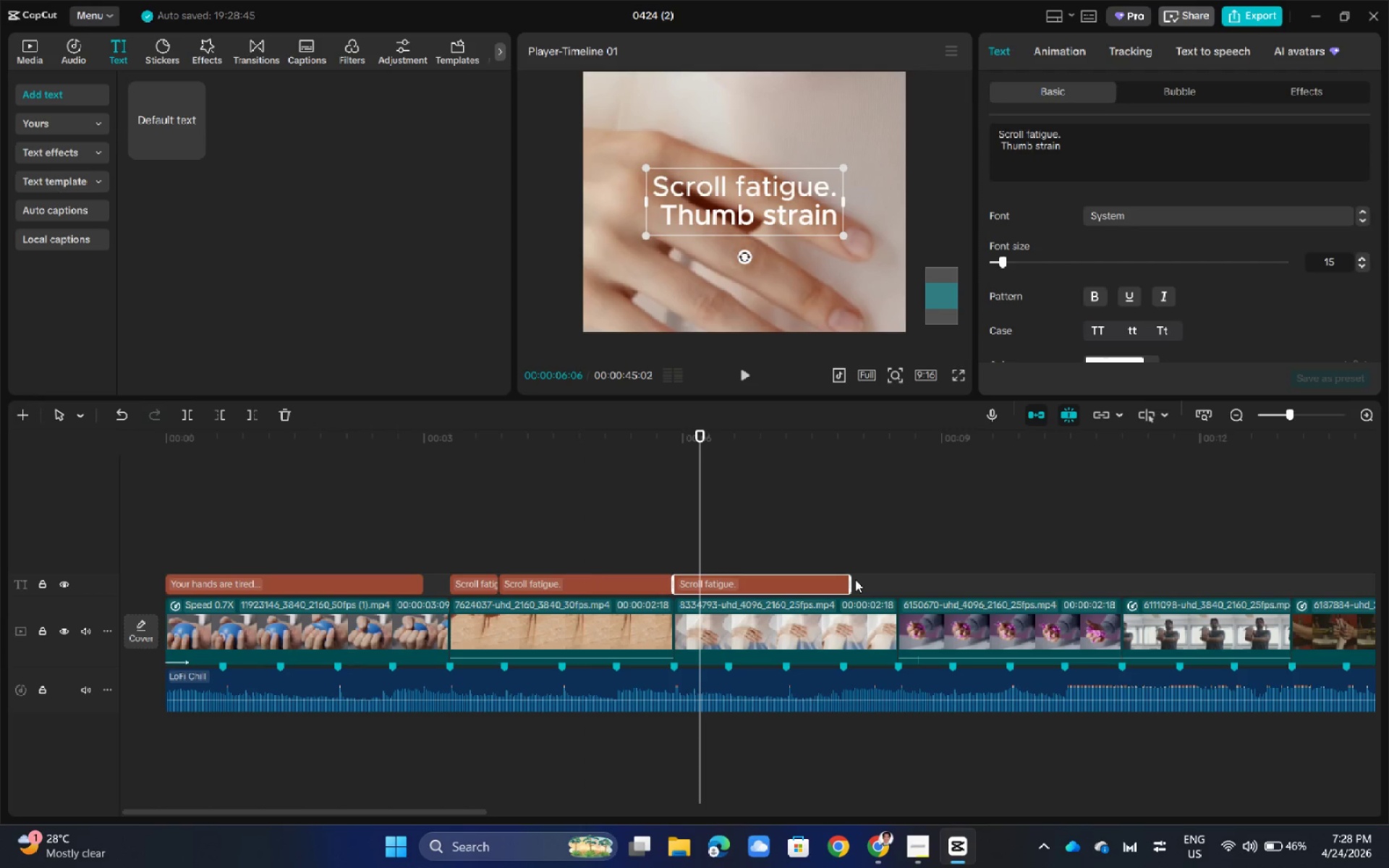 
left_click_drag(start_coordinate=[850, 579], to_coordinate=[899, 579])
 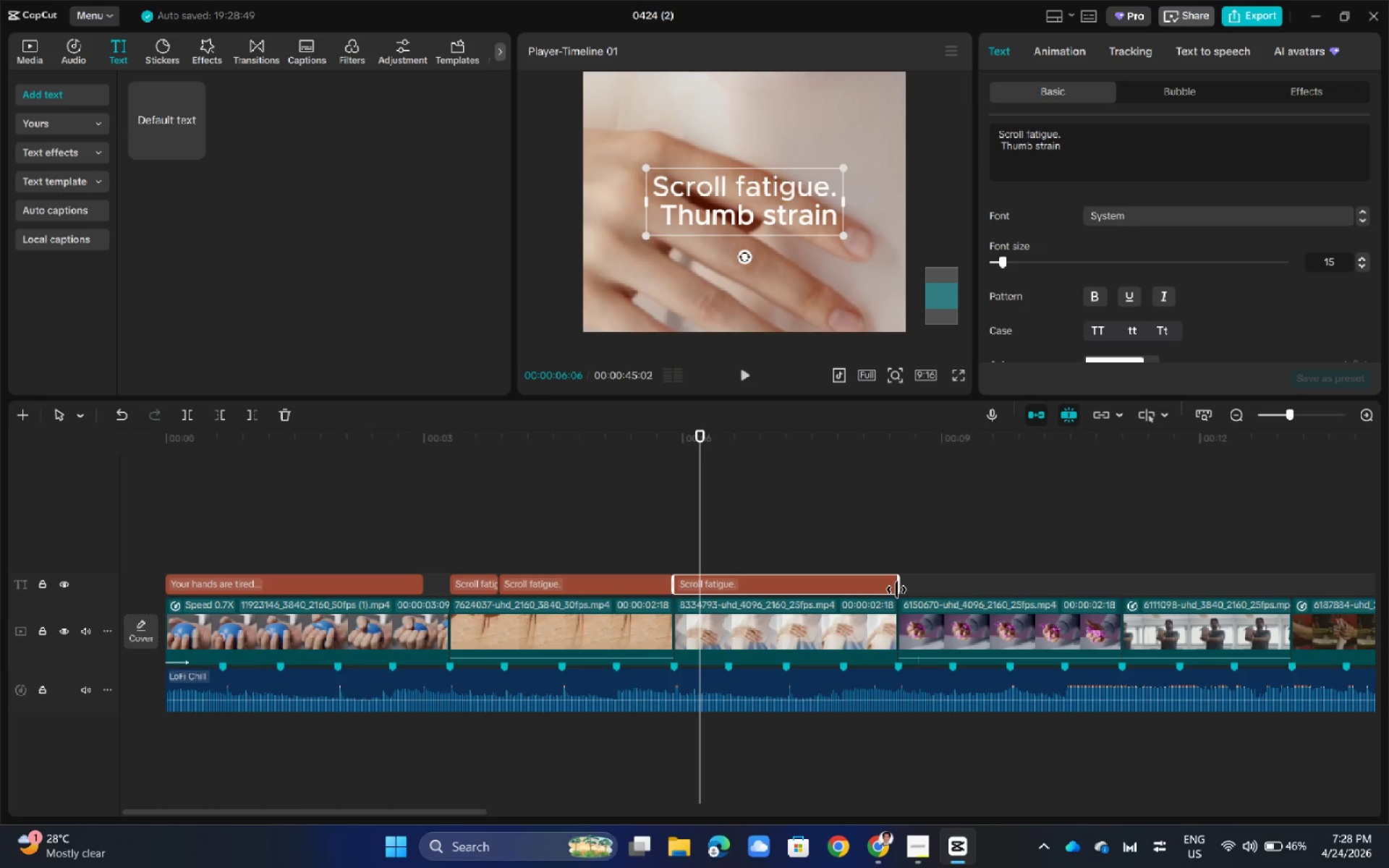 
left_click([868, 588])
 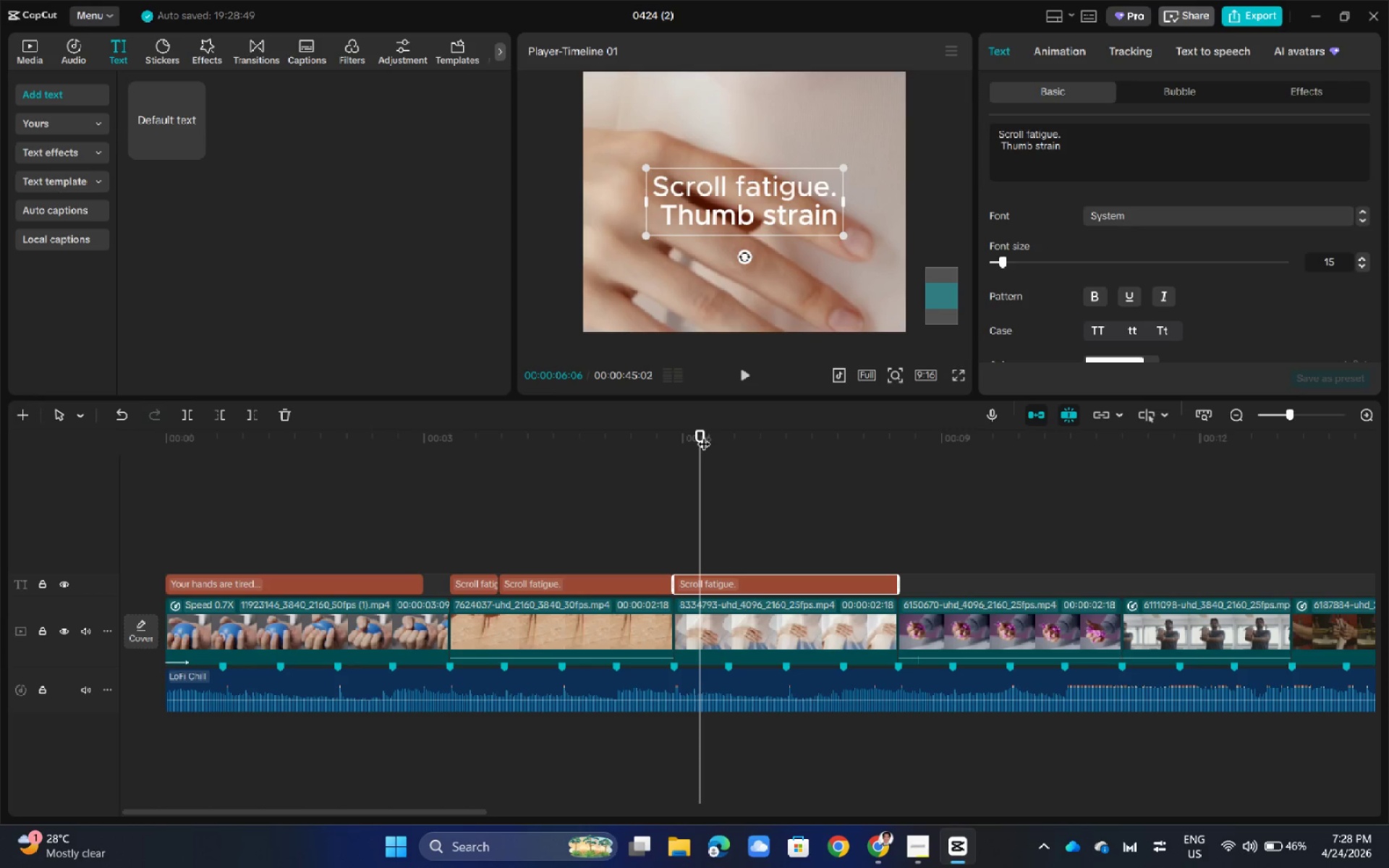 
wait(5.16)
 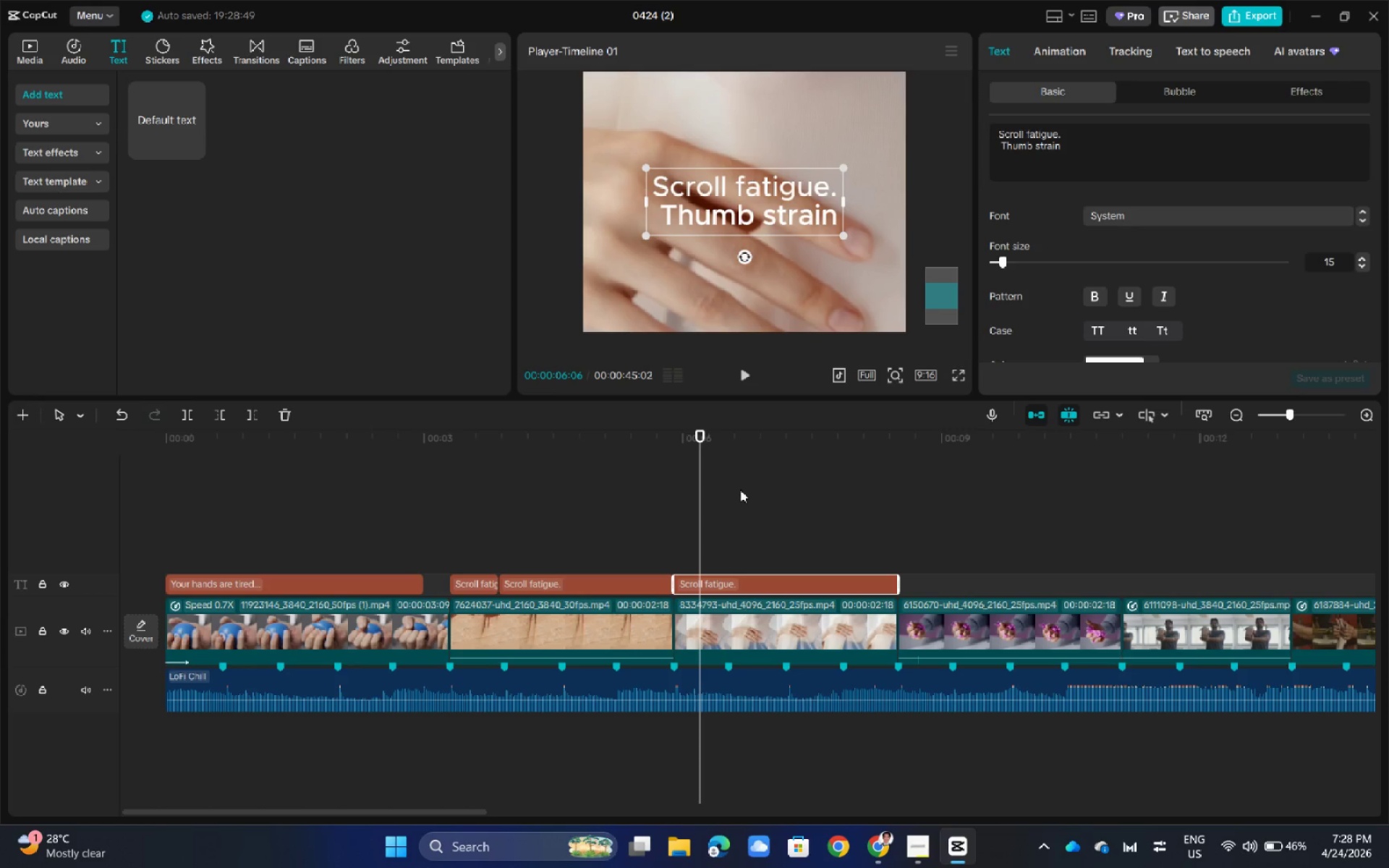 
left_click_drag(start_coordinate=[1096, 156], to_coordinate=[990, 127])
 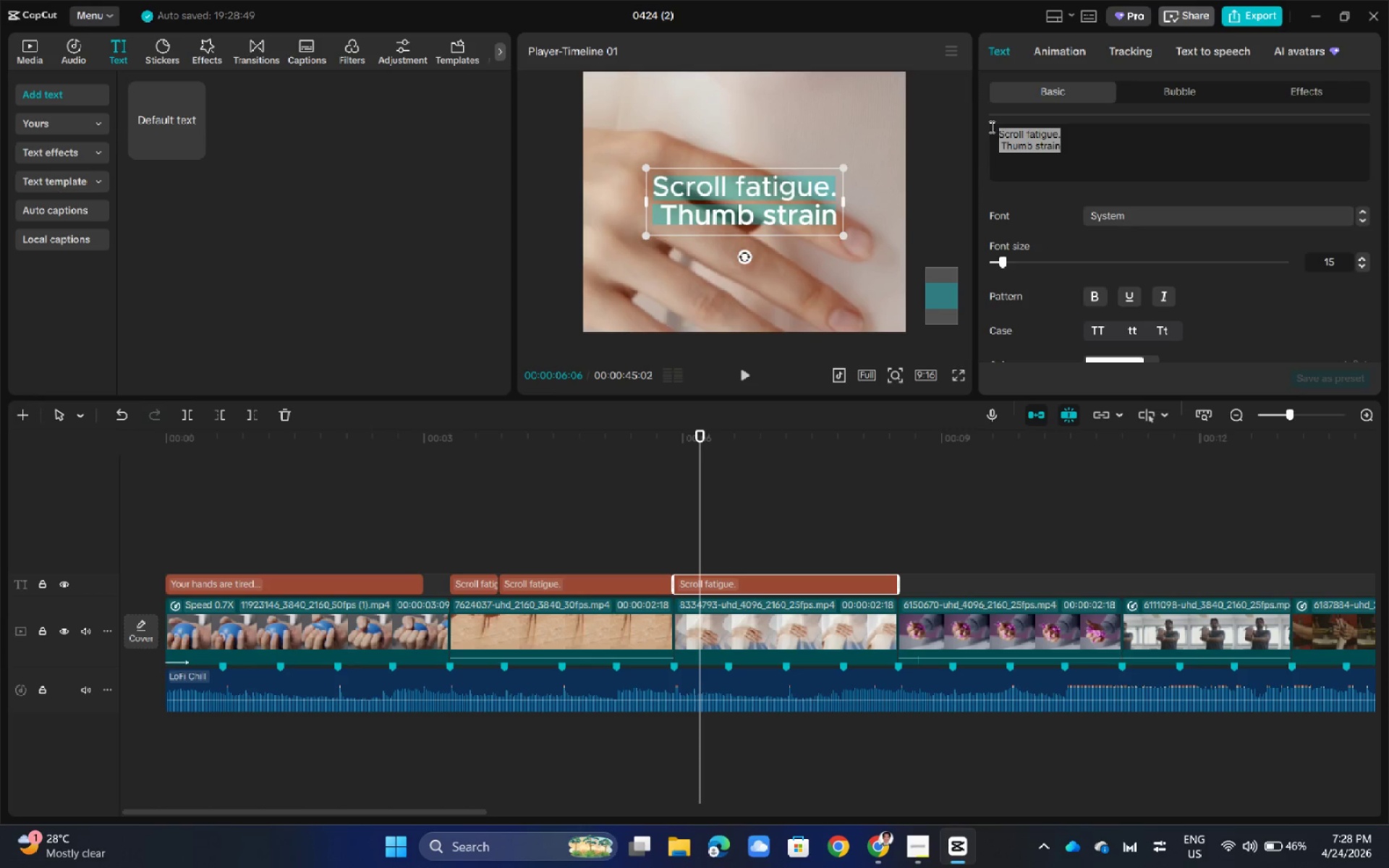 
key(Backspace)
key(Backspace)
type(It doe)
 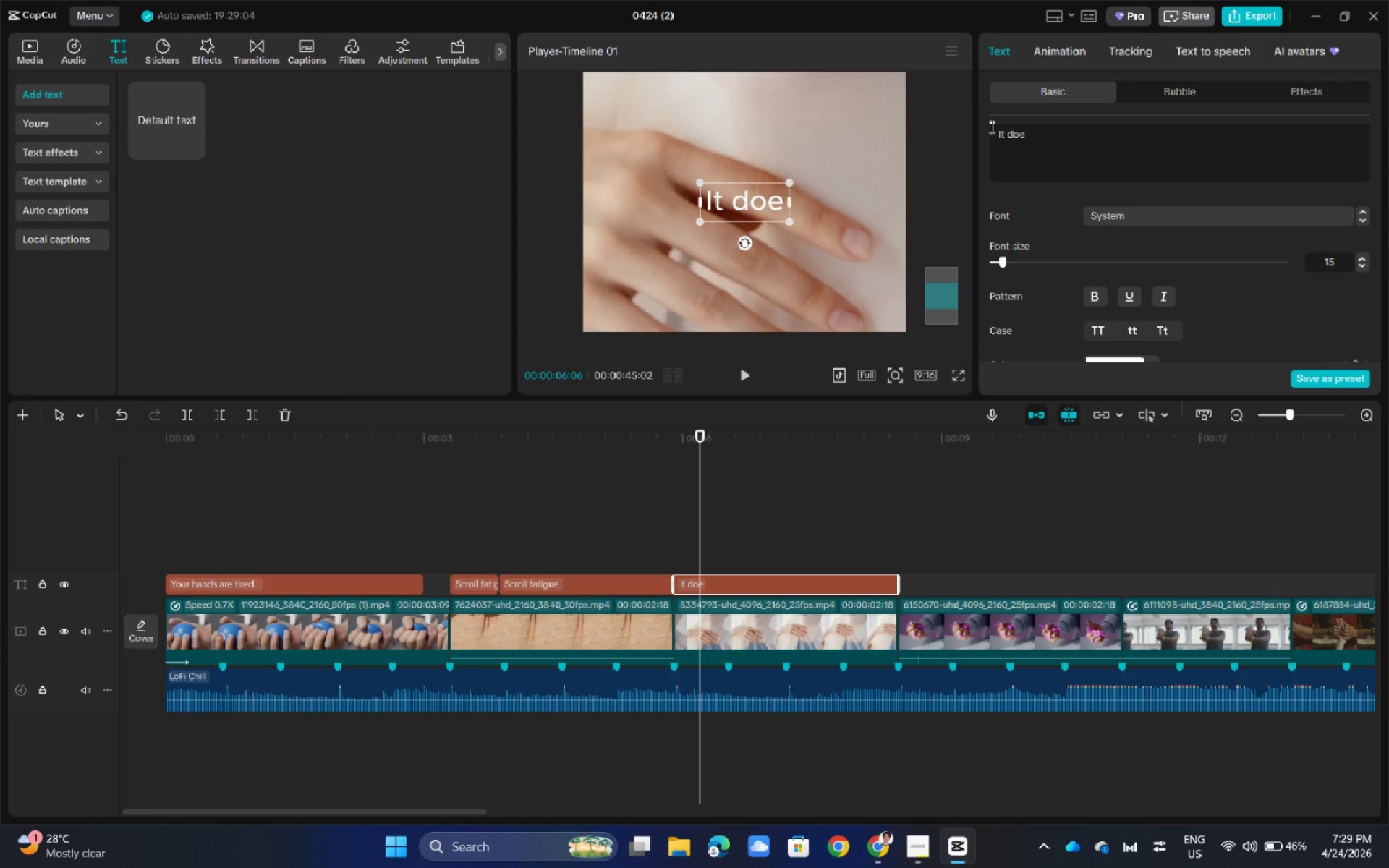 
wait(9.06)
 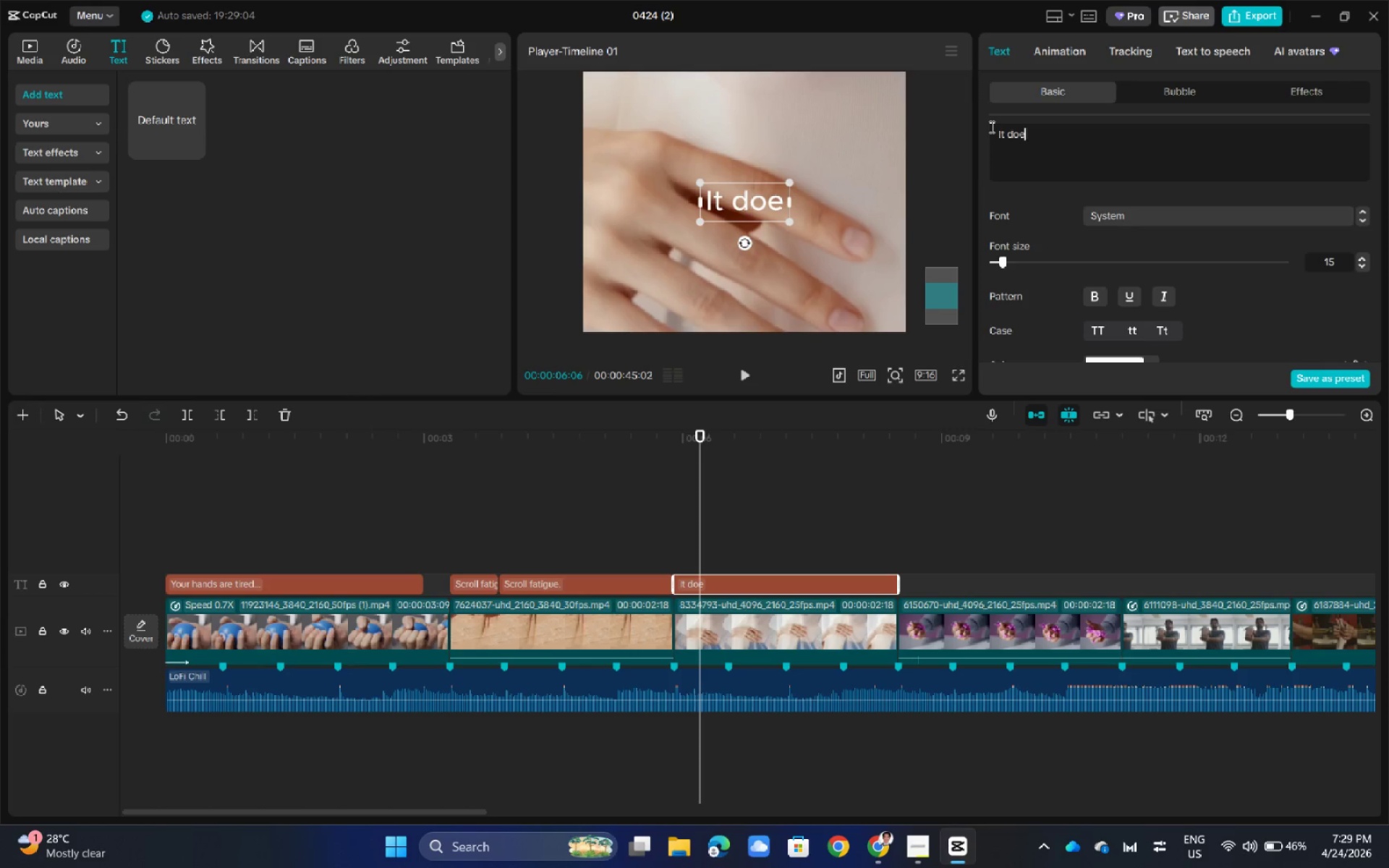 
type(e)
key(Backspace)
type(snt)
 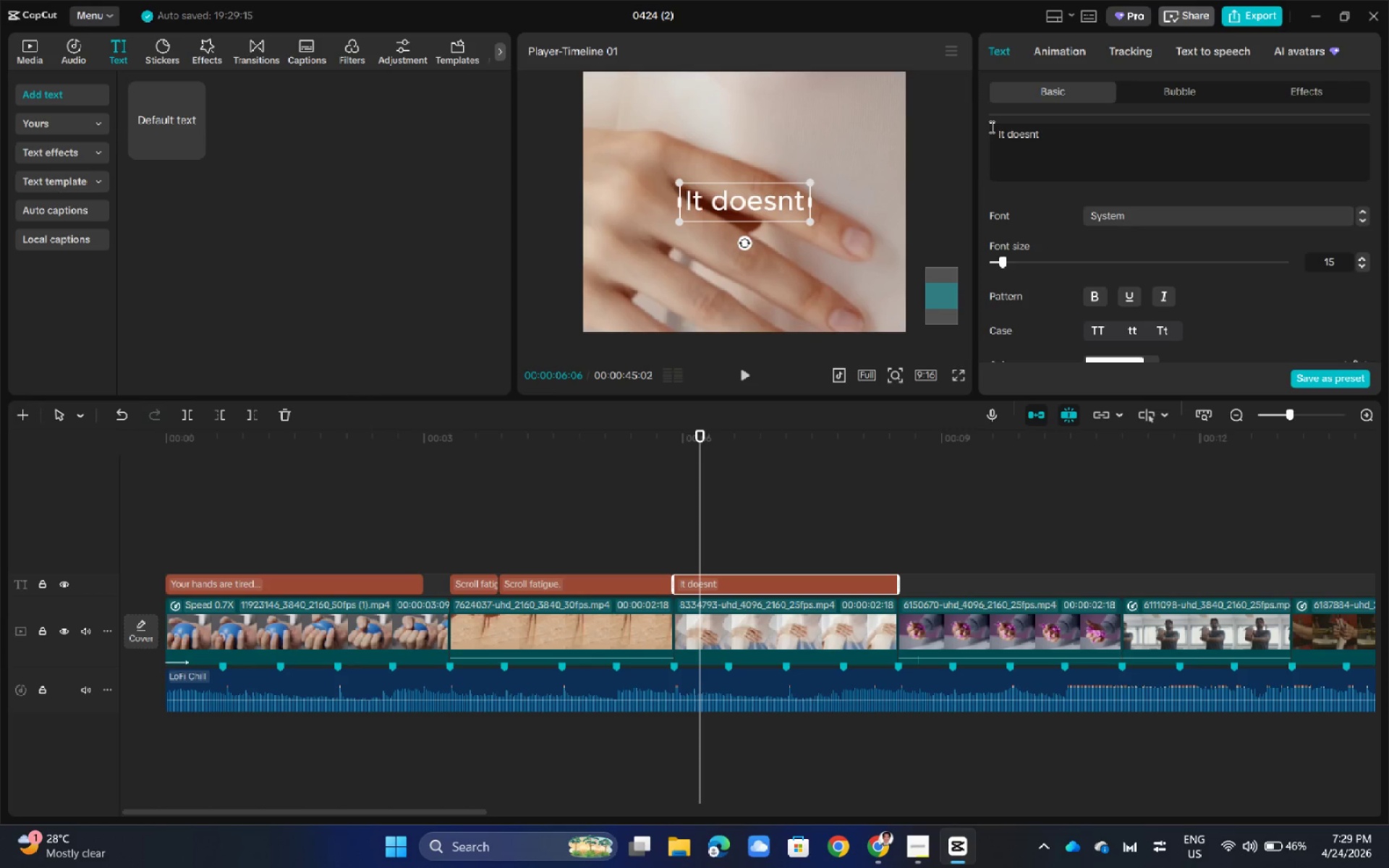 
wait(5.05)
 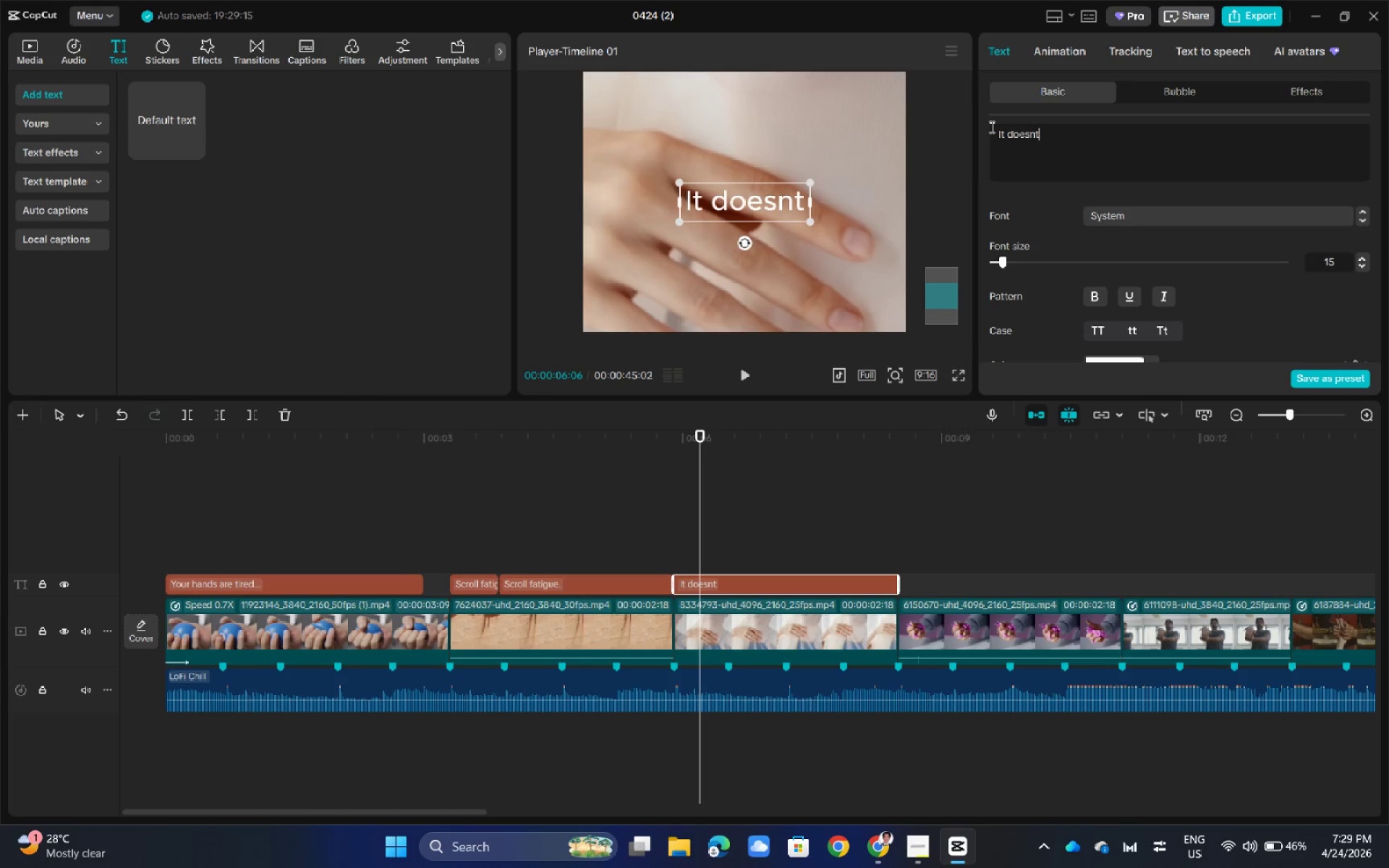 
key(Backspace)
key(Backspace)
type(n;)
key(Backspace)
type('t have to sat)
key(Backspace)
key(Backspace)
type(tay this way)
 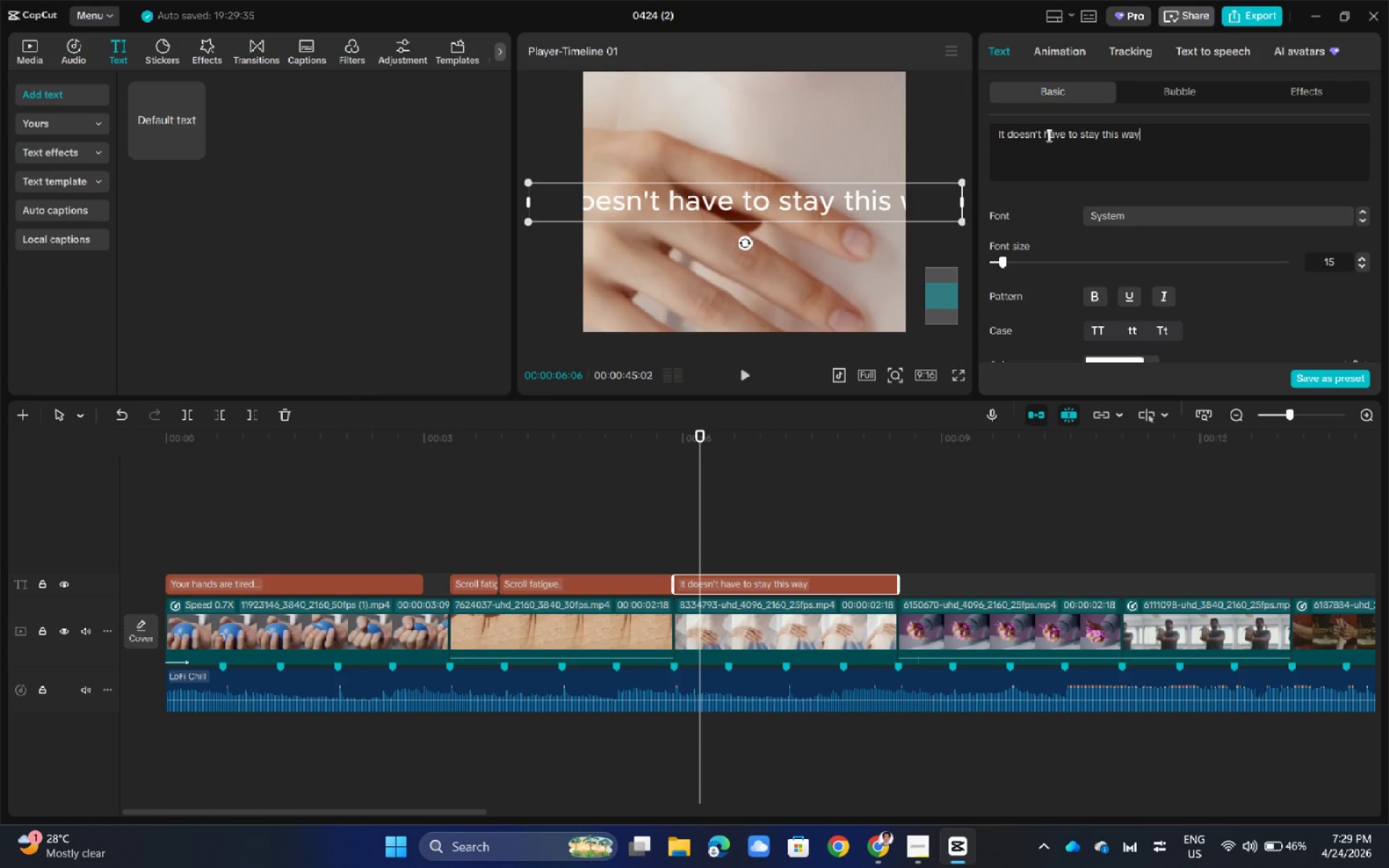 
left_click([1042, 132])
 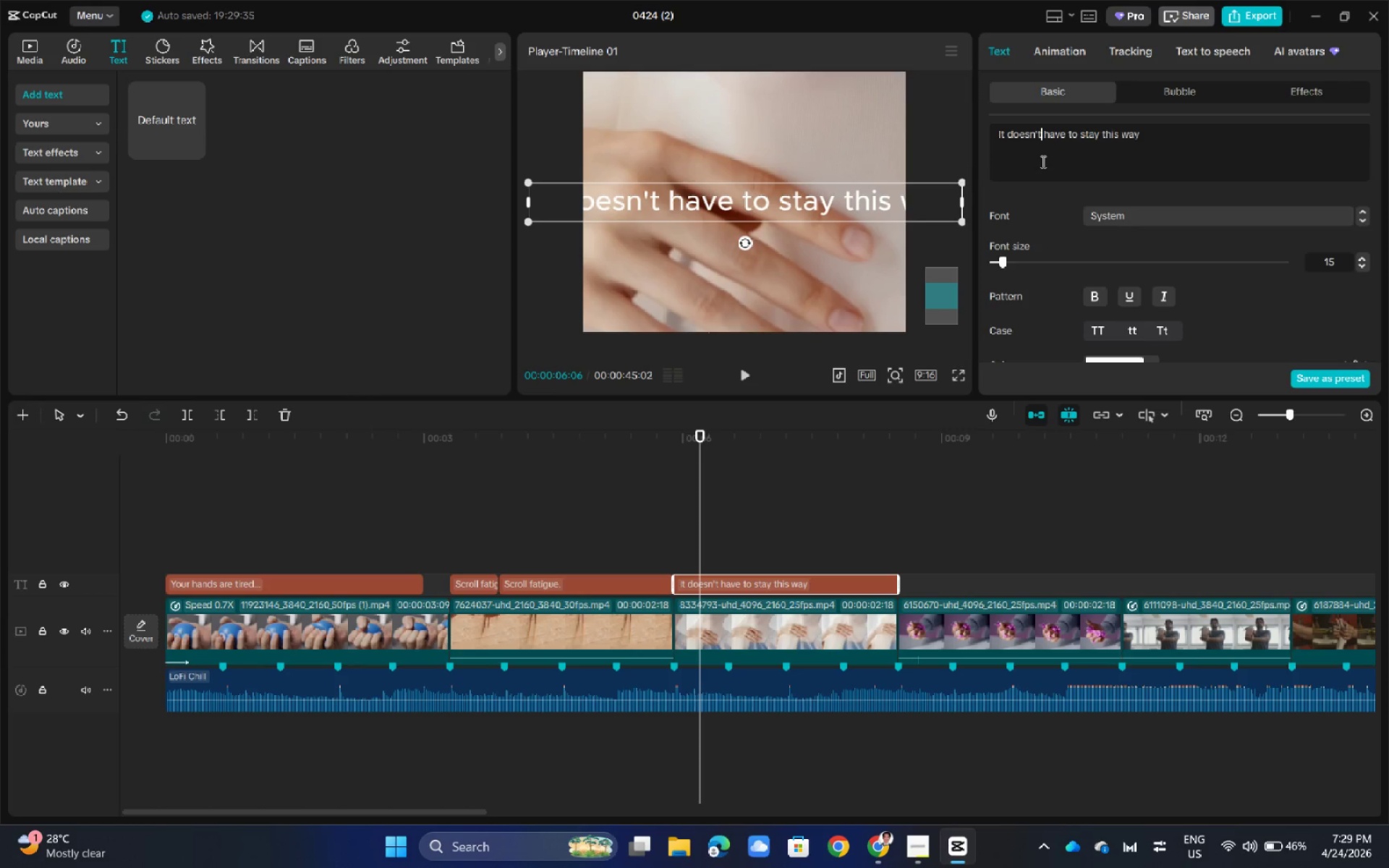 
key(NumpadEnter)
 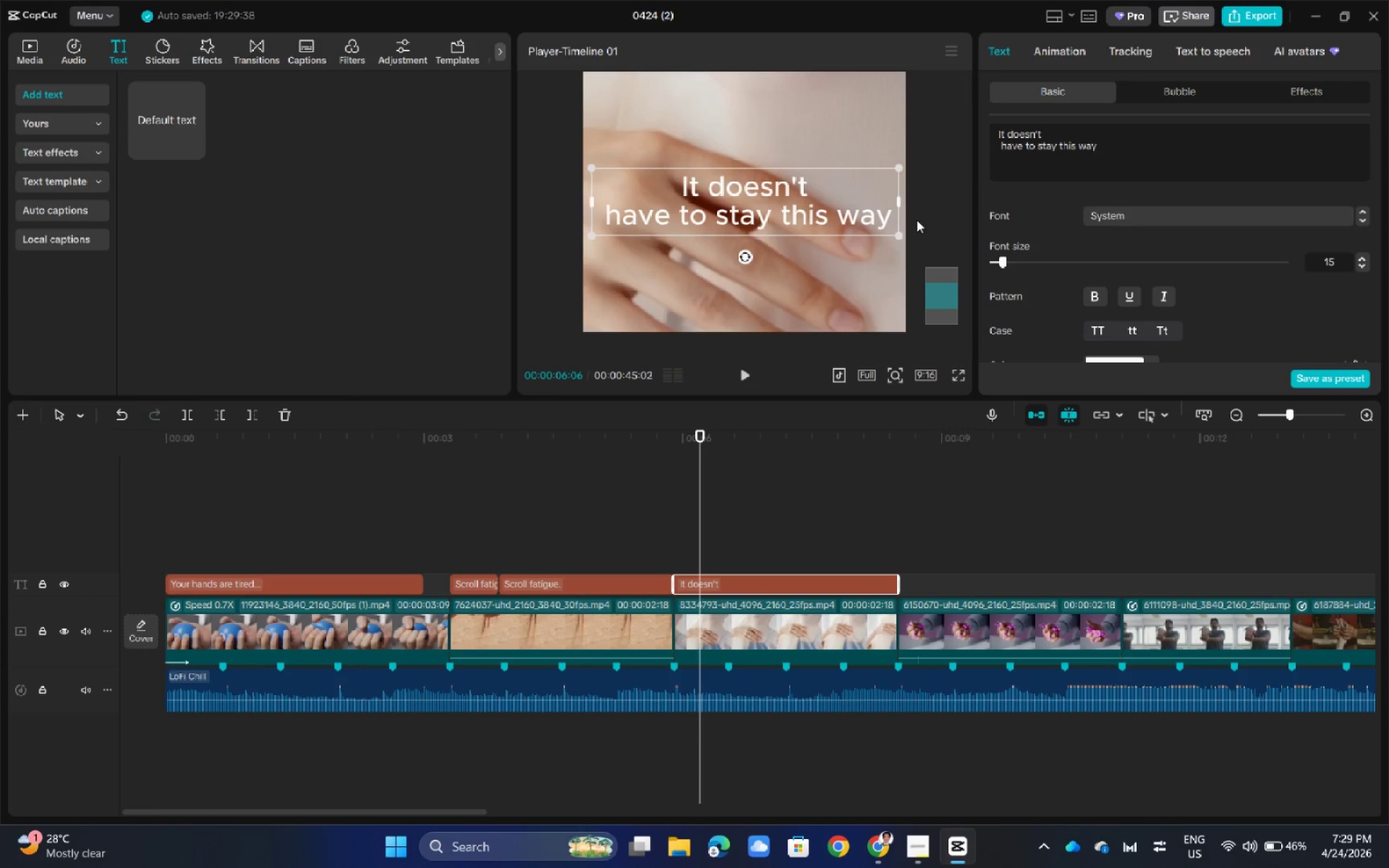 
left_click([927, 197])
 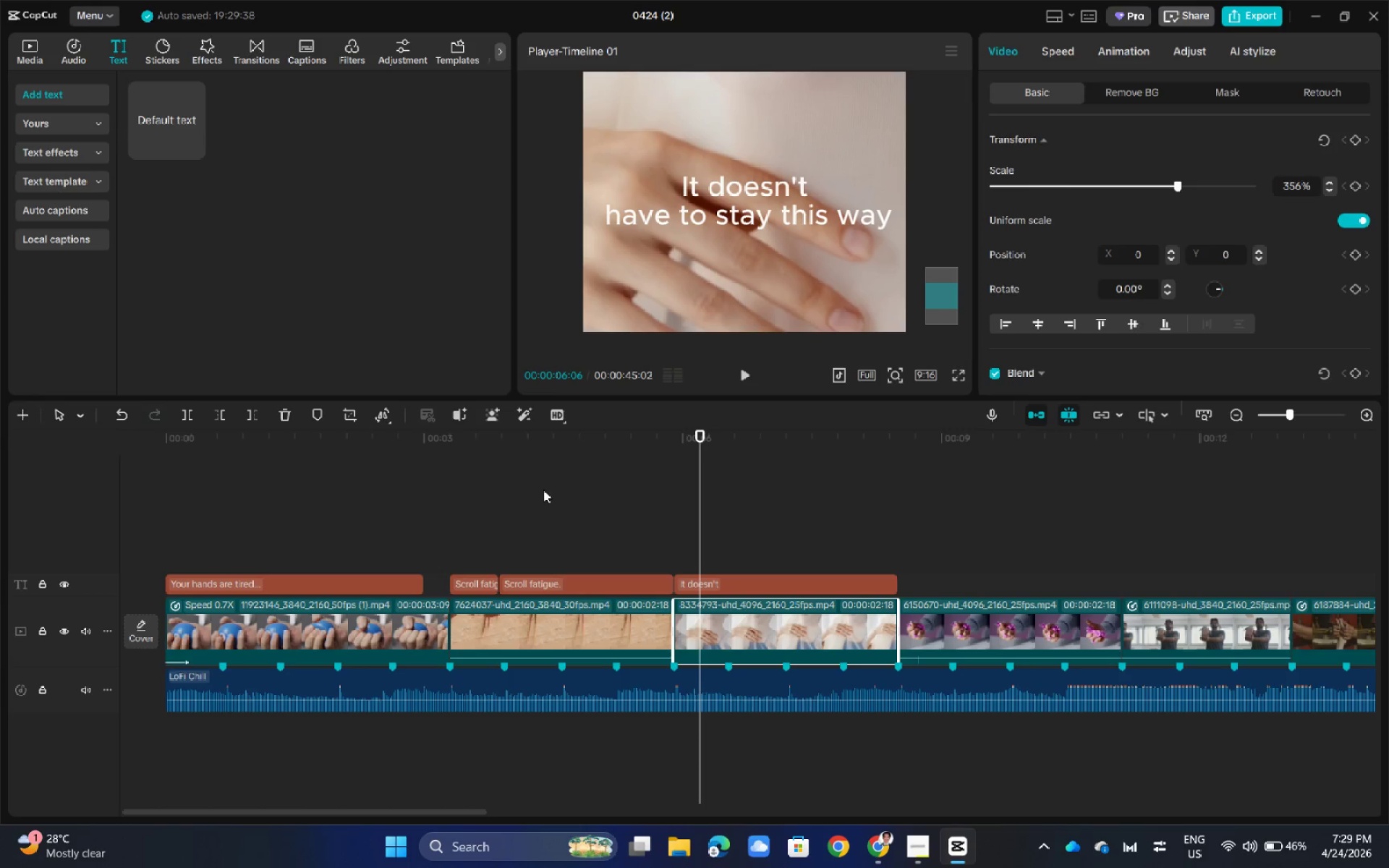 
wait(7.48)
 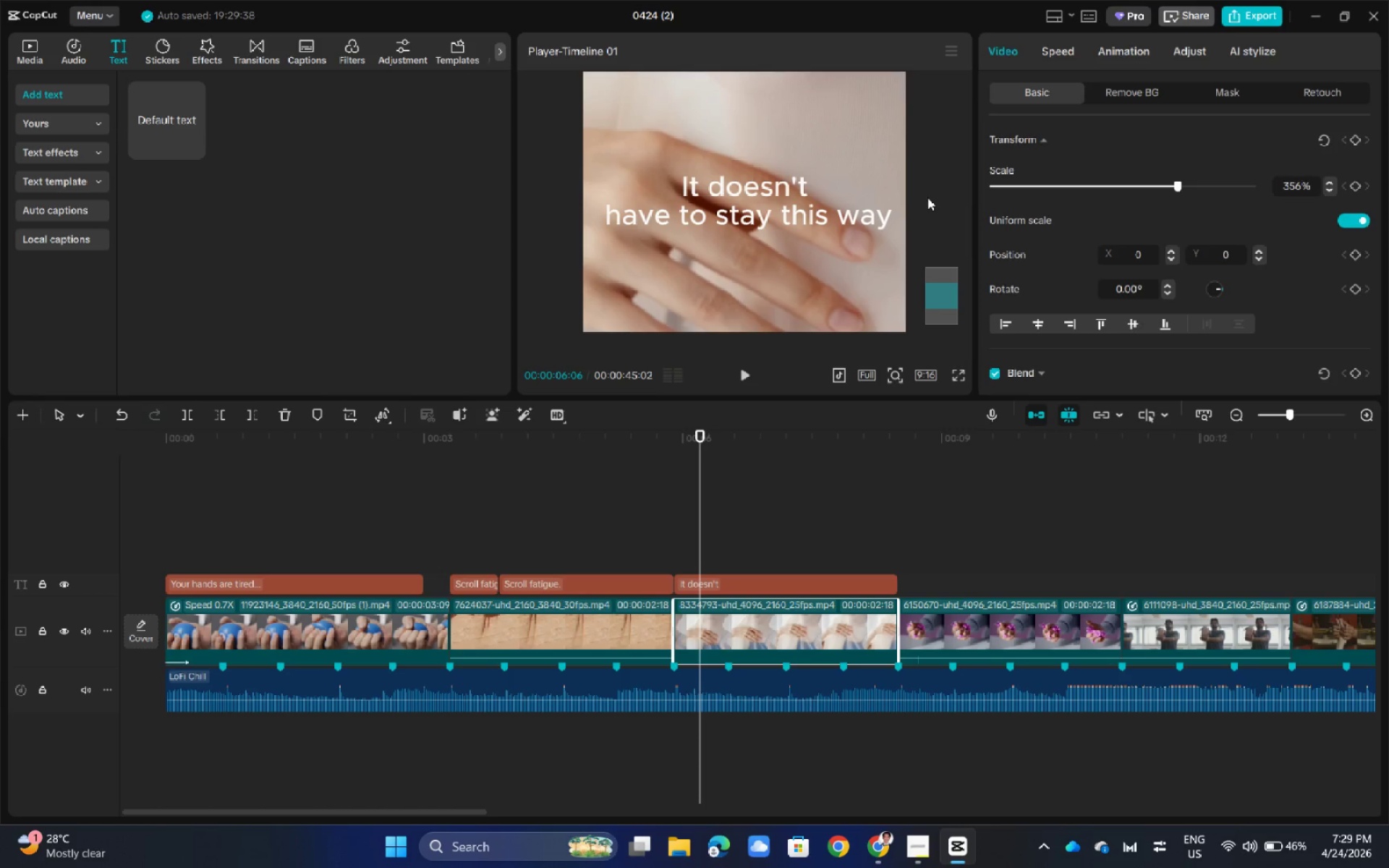 
left_click([527, 583])
 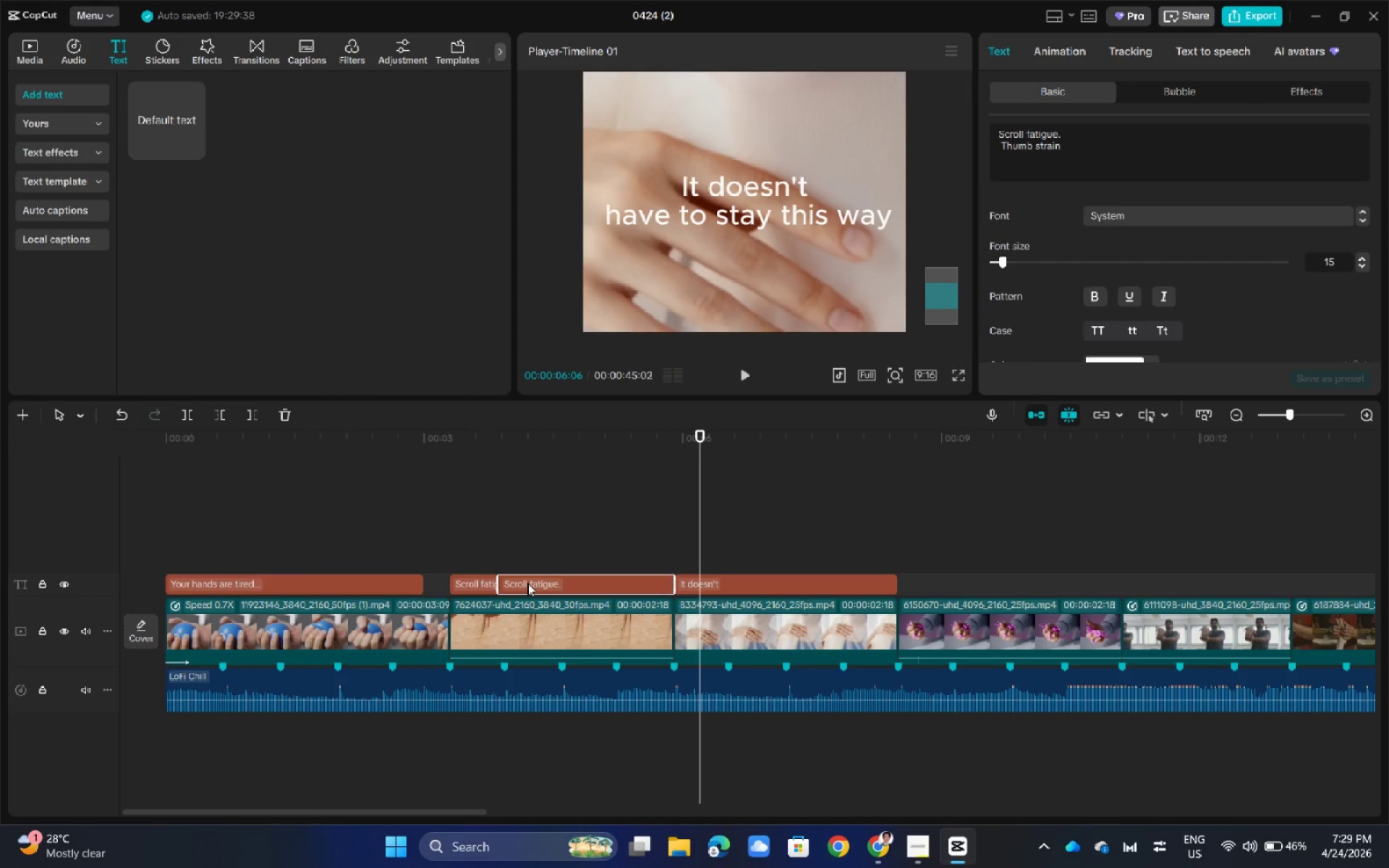 
key(Delete)
 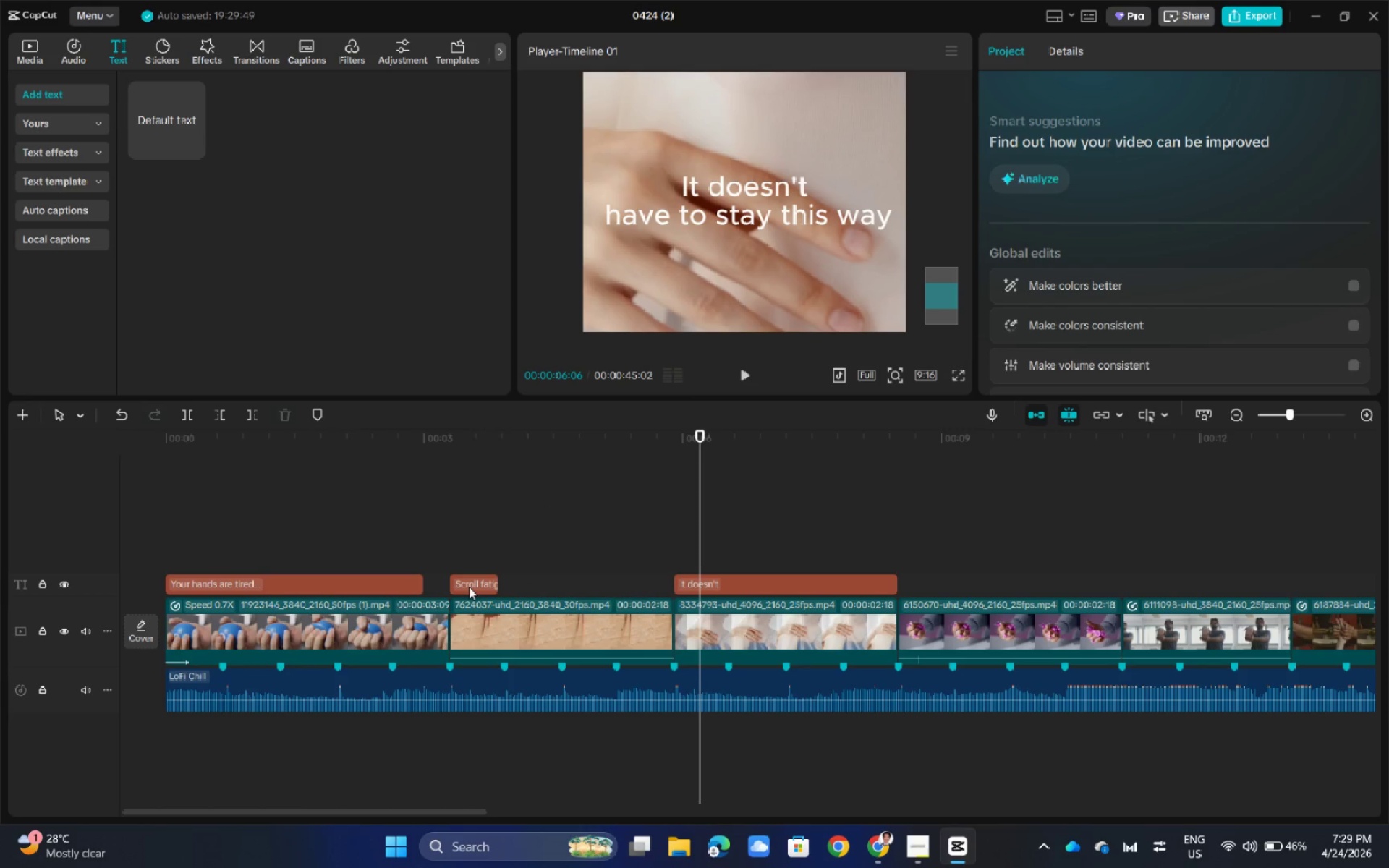 
left_click([471, 586])
 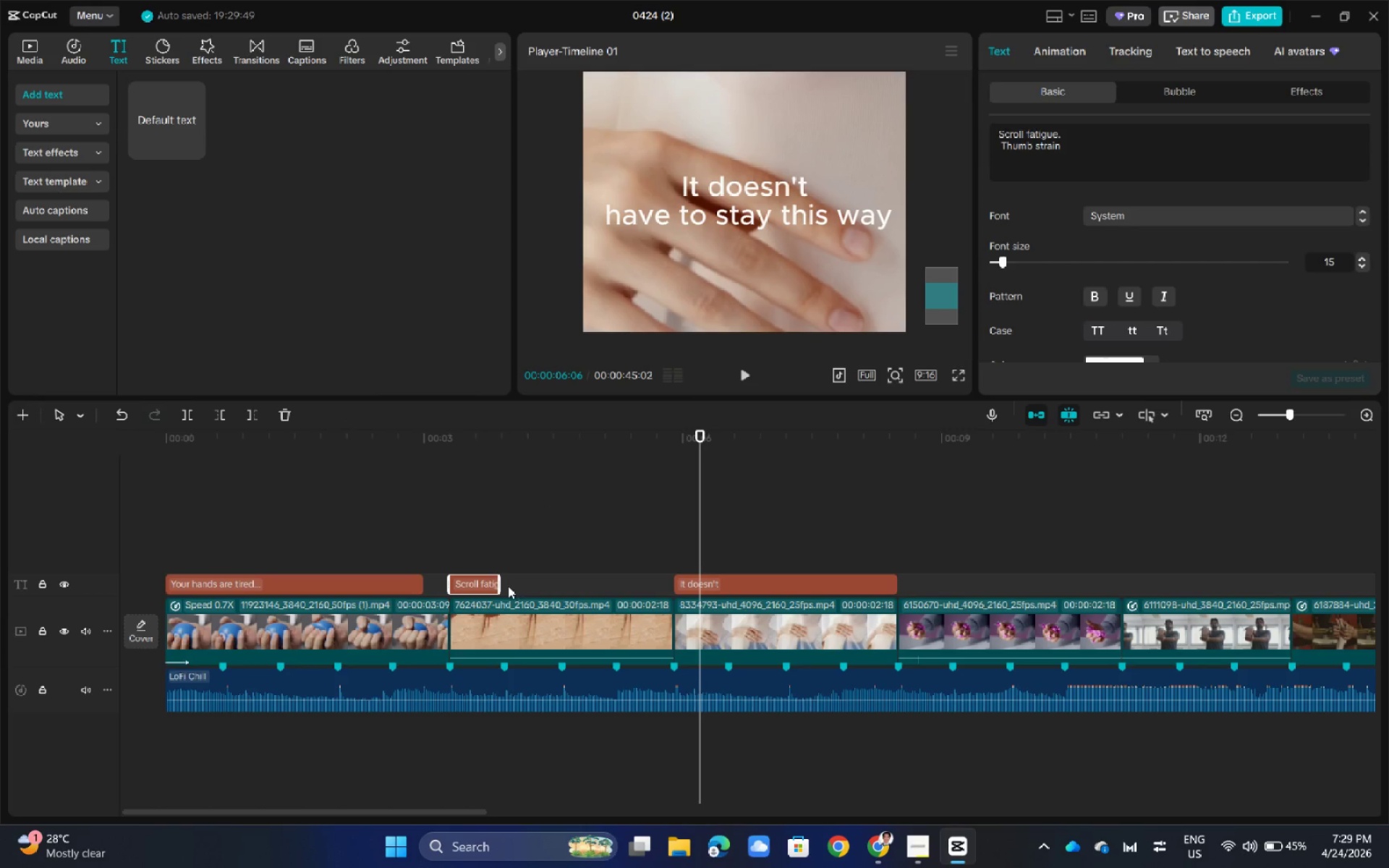 
left_click_drag(start_coordinate=[503, 585], to_coordinate=[670, 590])
 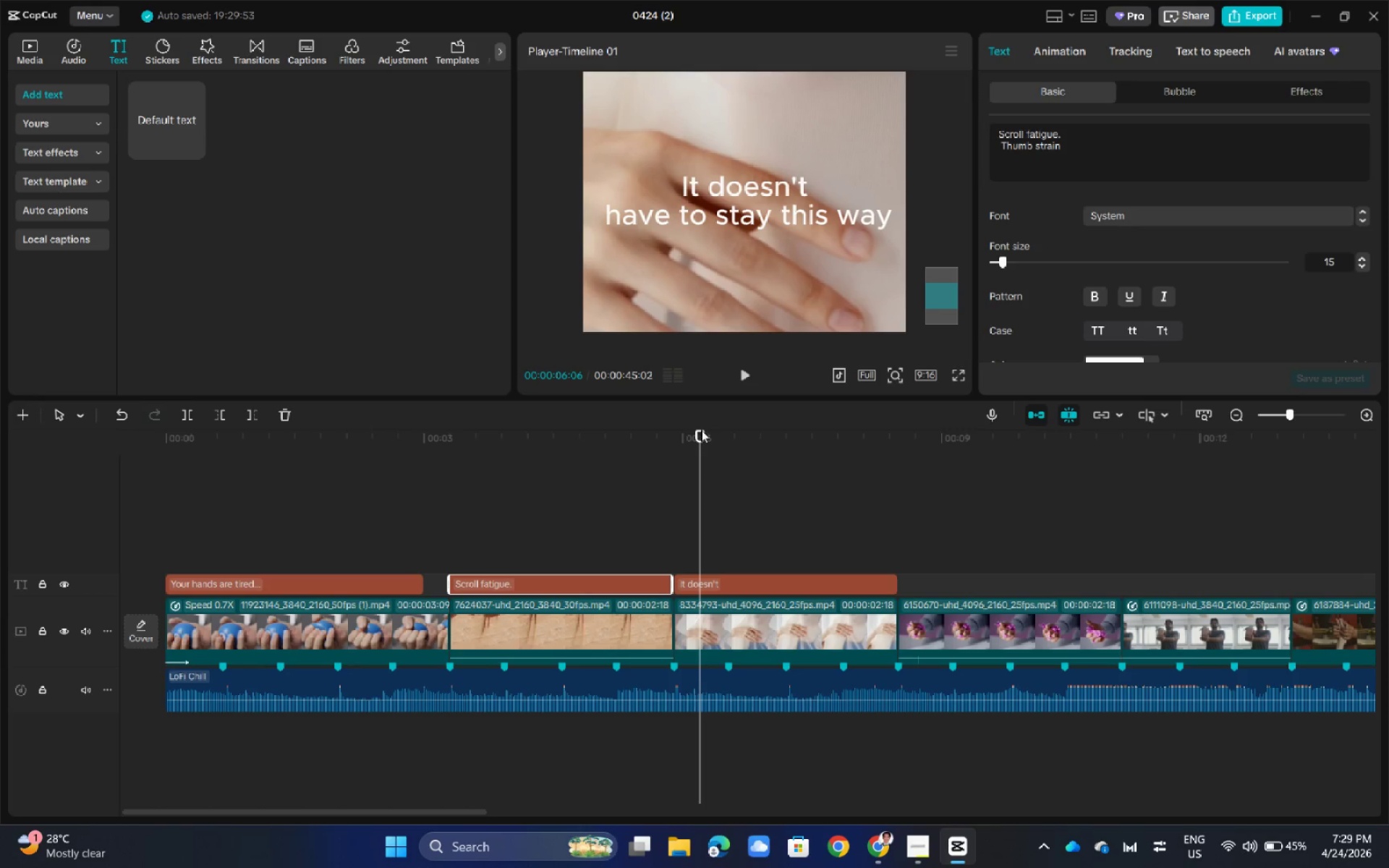 
left_click_drag(start_coordinate=[701, 430], to_coordinate=[543, 487])
 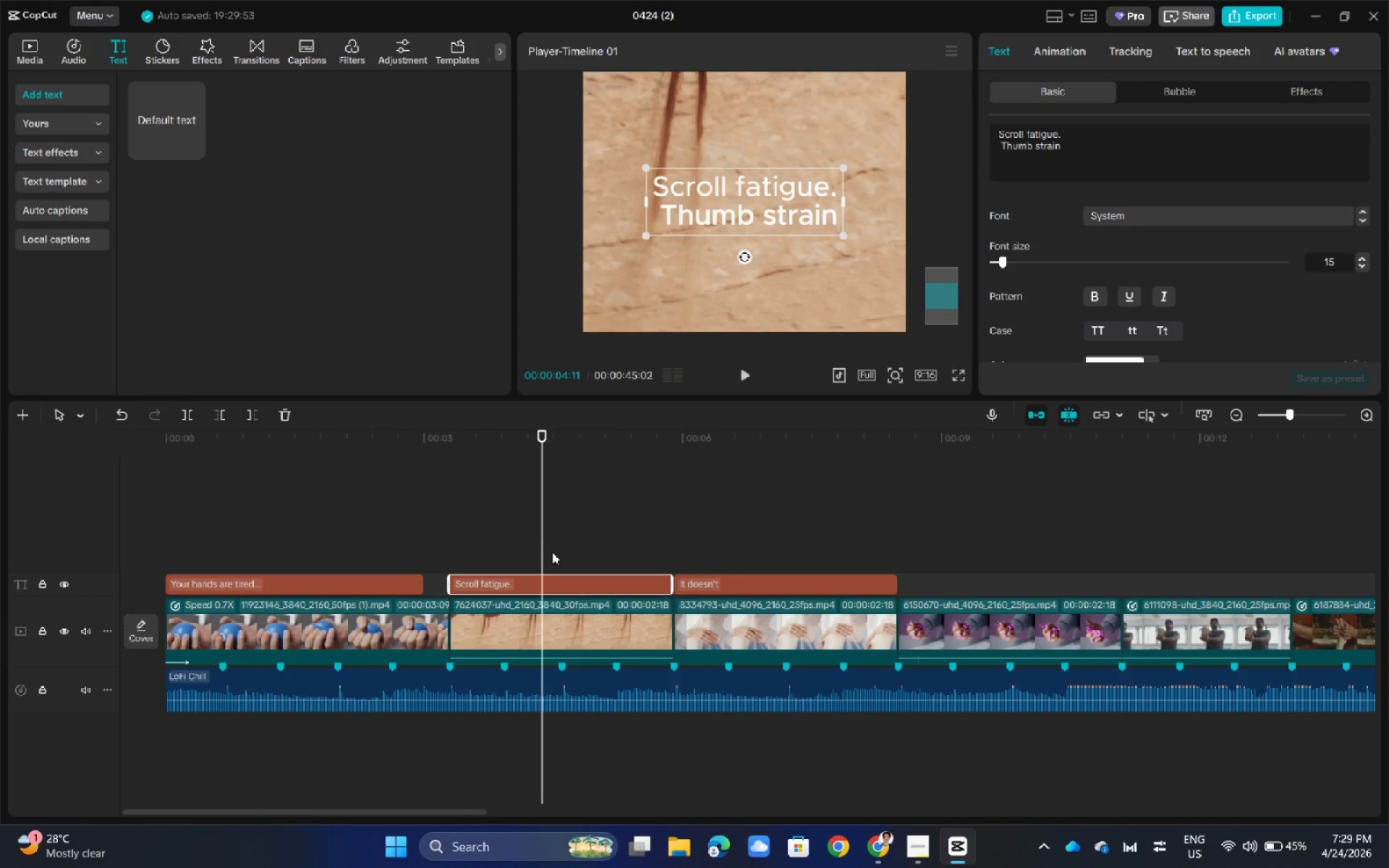 
left_click([553, 581])
 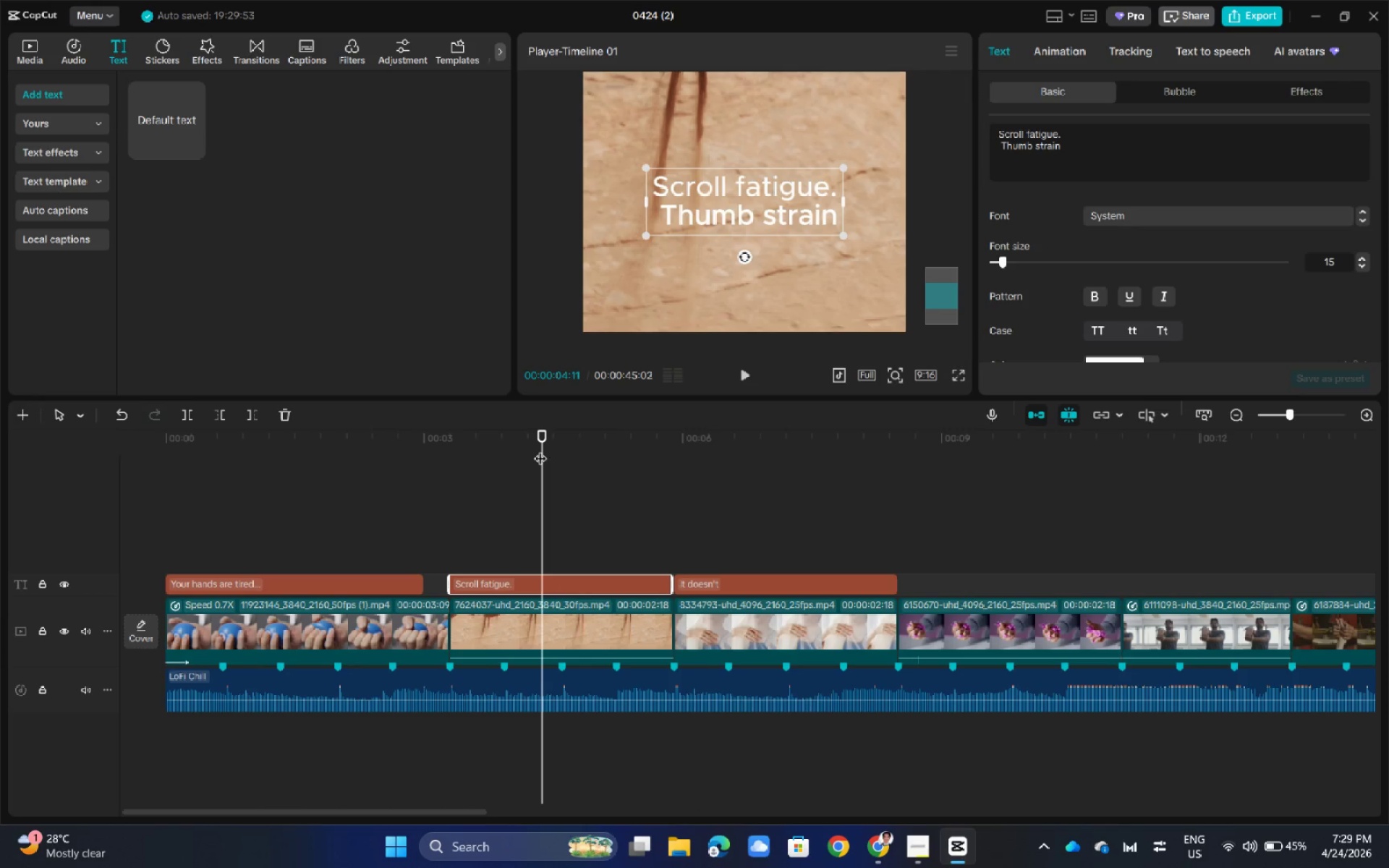 
left_click_drag(start_coordinate=[542, 434], to_coordinate=[899, 477])
 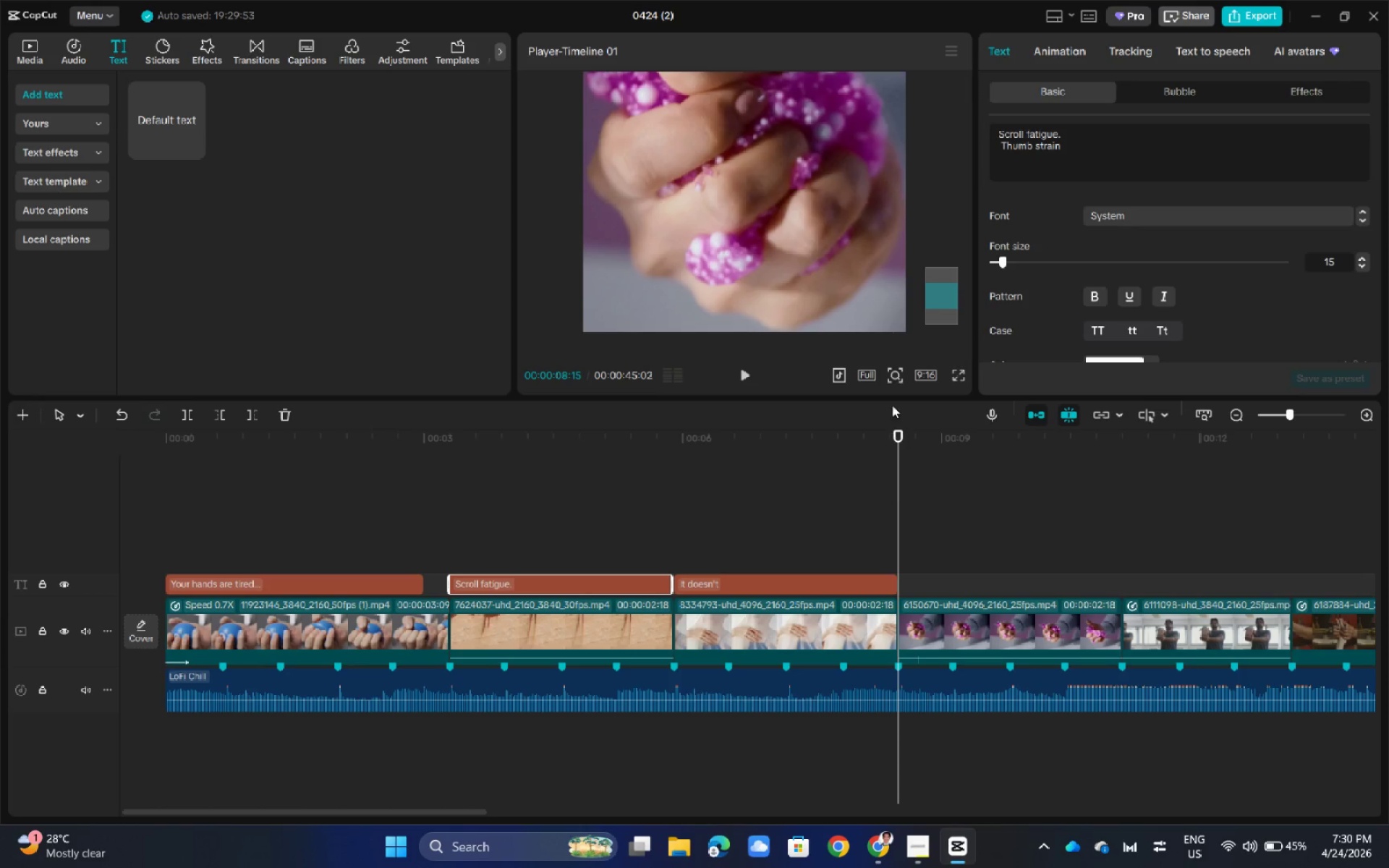 
wait(7.19)
 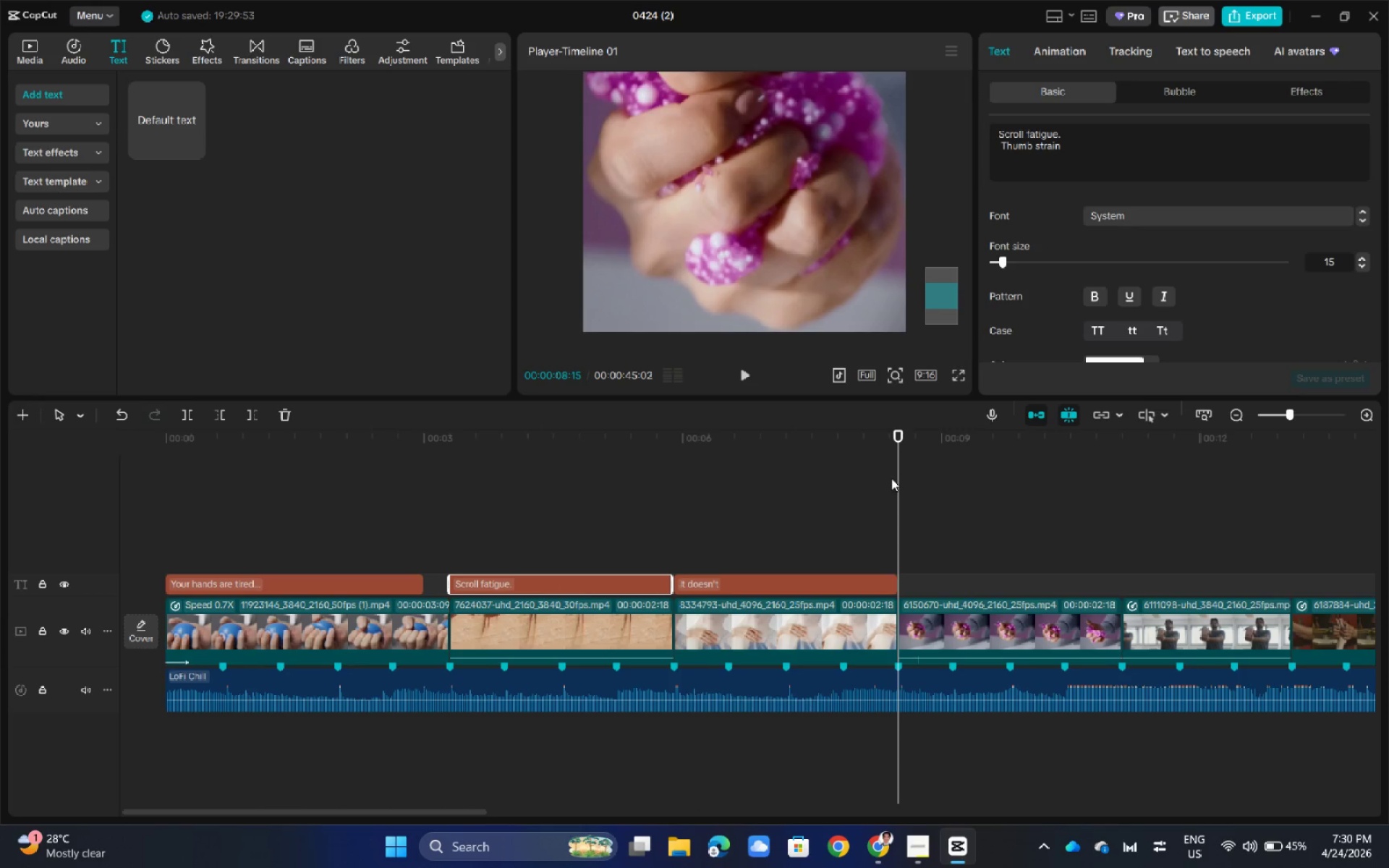 
left_click([781, 584])
 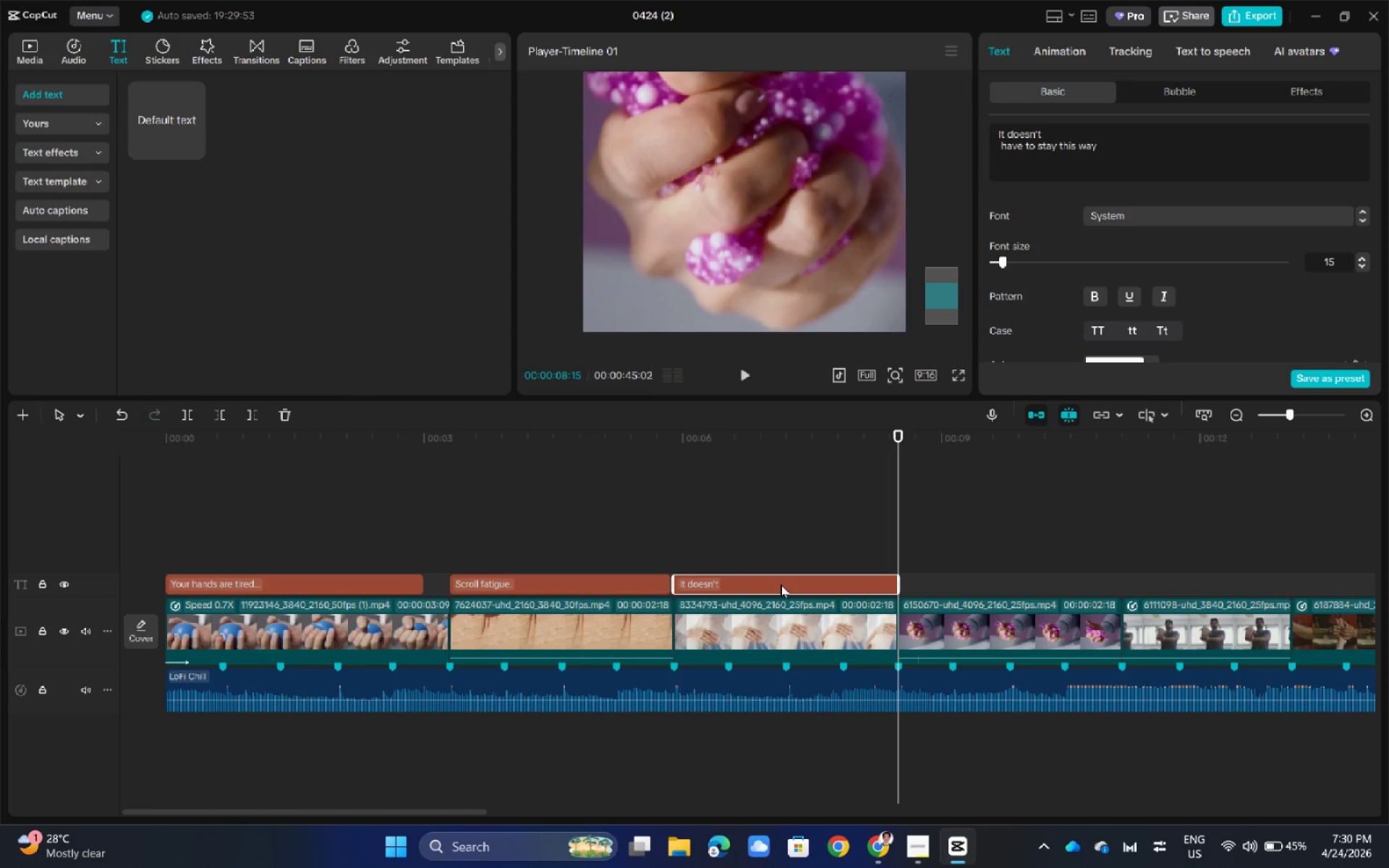 
hold_key(key=AltLeft, duration=1.69)
left_click_drag(start_coordinate=[781, 584], to_coordinate=[1012, 588])
 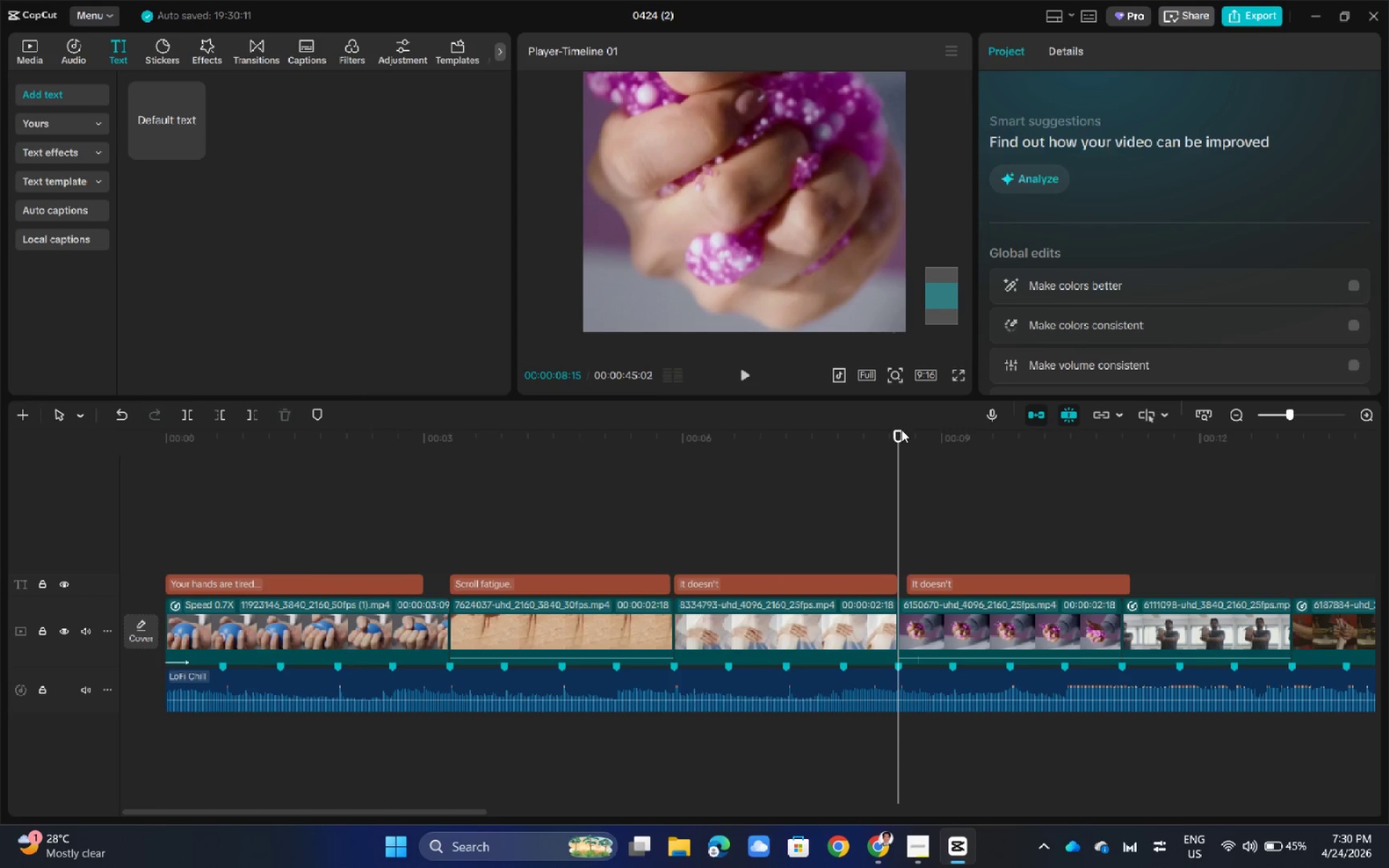 
left_click_drag(start_coordinate=[902, 430], to_coordinate=[859, 497])
 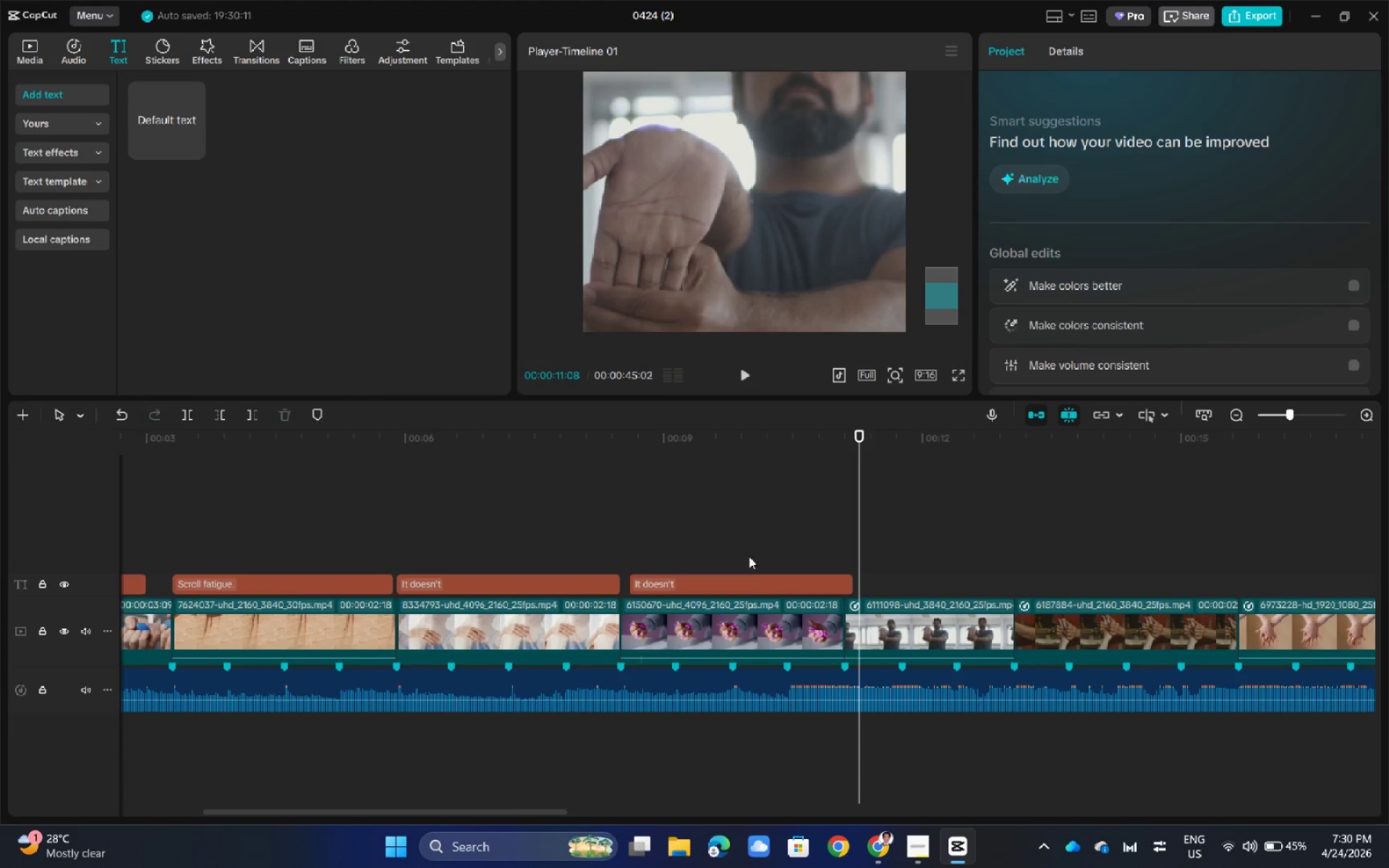 
left_click_drag(start_coordinate=[726, 578], to_coordinate=[1158, 588])
 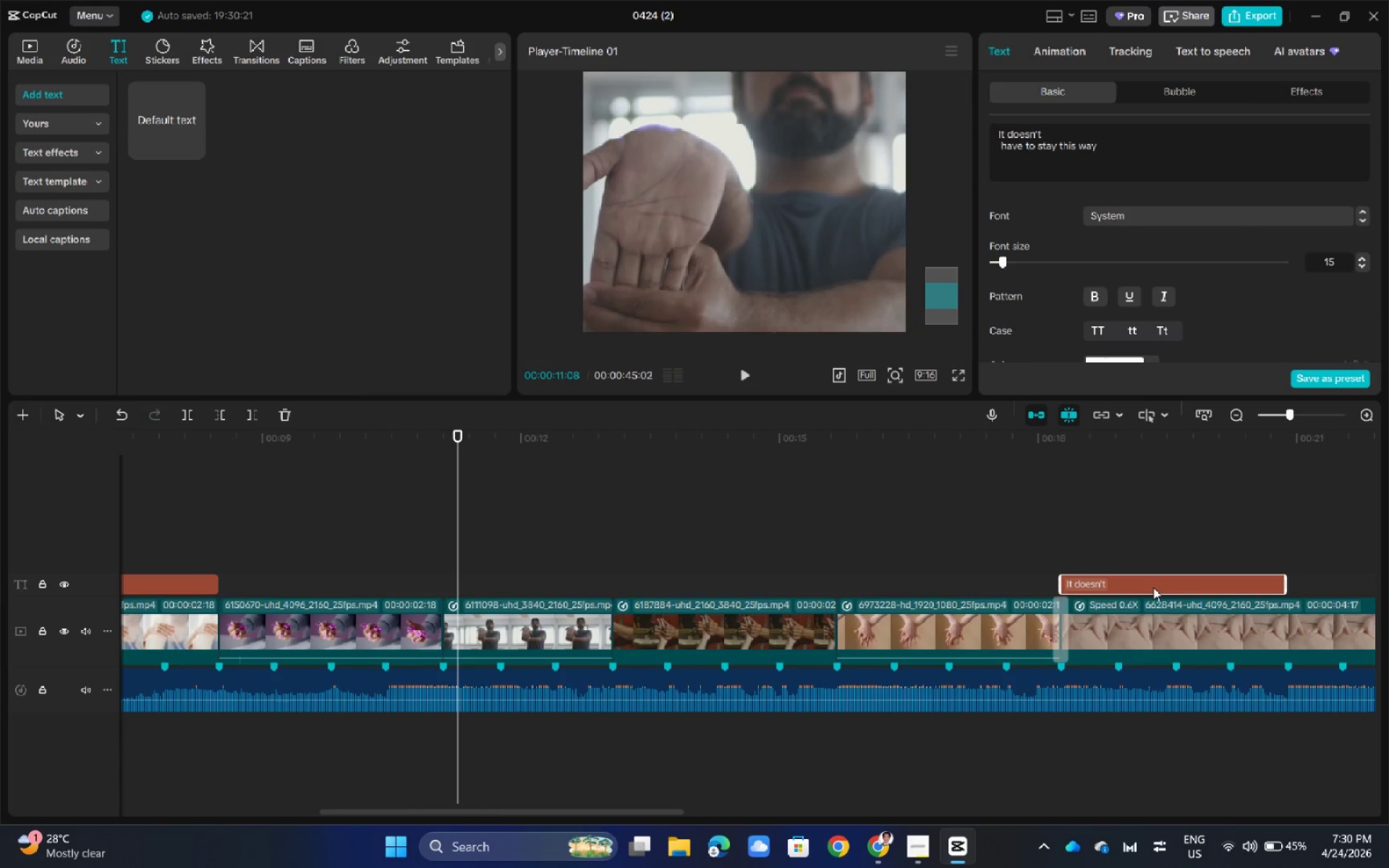 
left_click_drag(start_coordinate=[457, 433], to_coordinate=[82, 441])
 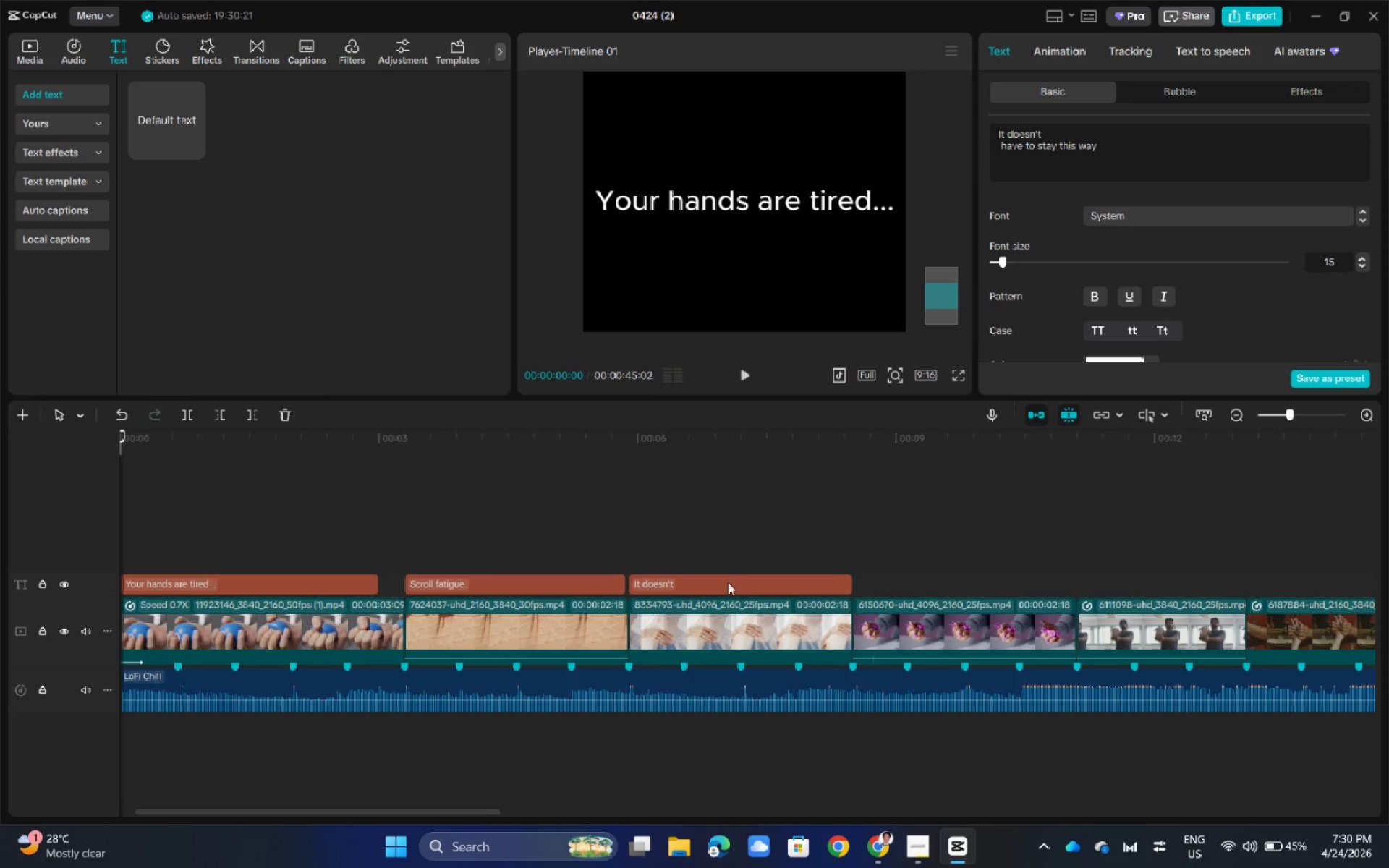 
left_click([680, 586])
 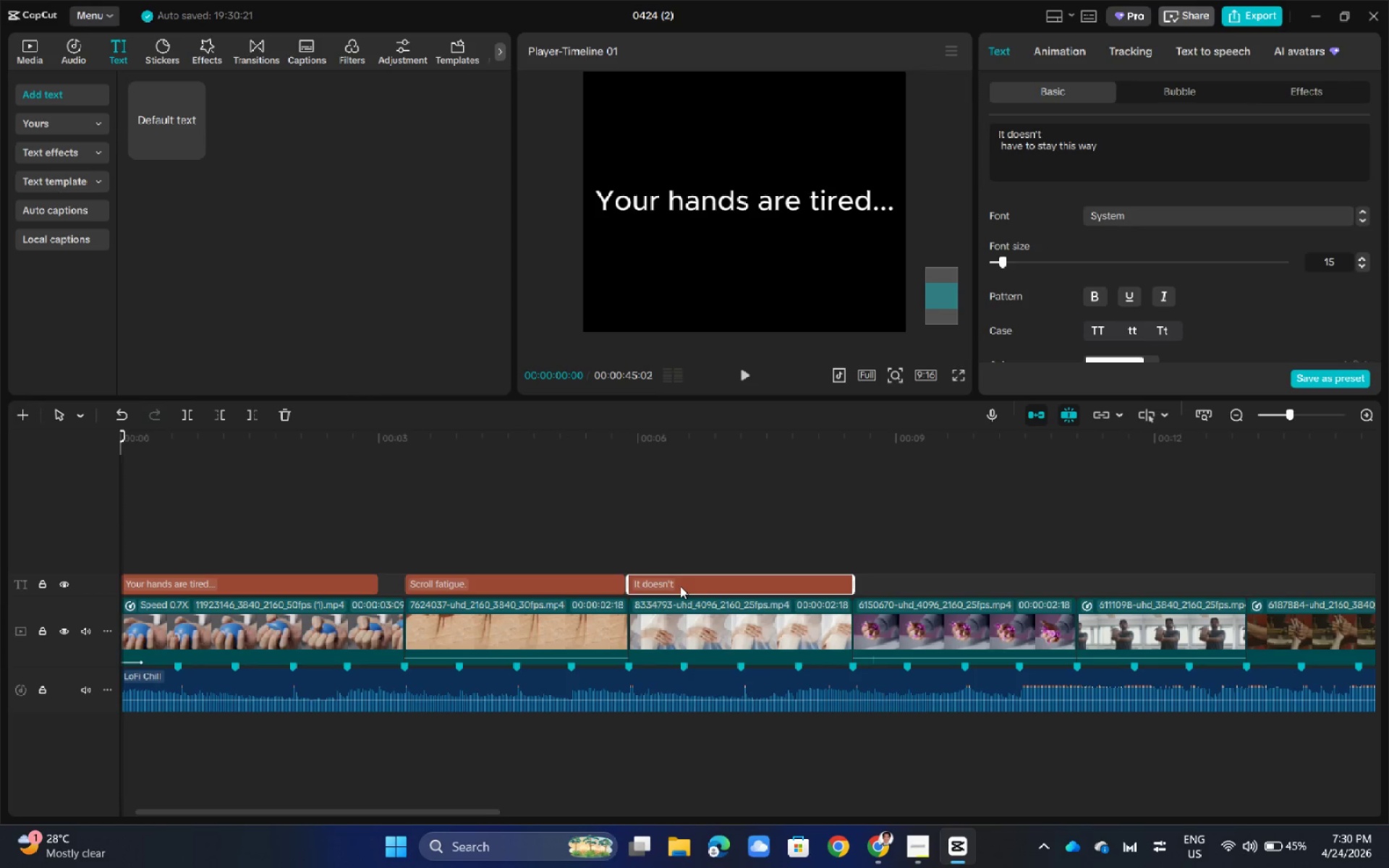 
left_click_drag(start_coordinate=[680, 586], to_coordinate=[833, 592])
 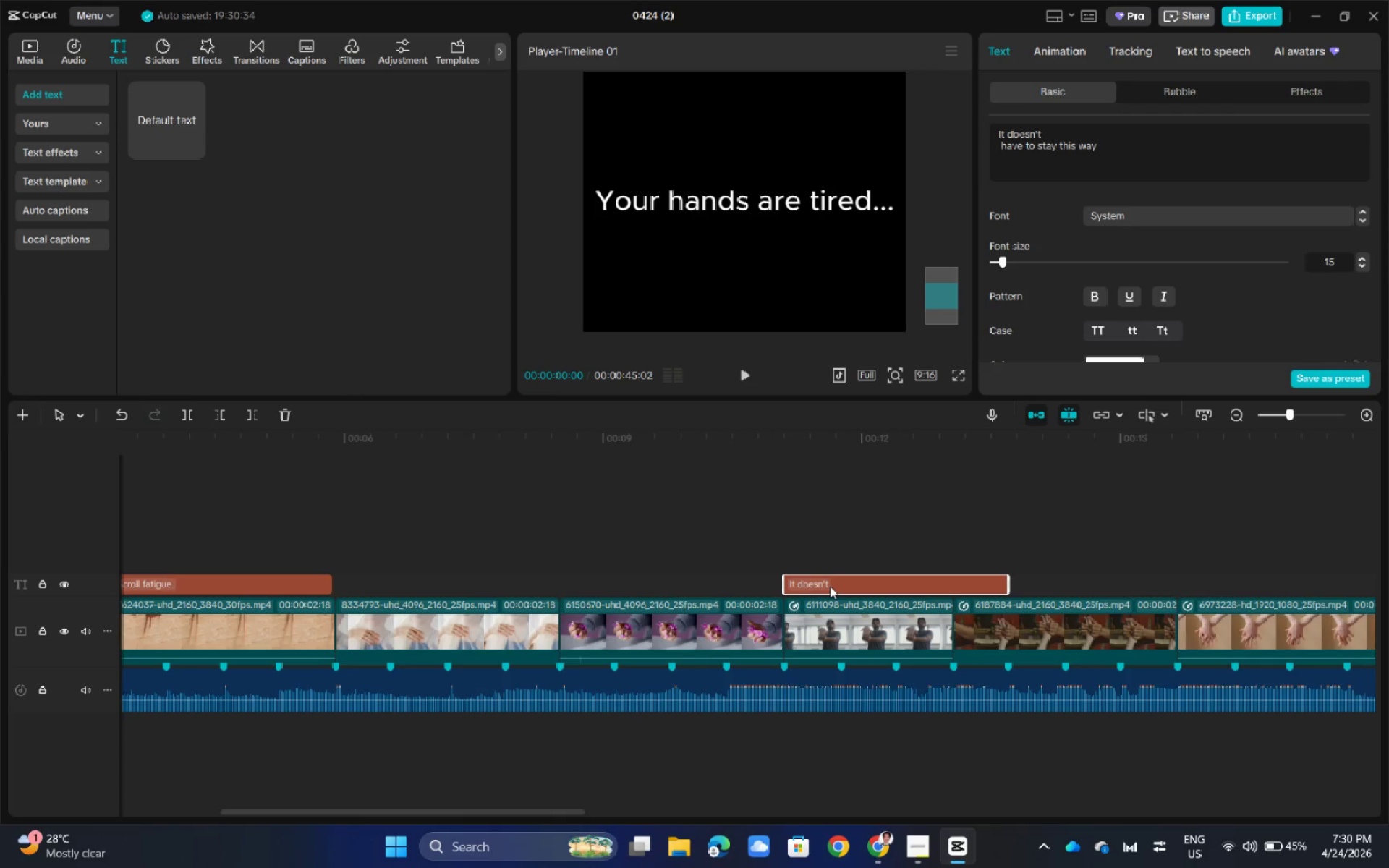 
left_click([830, 586])
 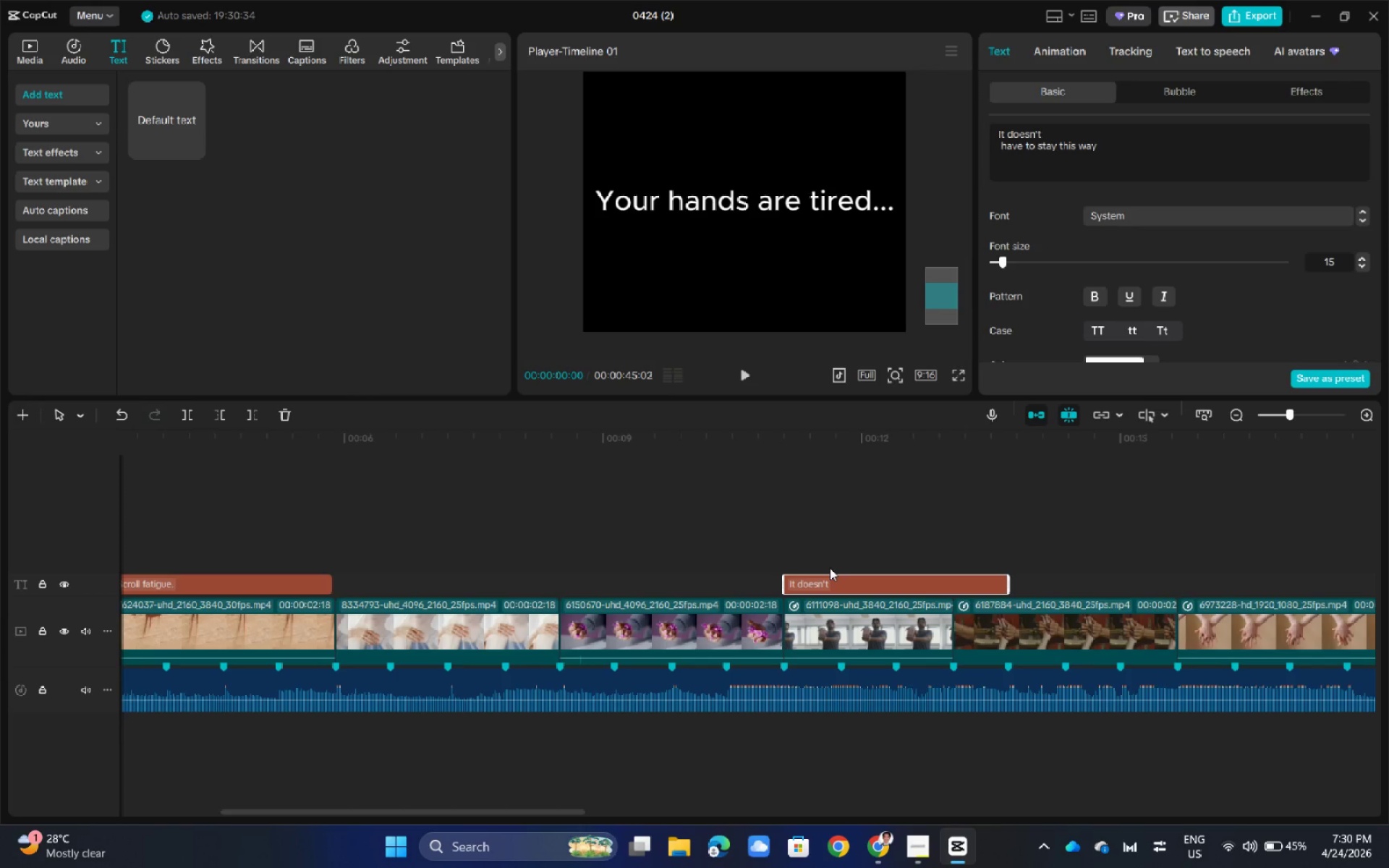 
double_click([821, 524])
 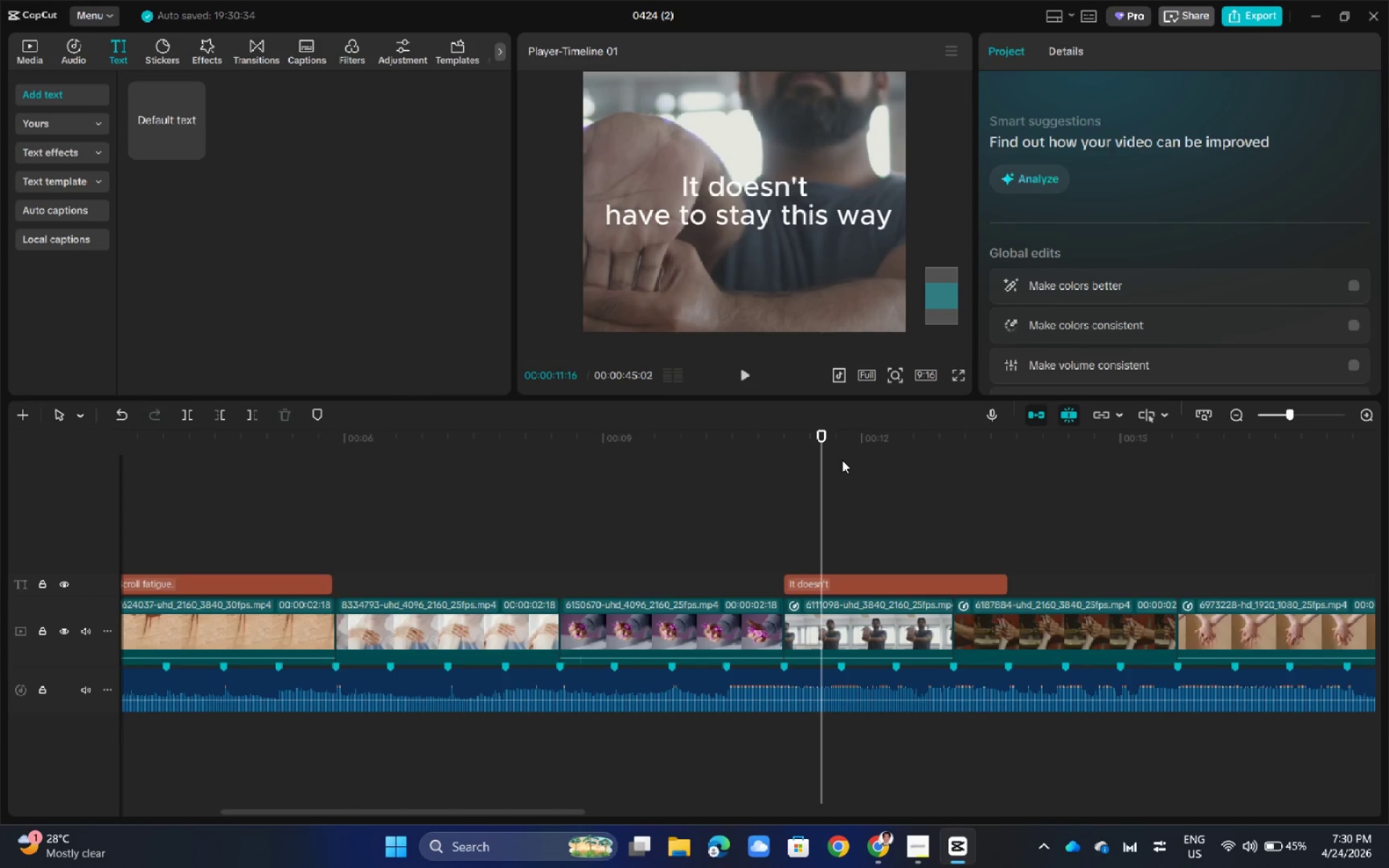 
wait(5.75)
 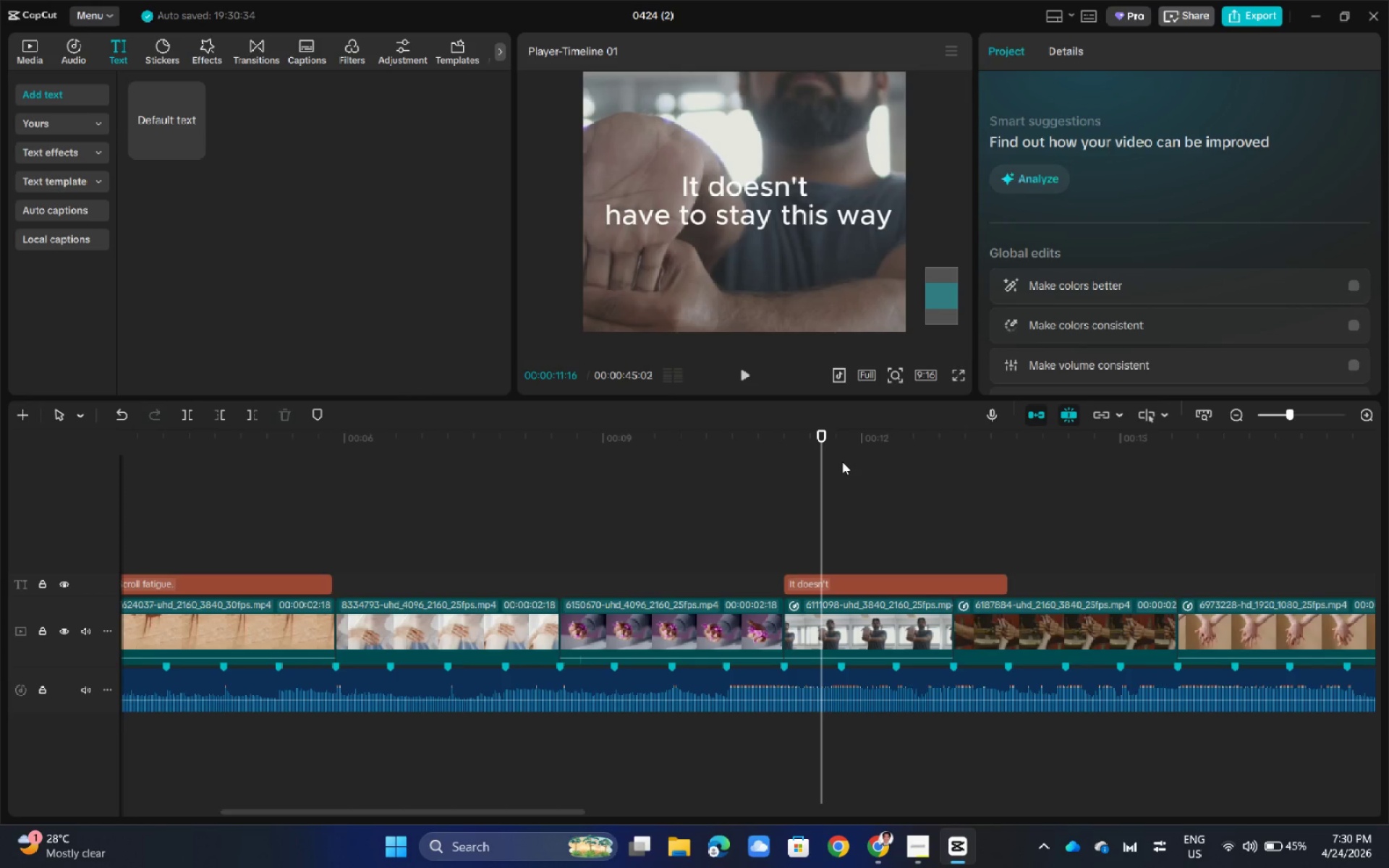 
left_click_drag(start_coordinate=[821, 433], to_coordinate=[559, 523])
 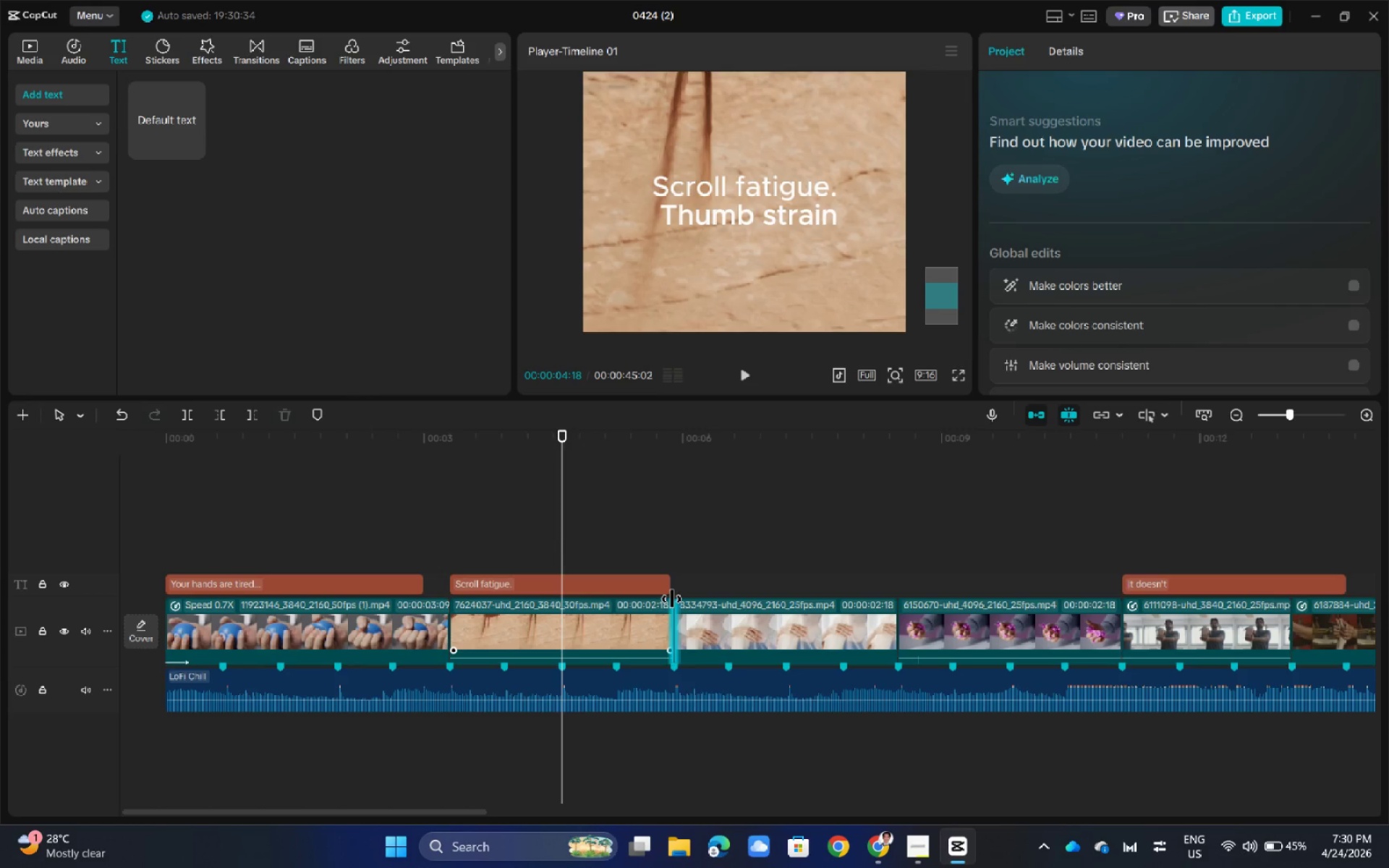 
left_click([662, 589])
 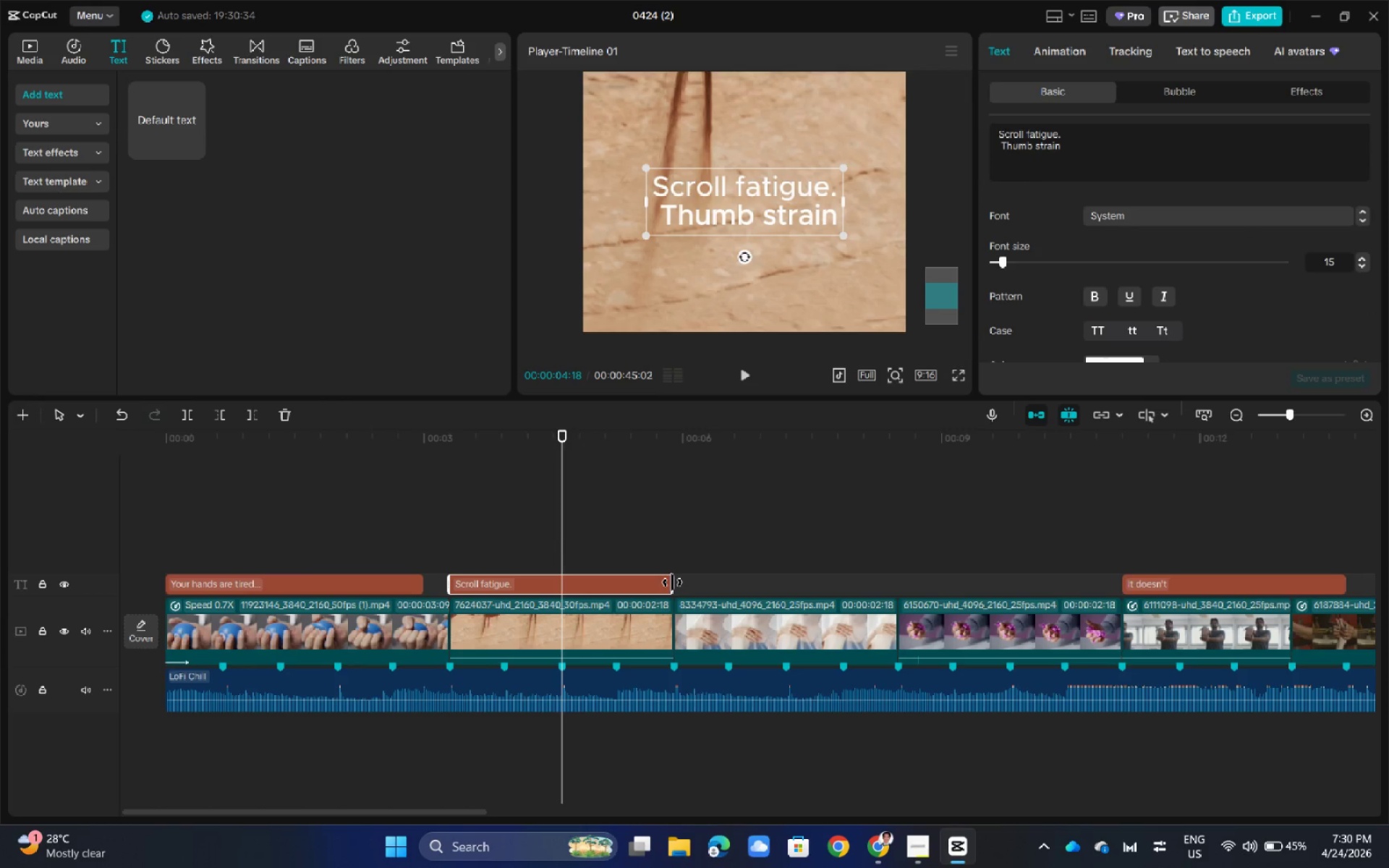 
left_click_drag(start_coordinate=[672, 582], to_coordinate=[1116, 587])
 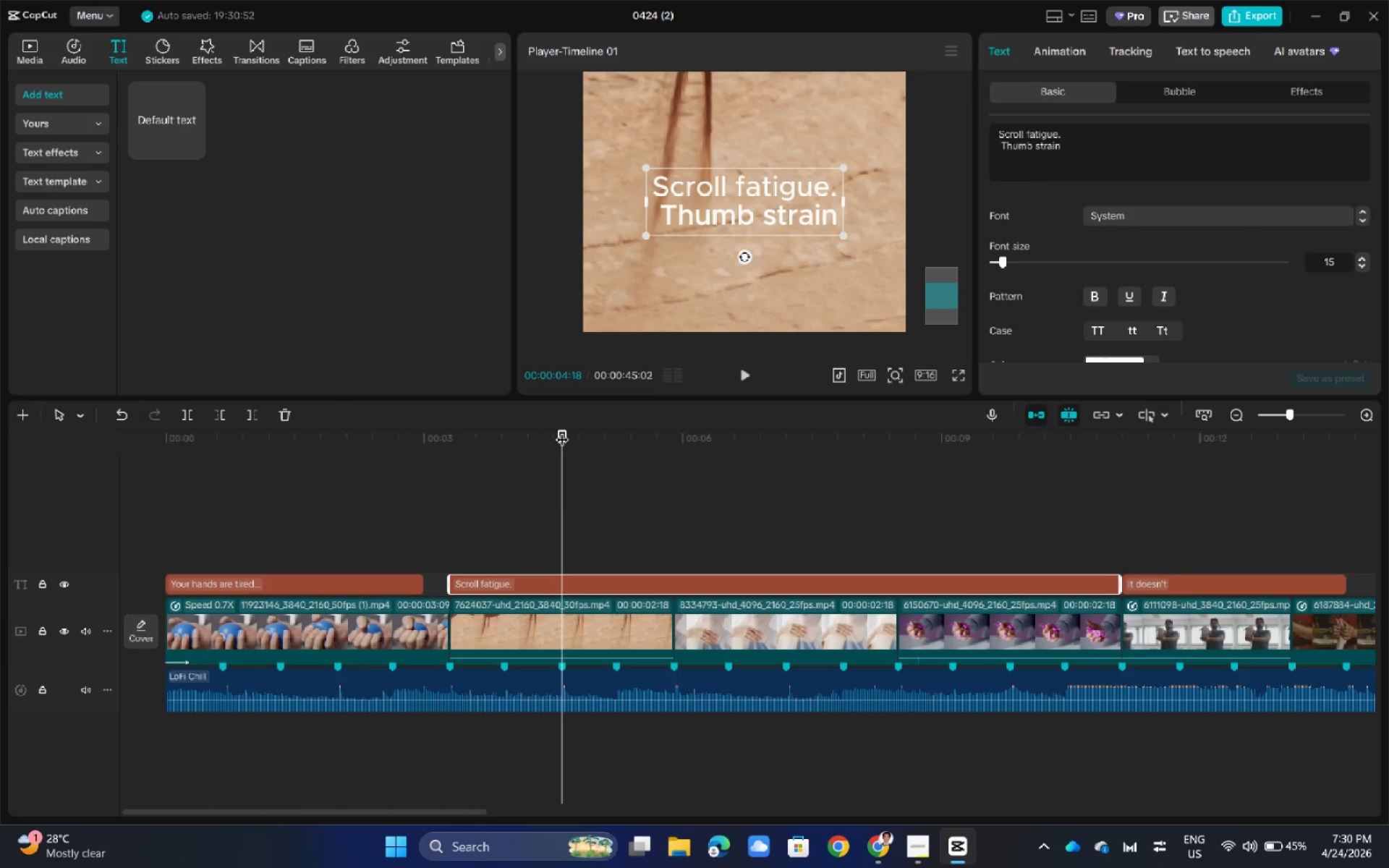 
left_click_drag(start_coordinate=[562, 430], to_coordinate=[1132, 522])
 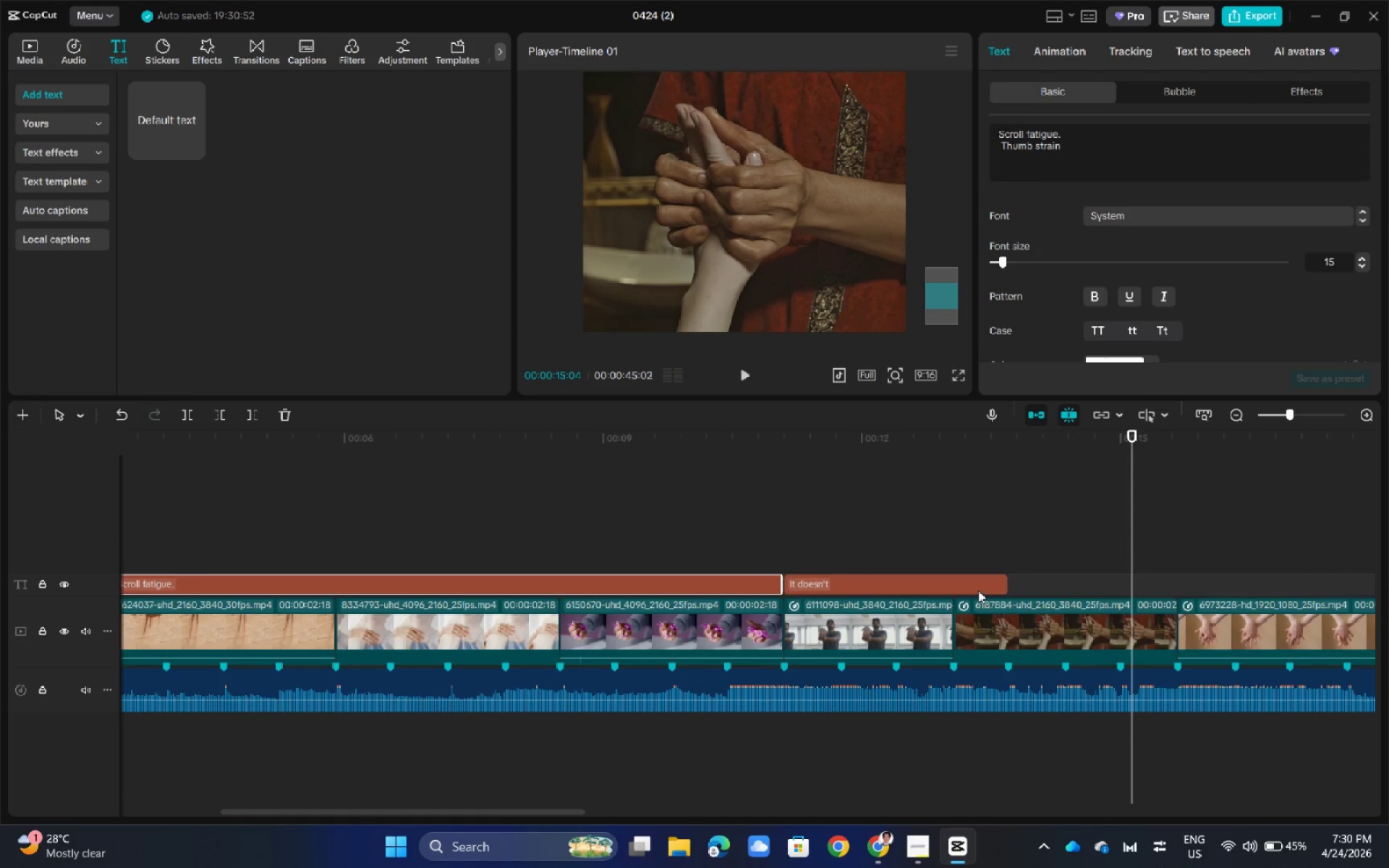 
left_click([978, 590])
 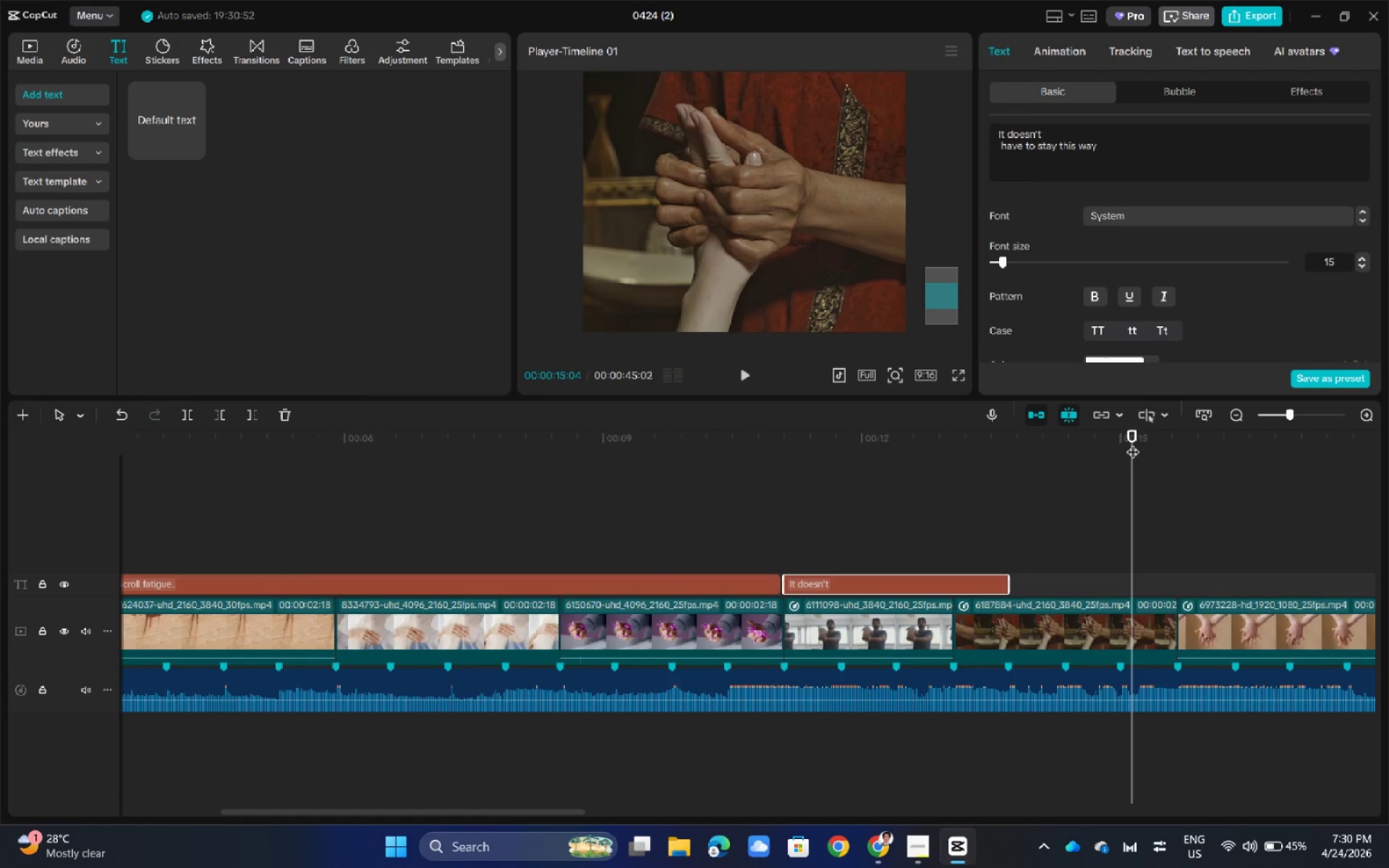 
left_click_drag(start_coordinate=[1135, 435], to_coordinate=[1141, 472])
 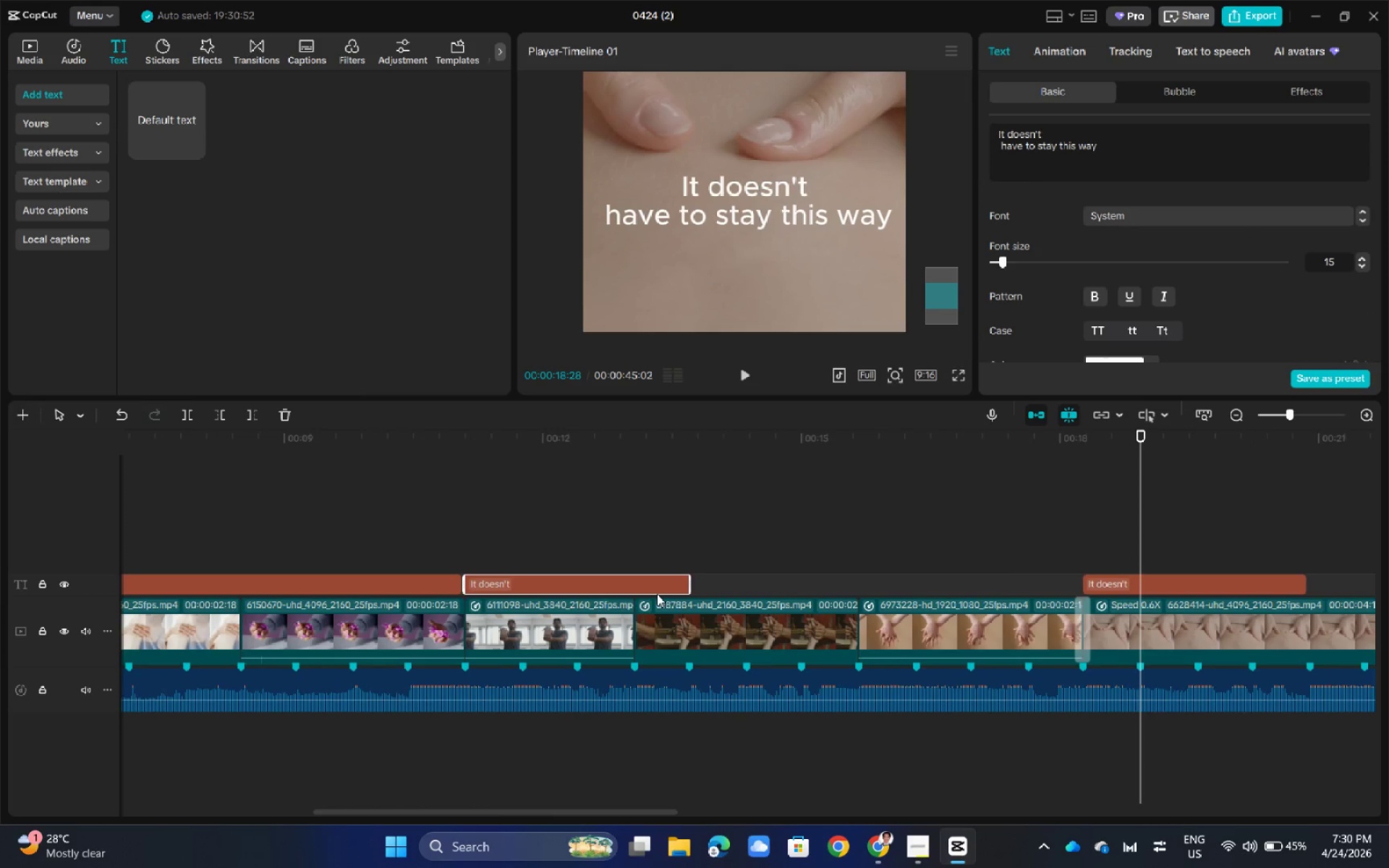 
left_click([662, 578])
 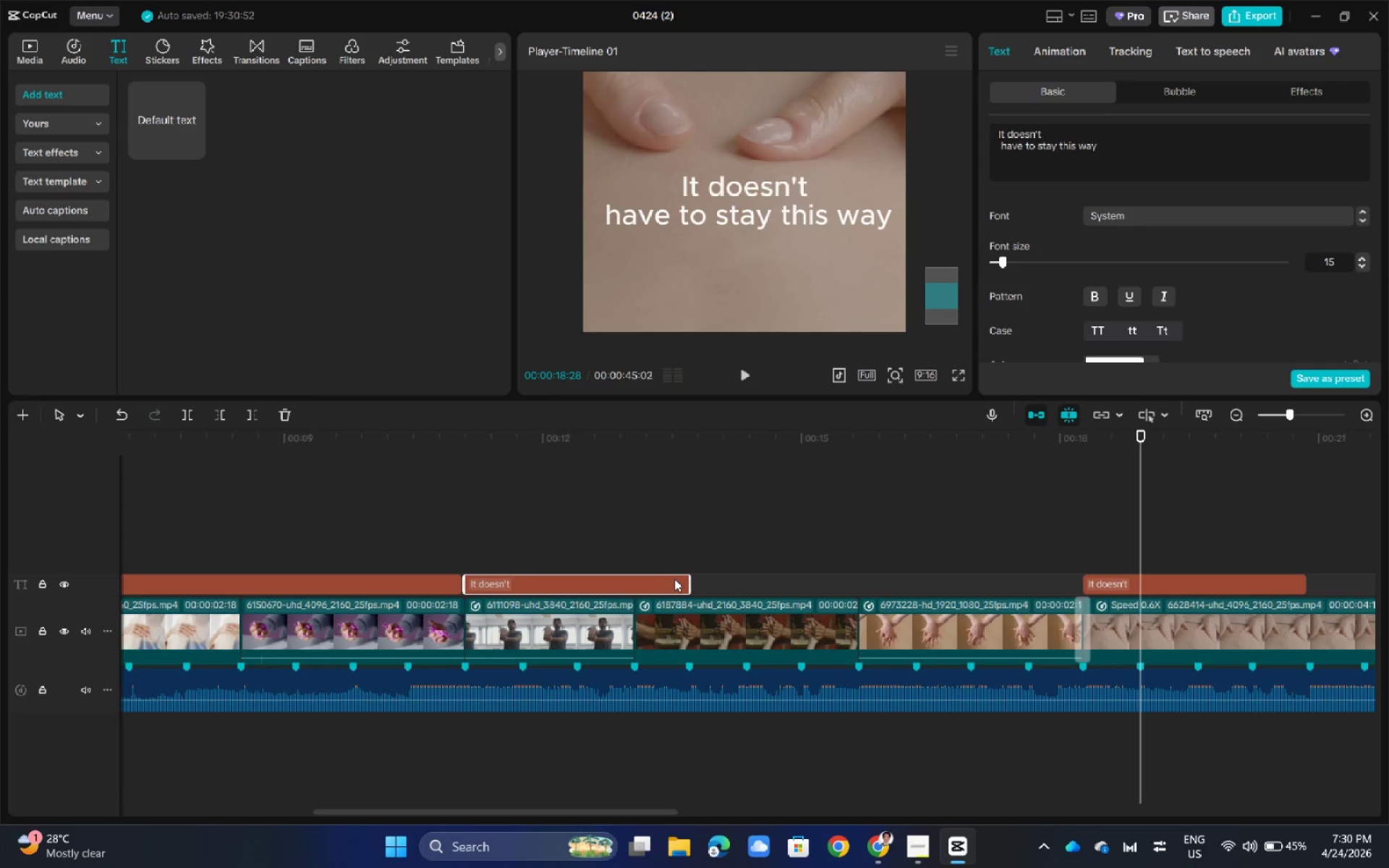 
left_click_drag(start_coordinate=[689, 585], to_coordinate=[1073, 582])
 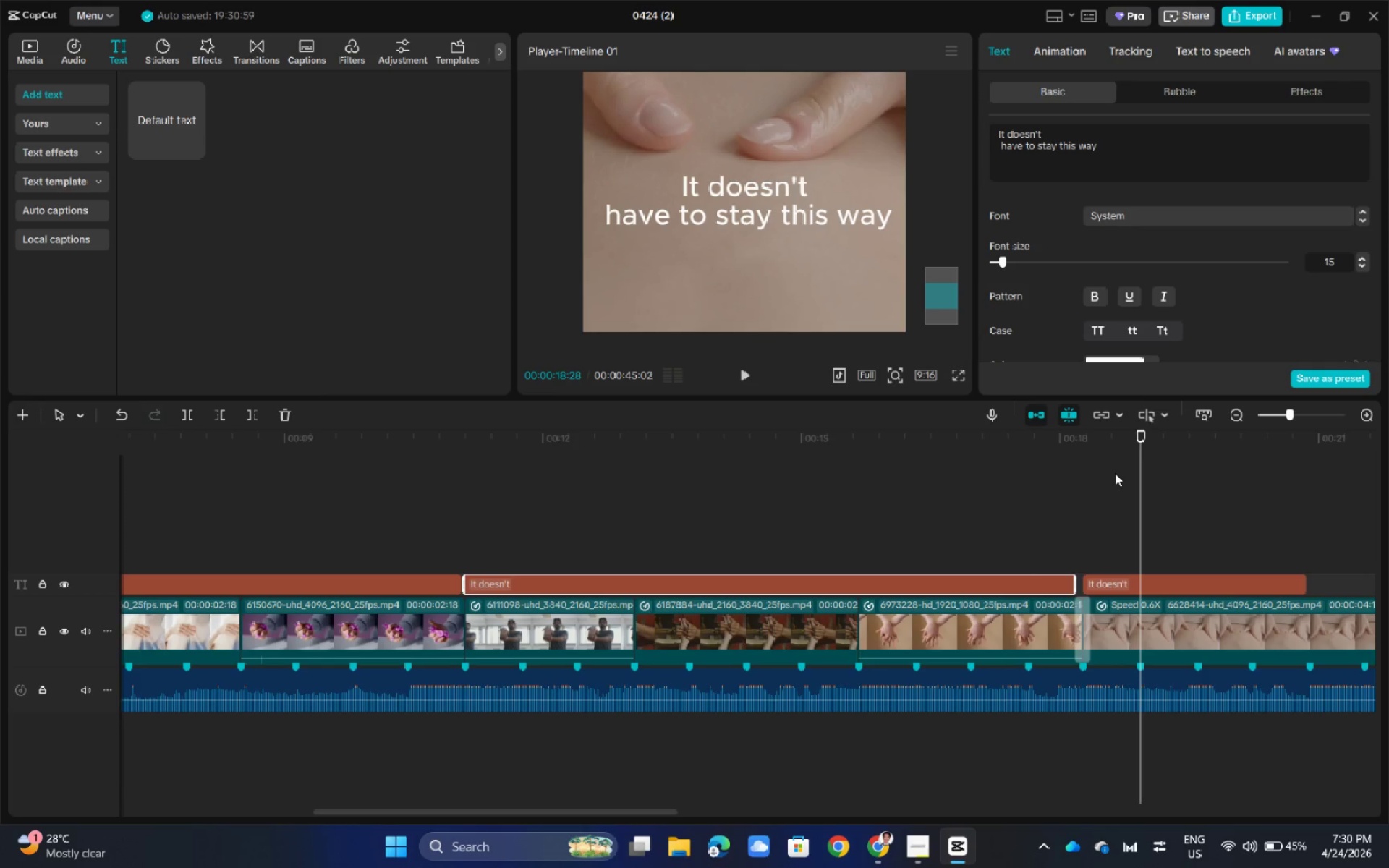 
left_click([1053, 583])
 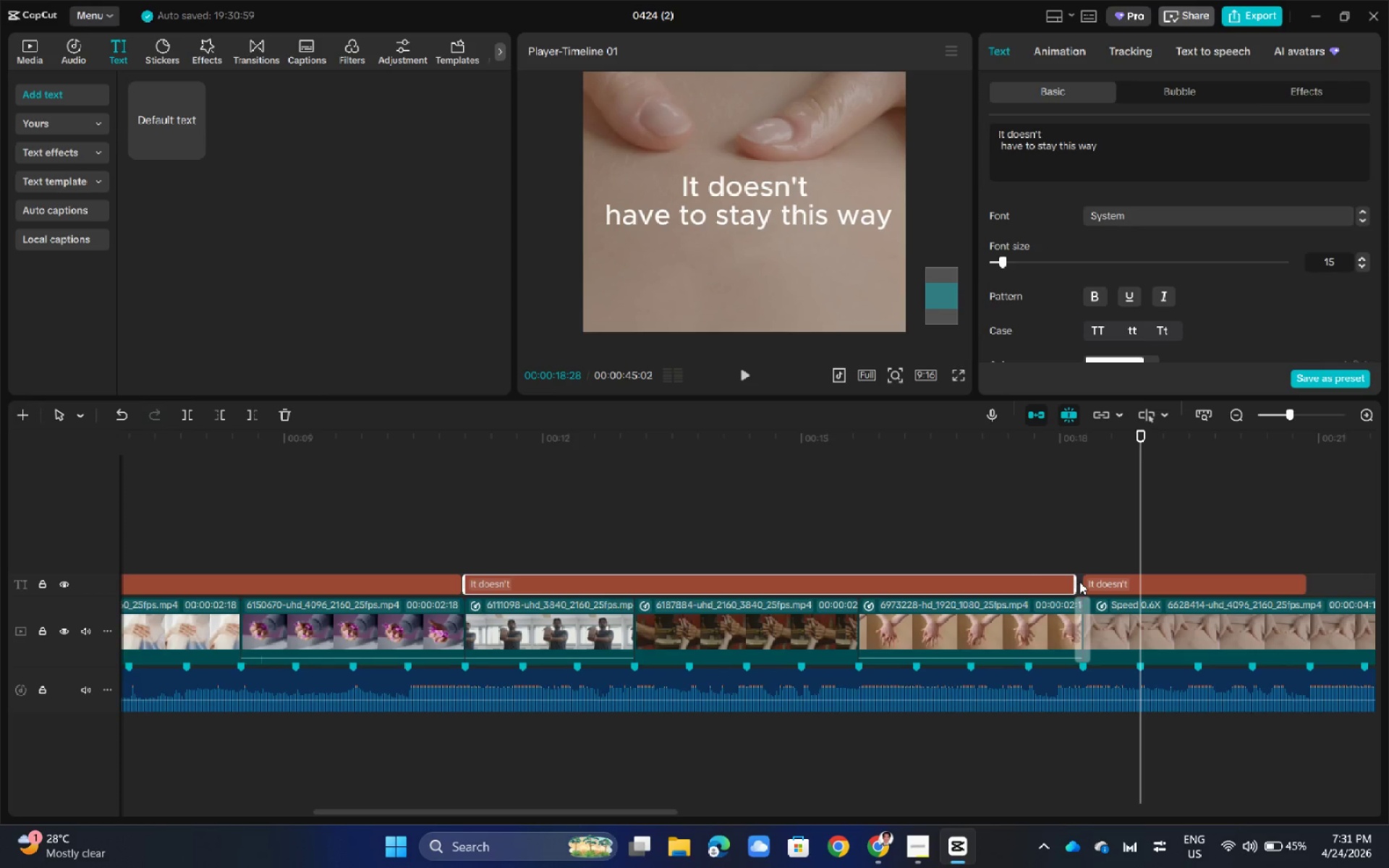 
left_click_drag(start_coordinate=[1074, 582], to_coordinate=[1079, 582])
 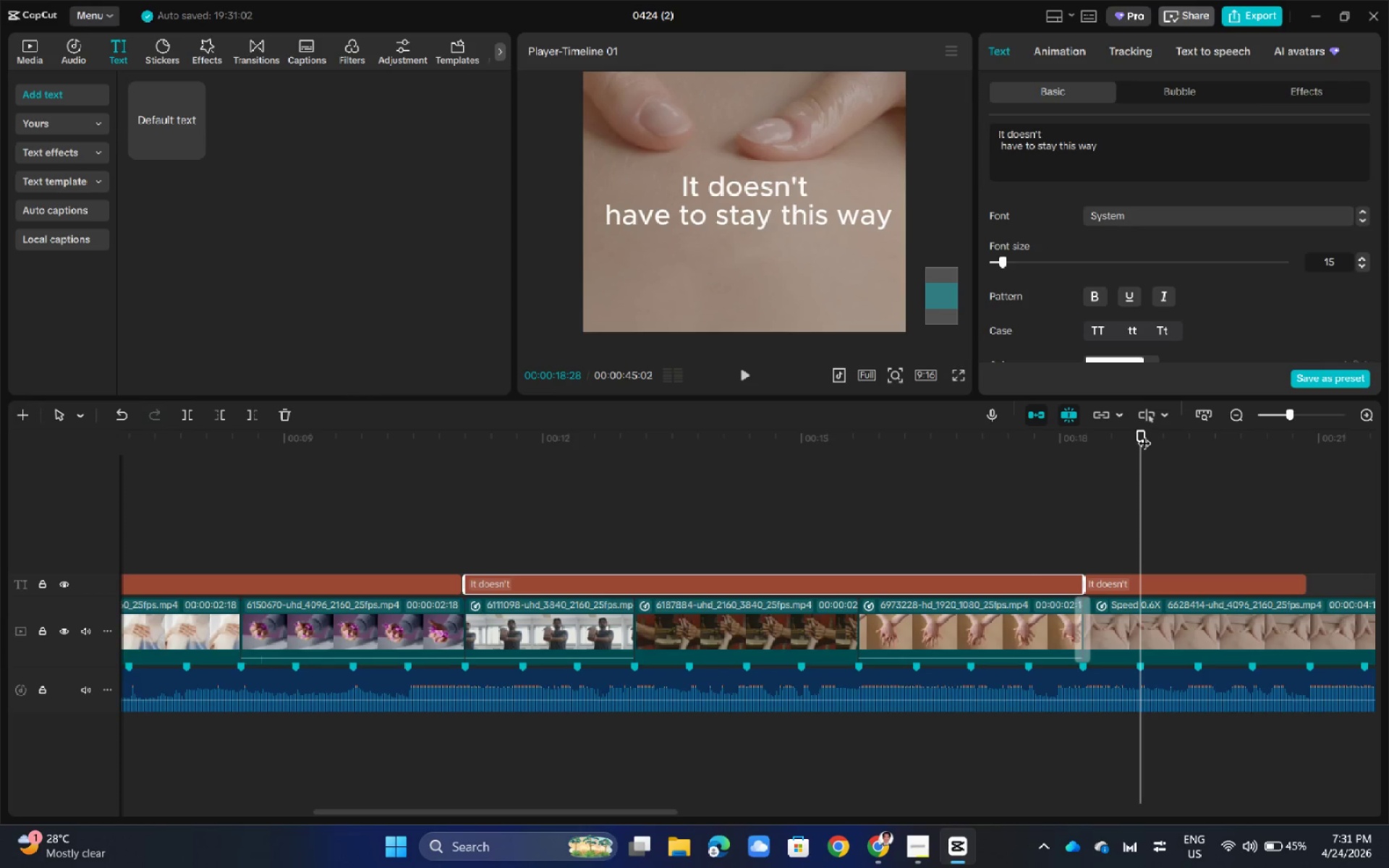 
left_click_drag(start_coordinate=[1144, 435], to_coordinate=[1345, 468])
 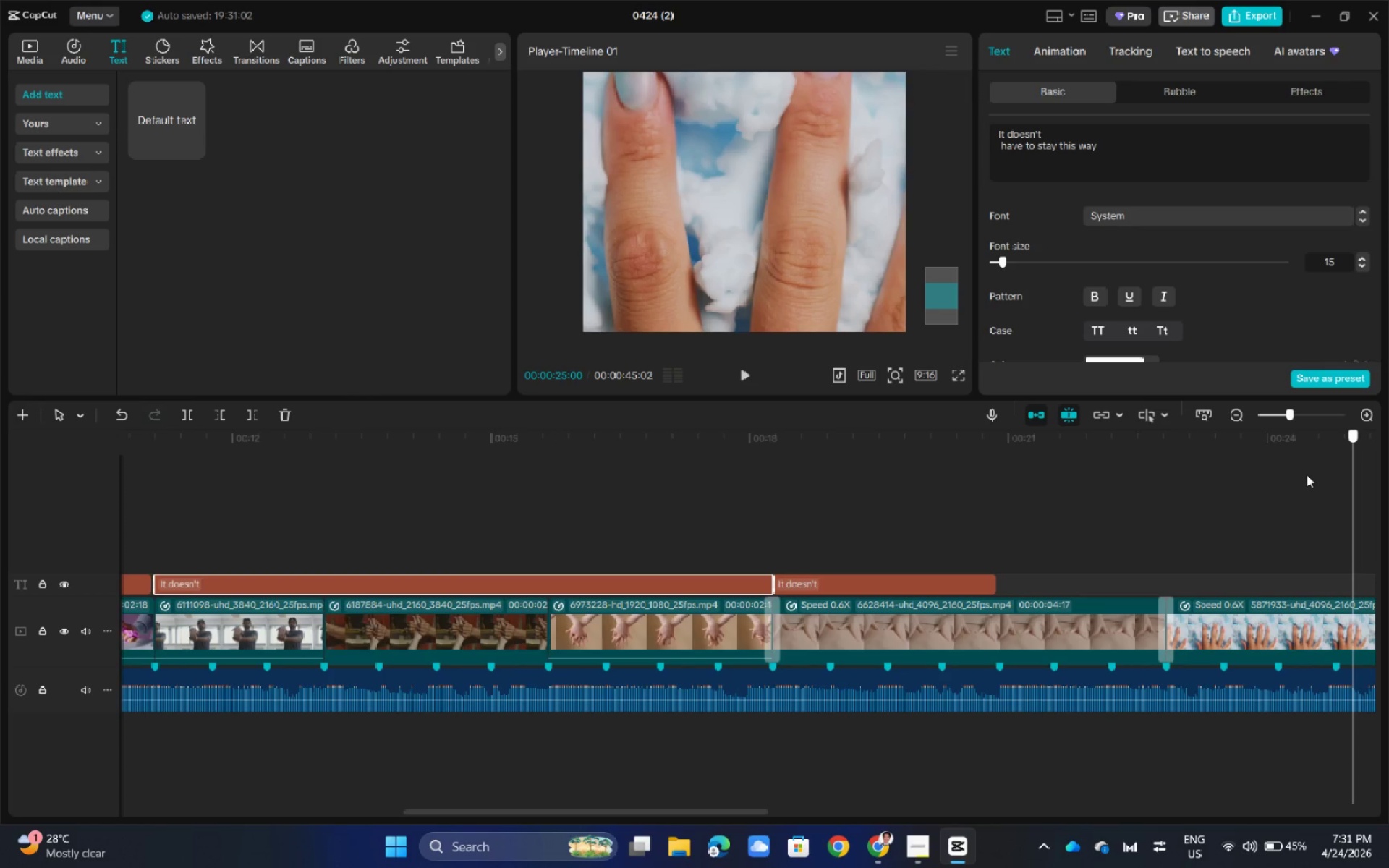 
left_click([935, 581])
 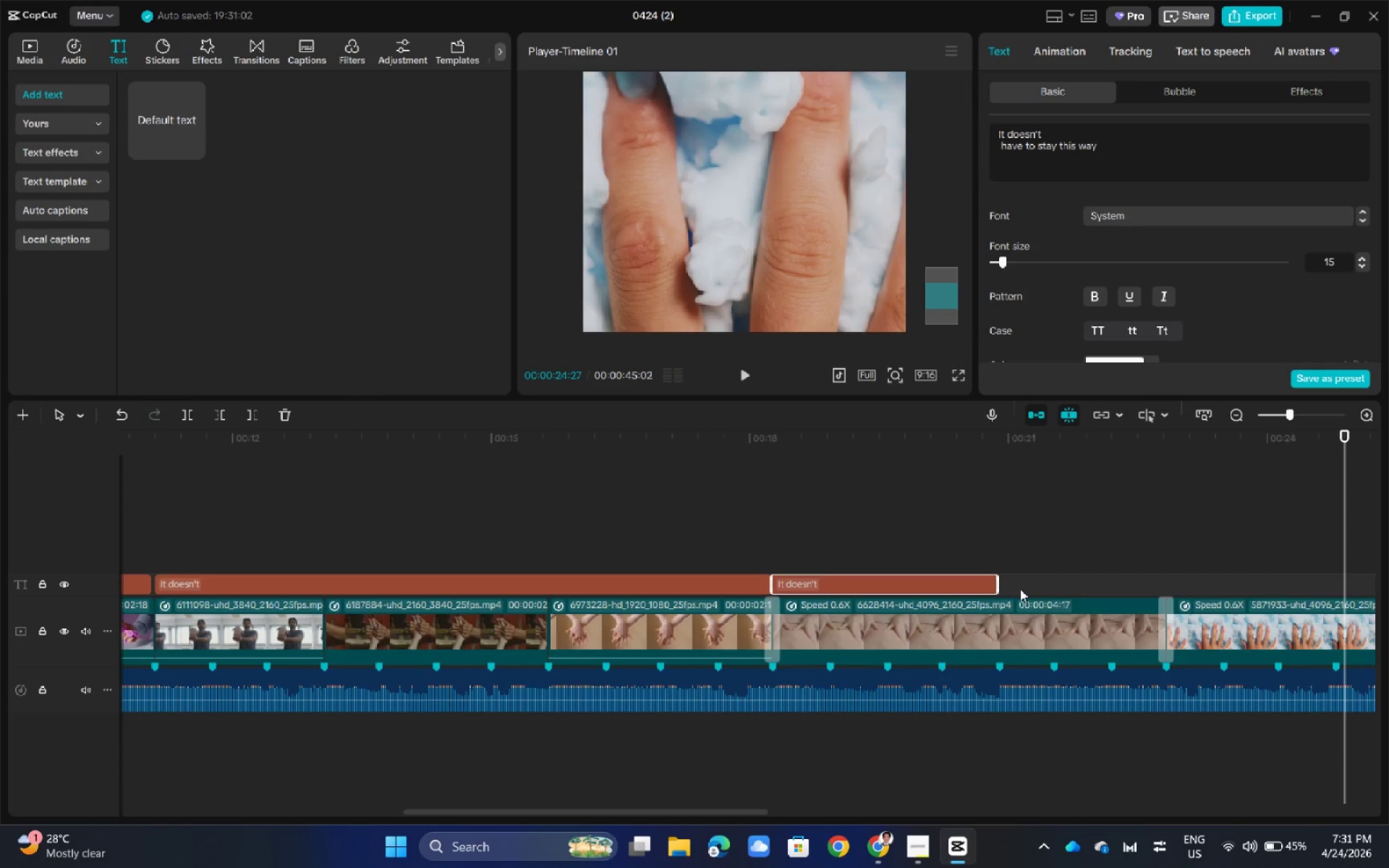 
scroll: coordinate [958, 553], scroll_direction: up, amount: 3.0
 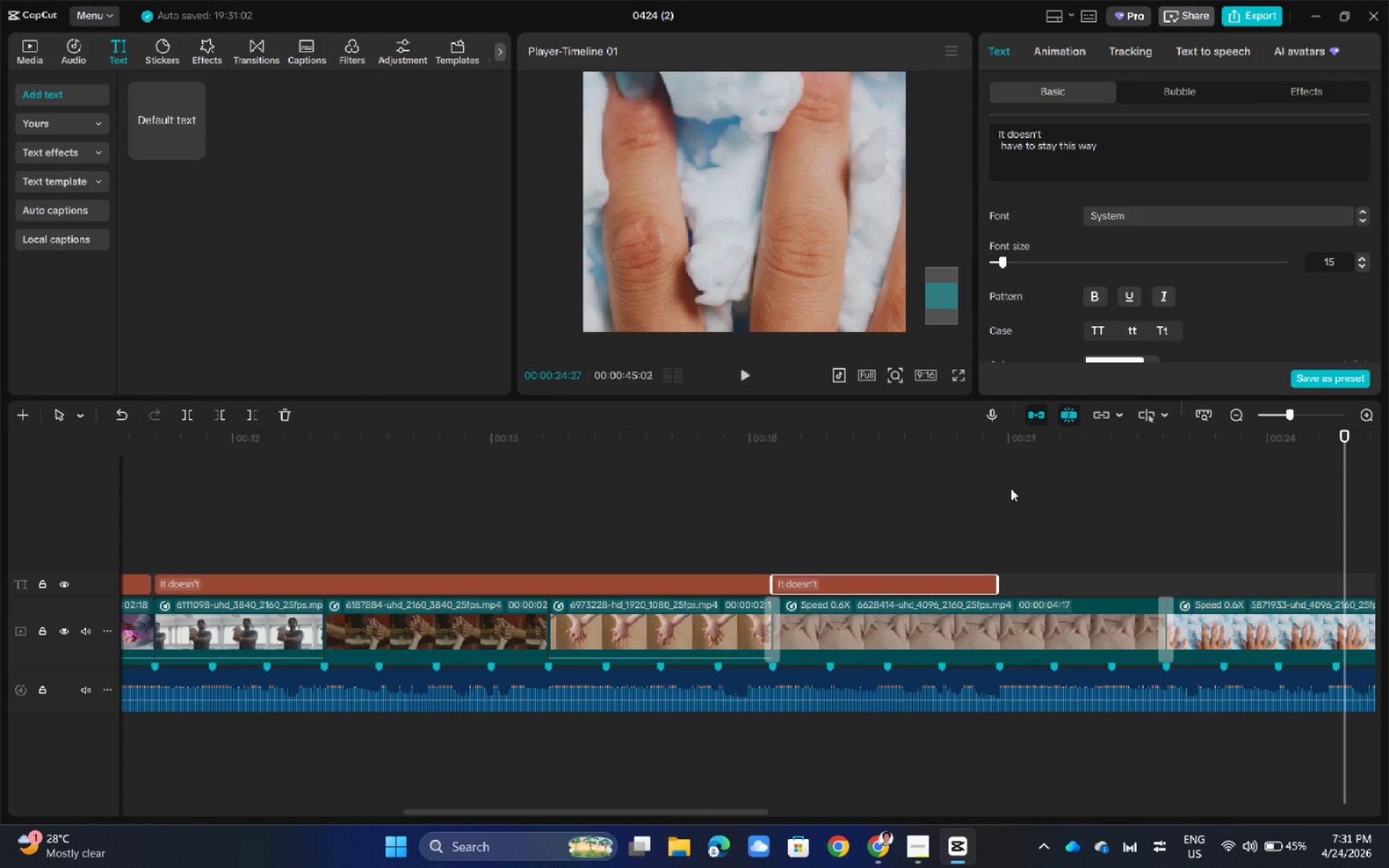 
double_click([1011, 488])
 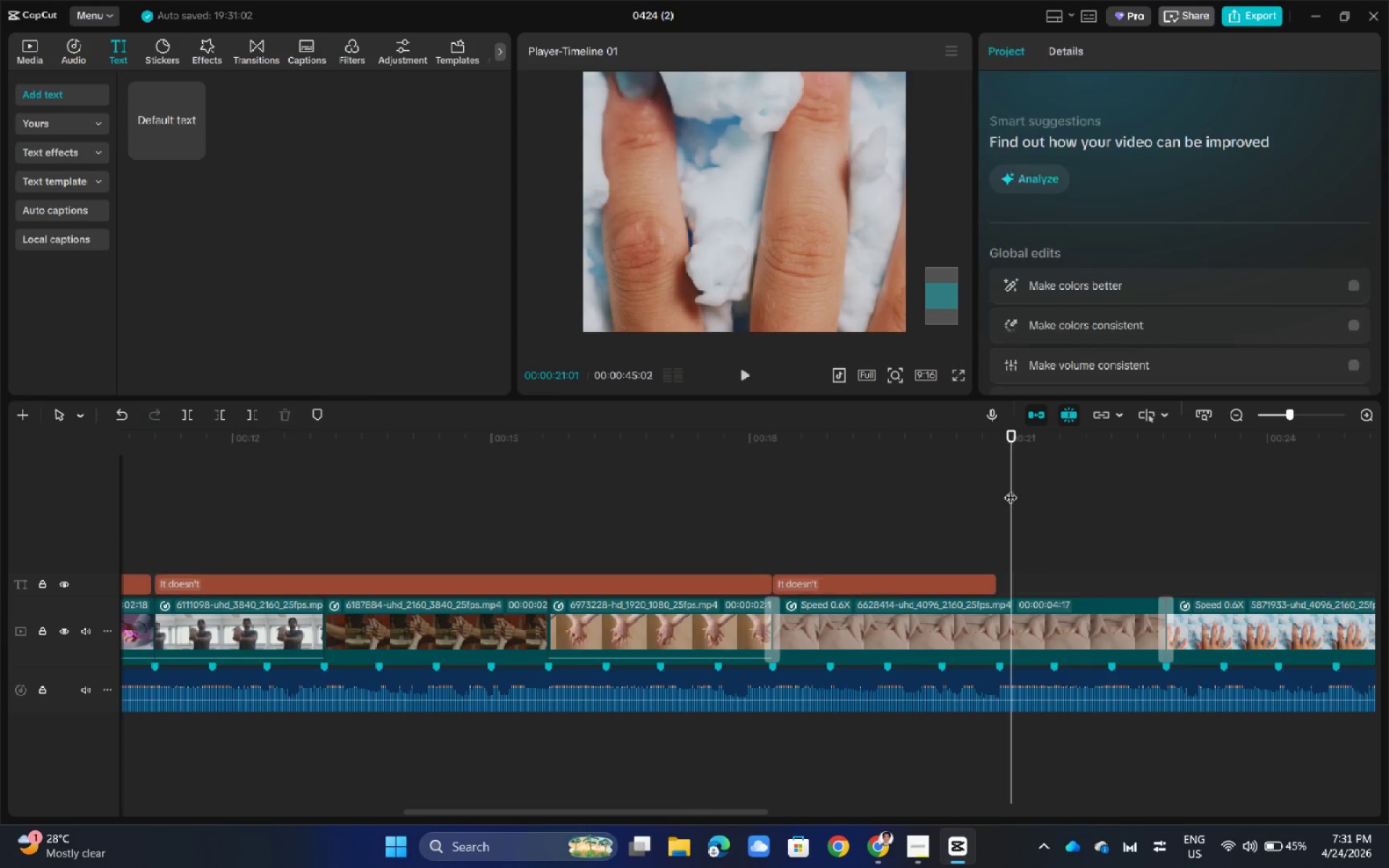 
left_click_drag(start_coordinate=[1010, 489], to_coordinate=[937, 496])
 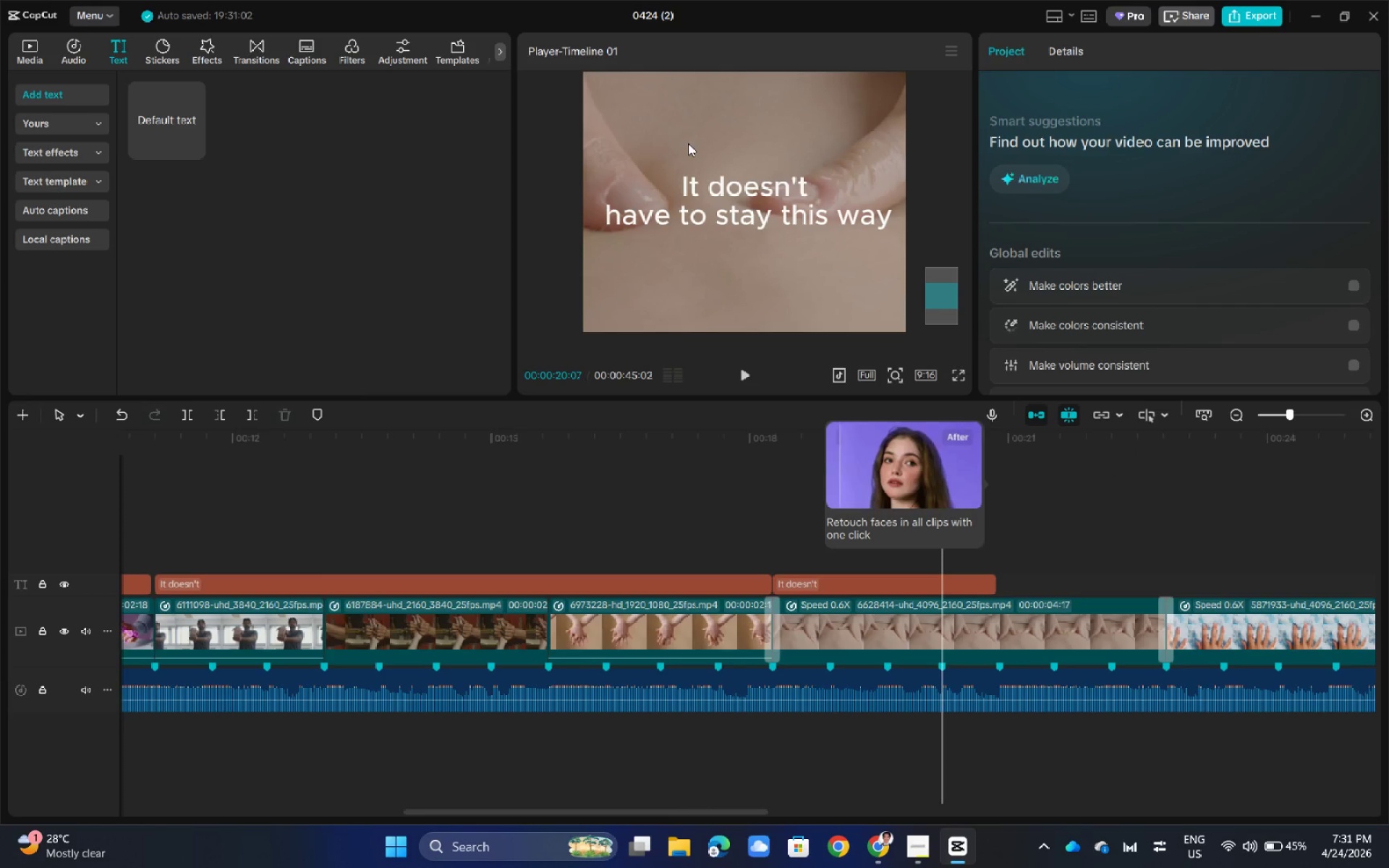 
hold_key(key=ControlLeft, duration=0.48)
scroll: coordinate [824, 226], scroll_direction: down, amount: 4.0
 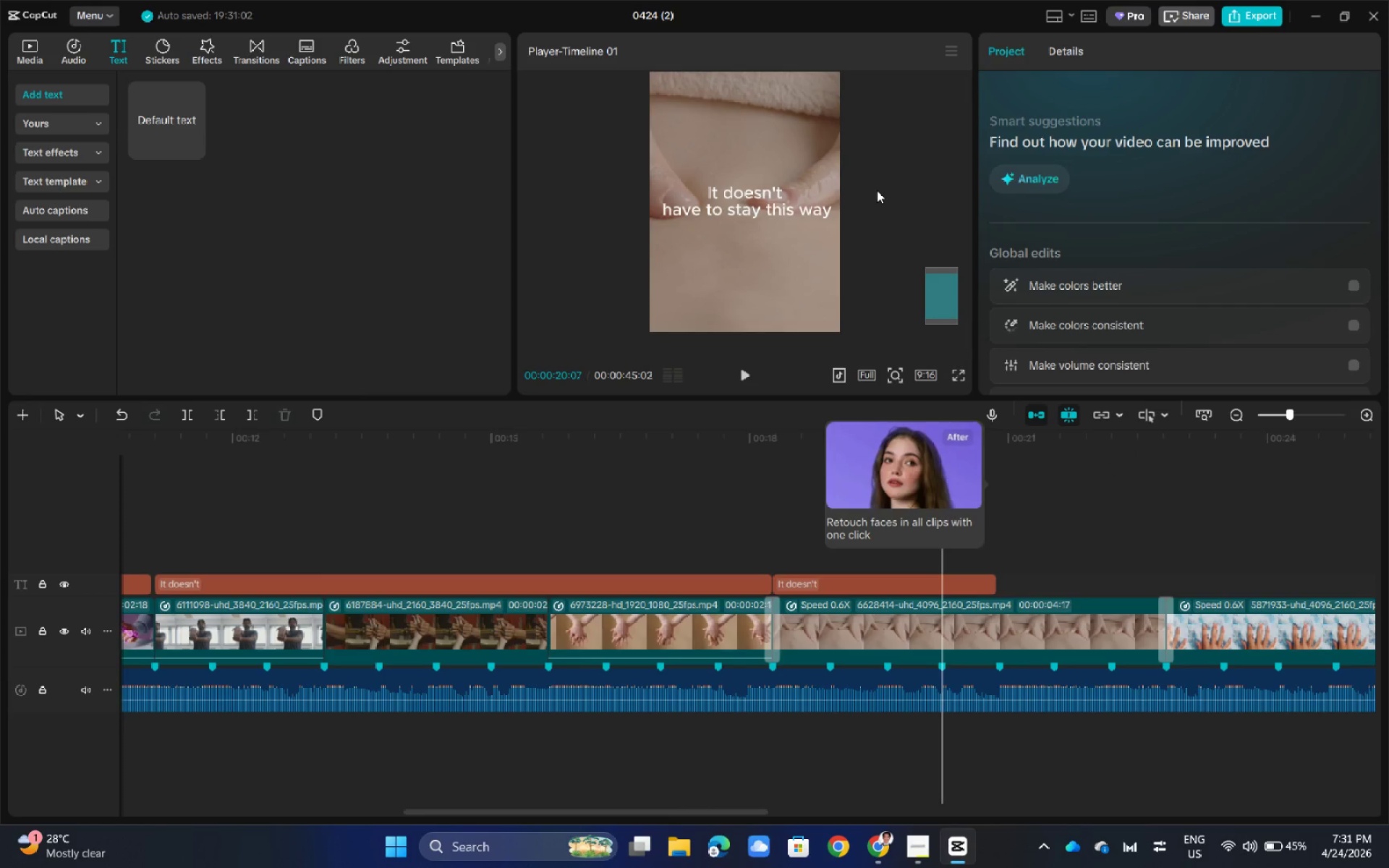 
left_click([877, 190])
 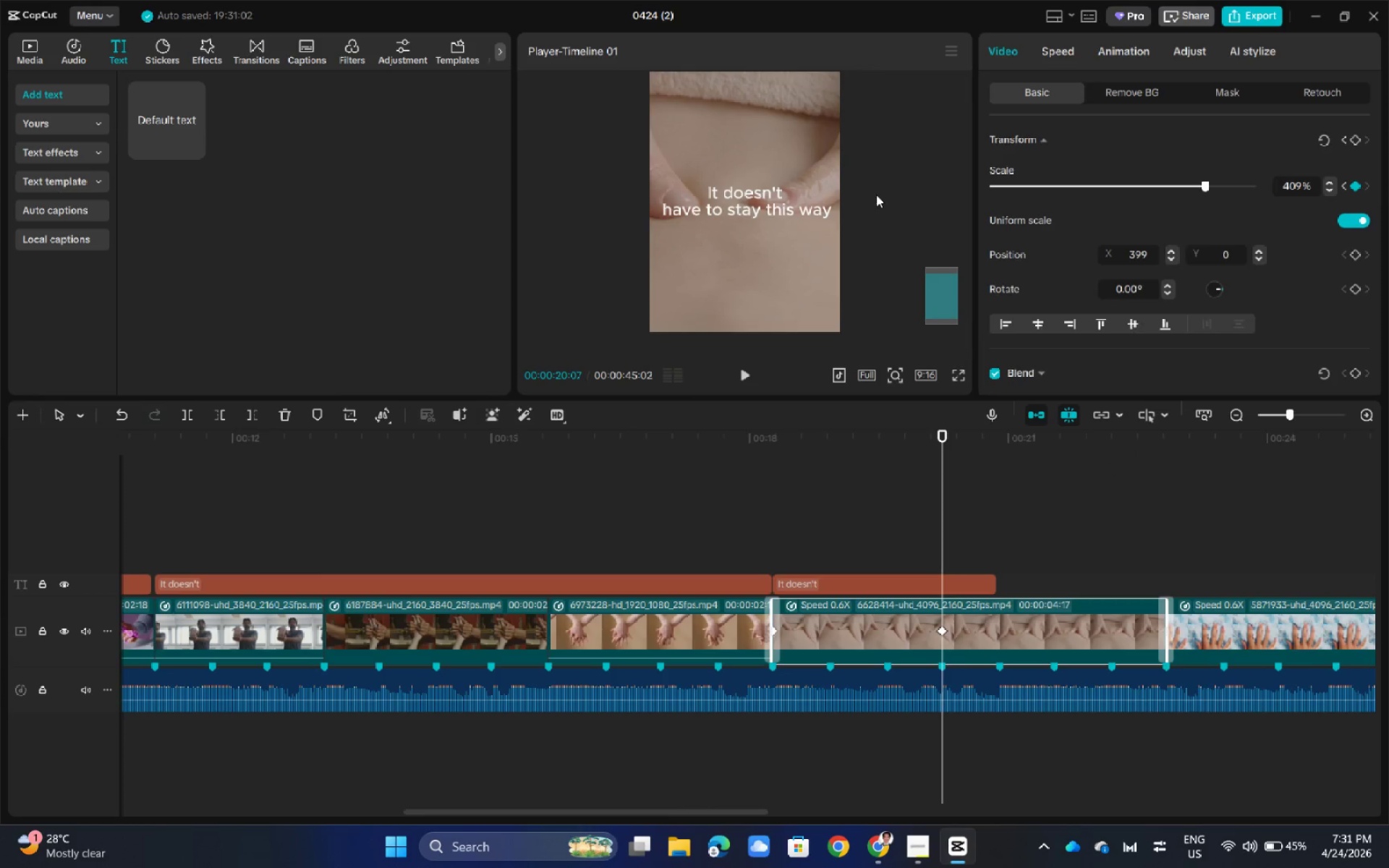 
wait(8.52)
 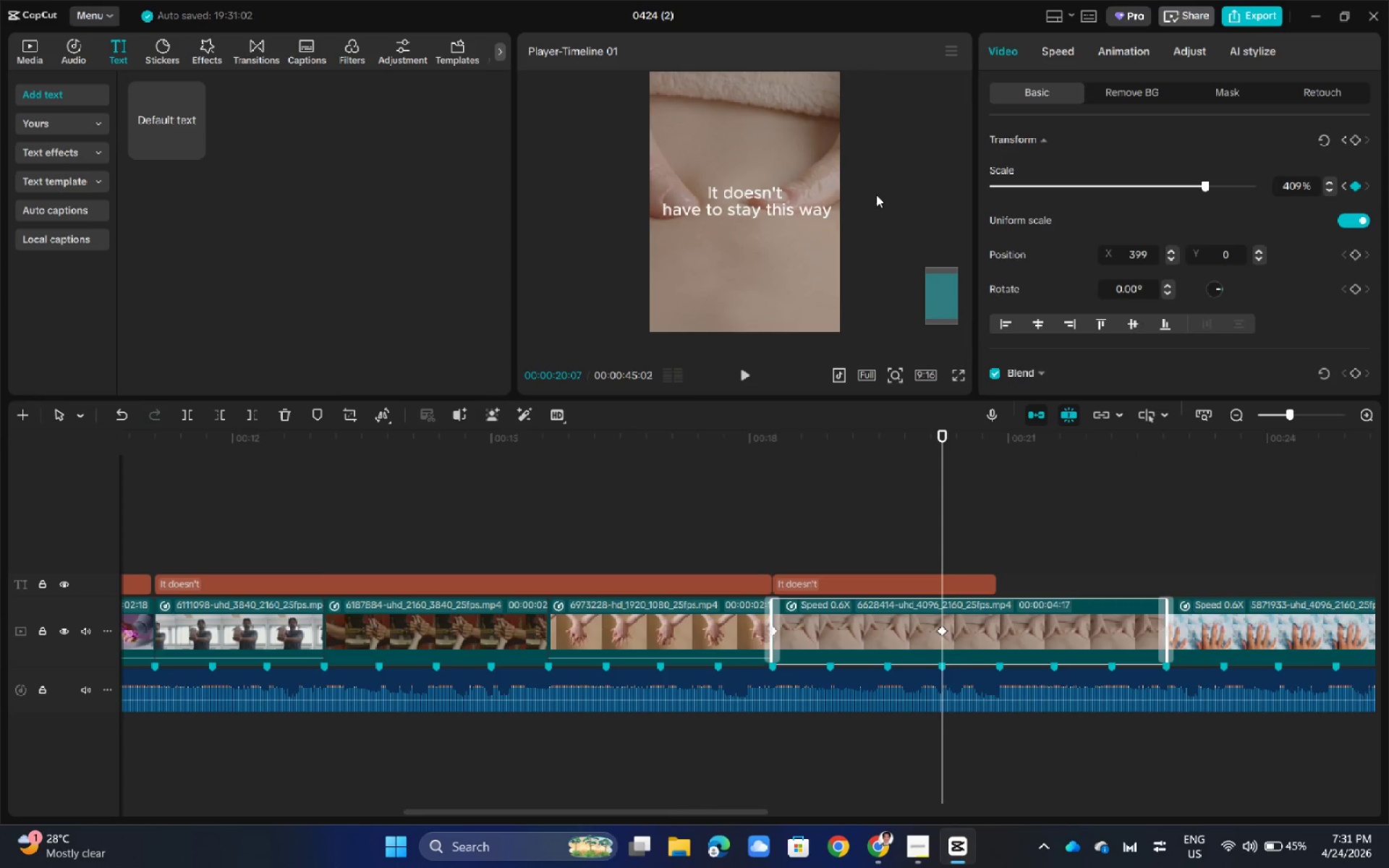 
left_click_drag(start_coordinate=[941, 426], to_coordinate=[870, 446])
 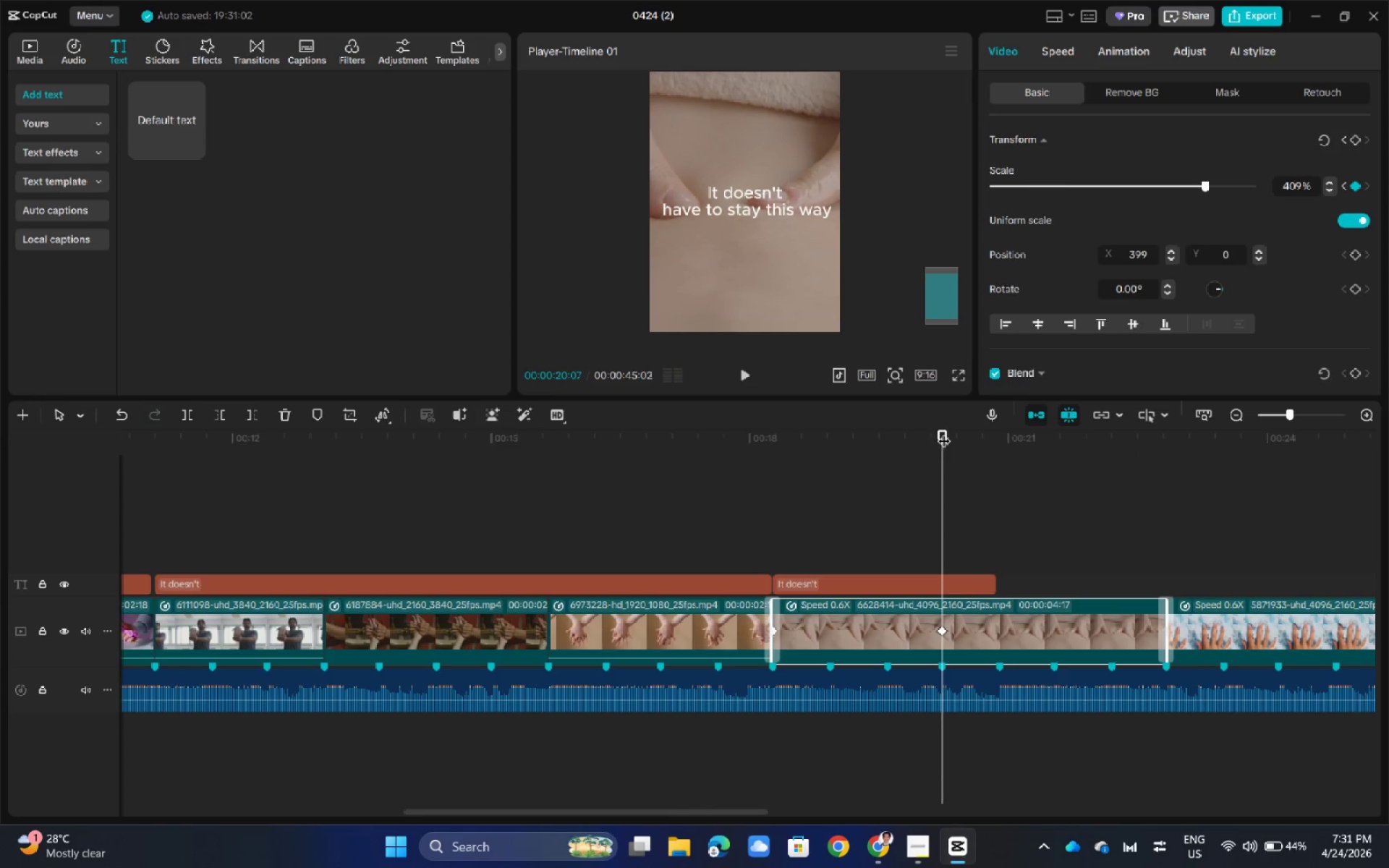 
left_click_drag(start_coordinate=[946, 431], to_coordinate=[453, 569])
 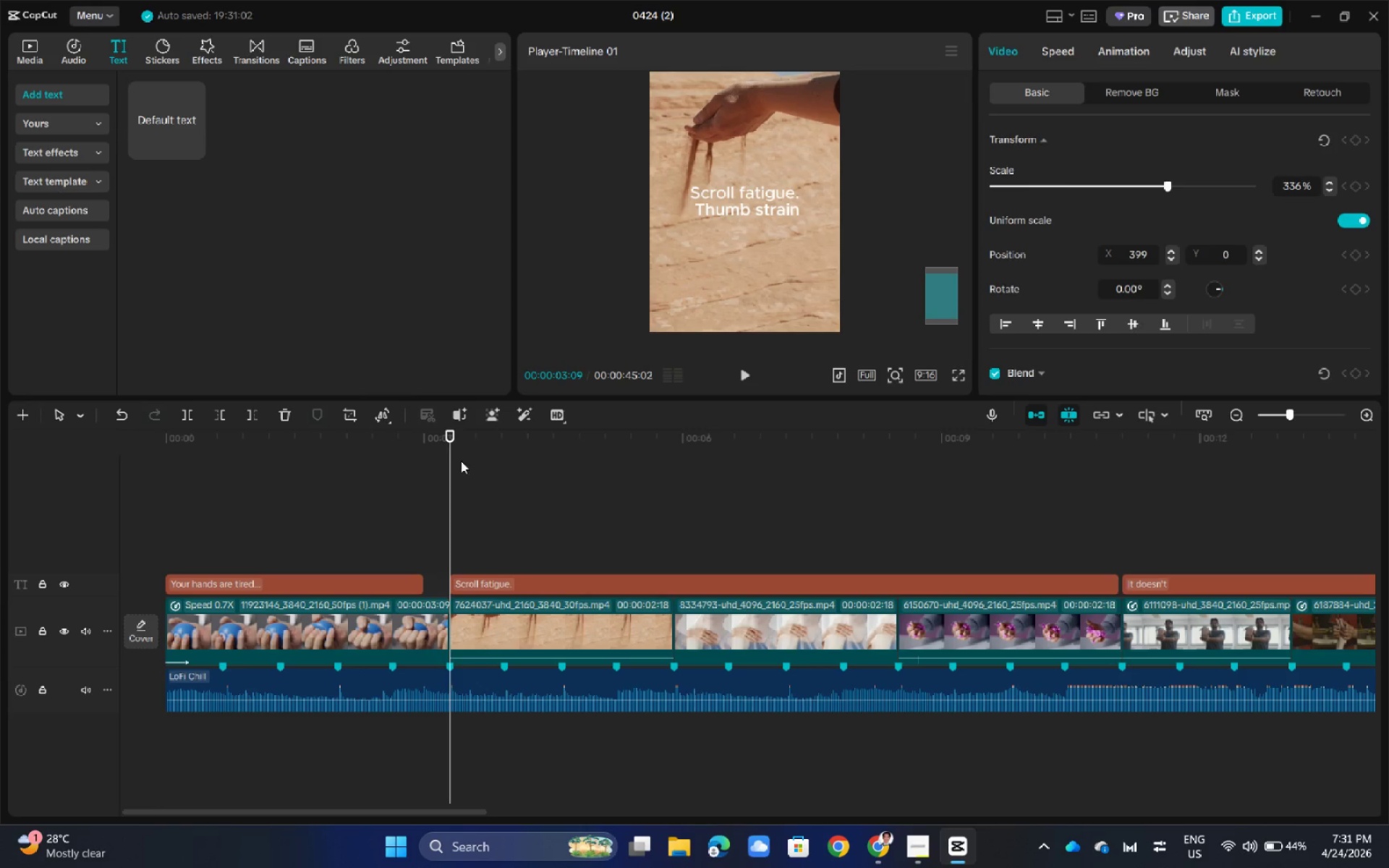 
left_click_drag(start_coordinate=[454, 434], to_coordinate=[1119, 469])
 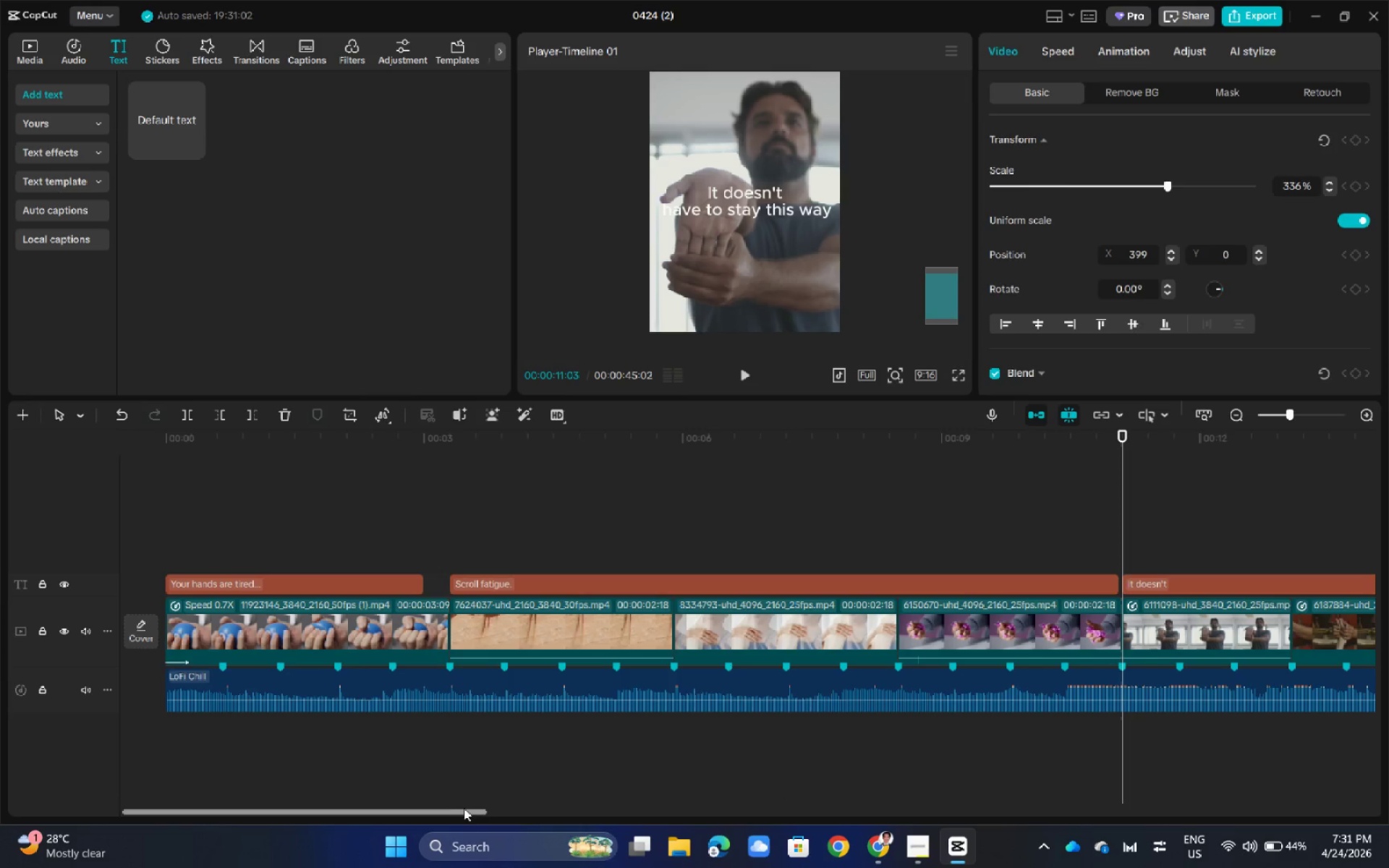 
left_click_drag(start_coordinate=[462, 809], to_coordinate=[666, 791])
 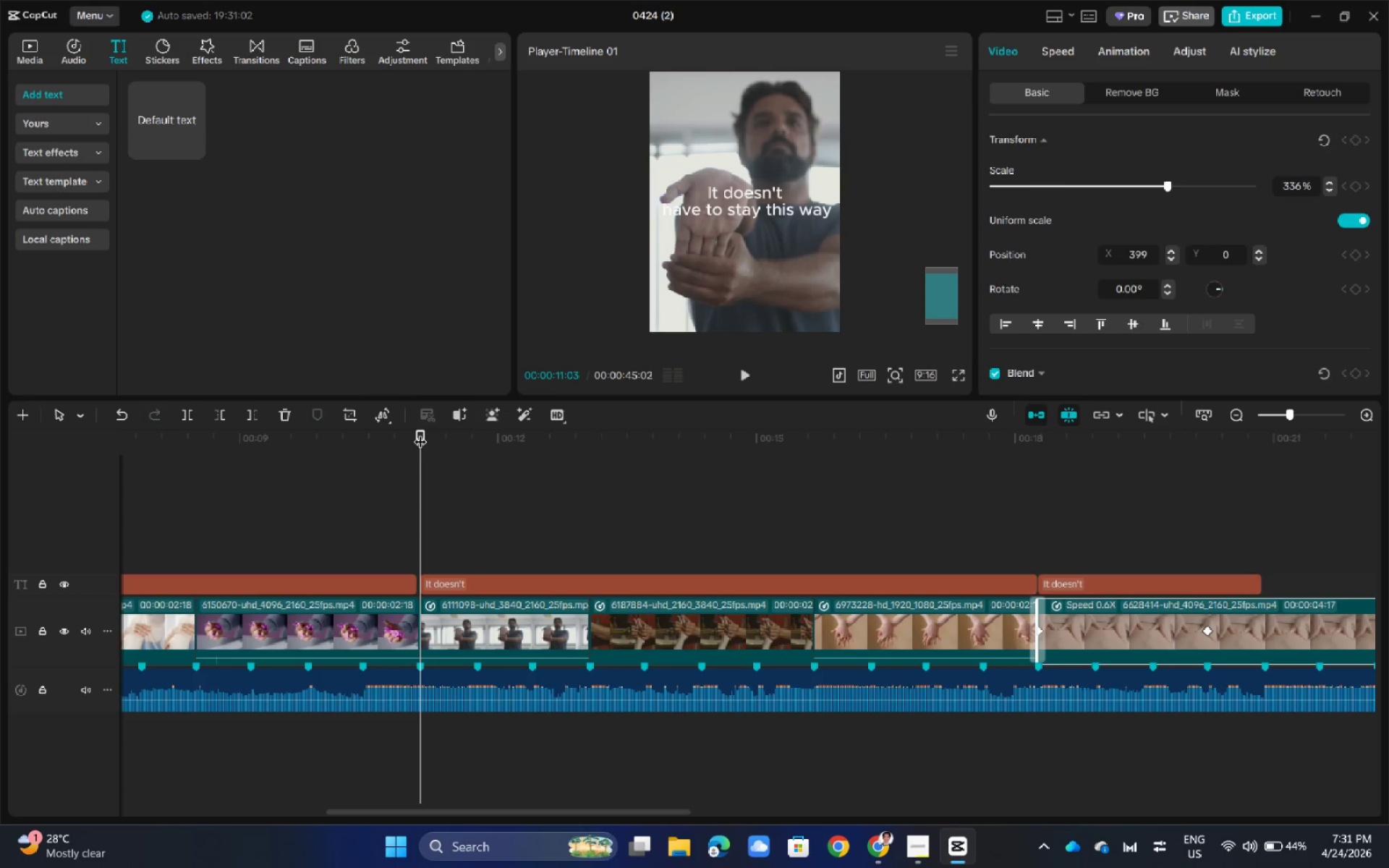 
wait(7.06)
 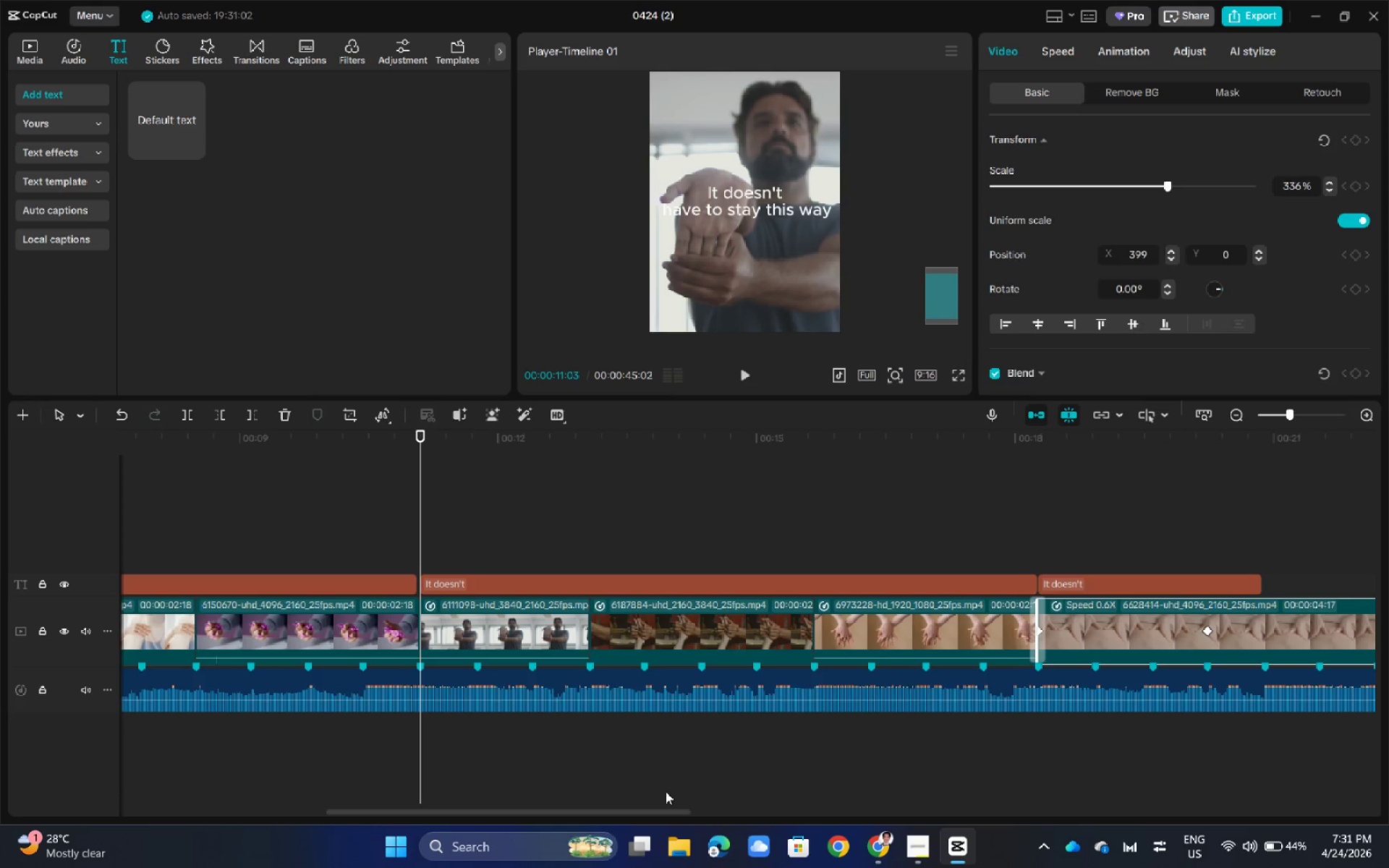 
left_click_drag(start_coordinate=[420, 433], to_coordinate=[1042, 488])
 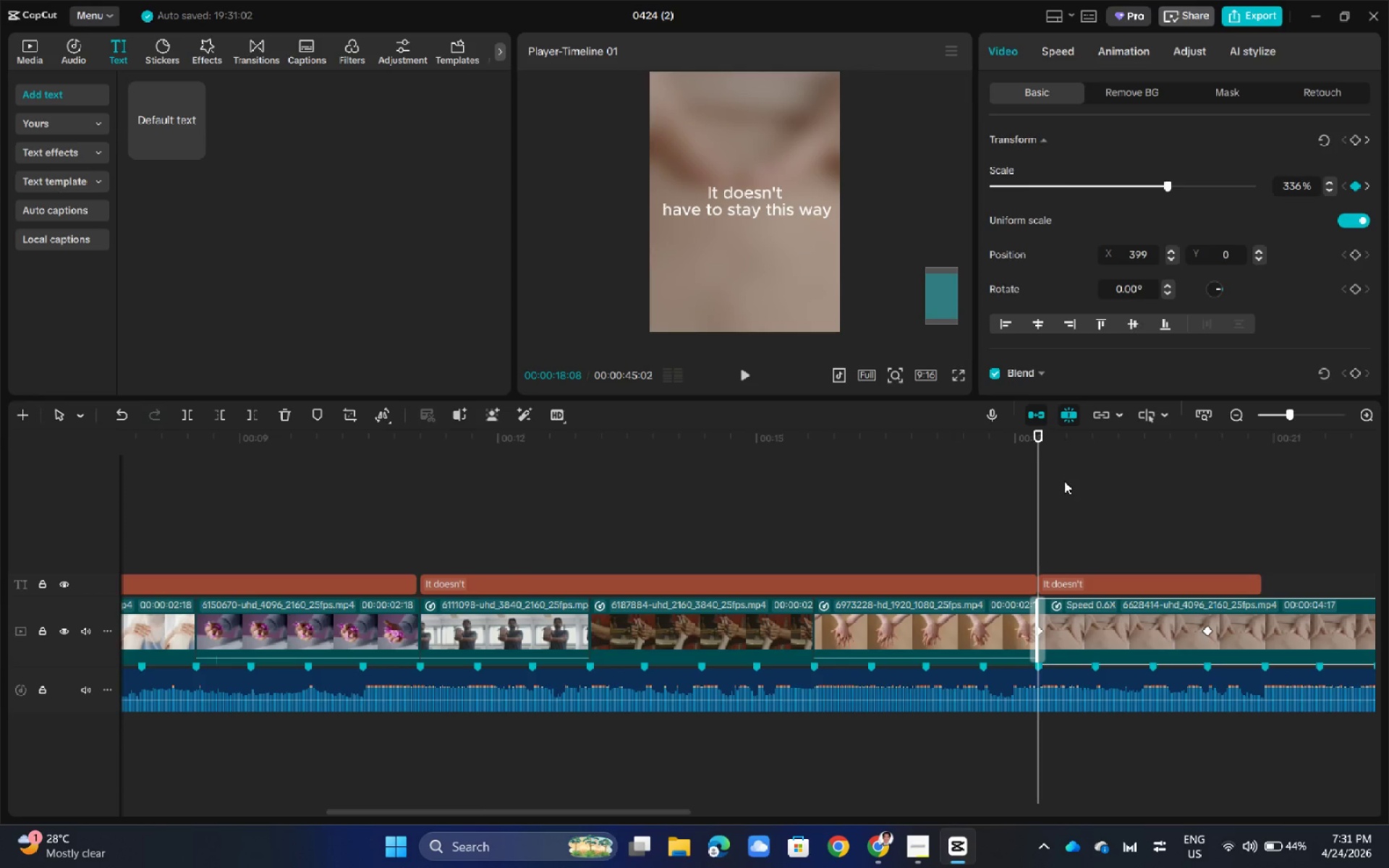 
left_click_drag(start_coordinate=[1045, 434], to_coordinate=[1035, 454])
 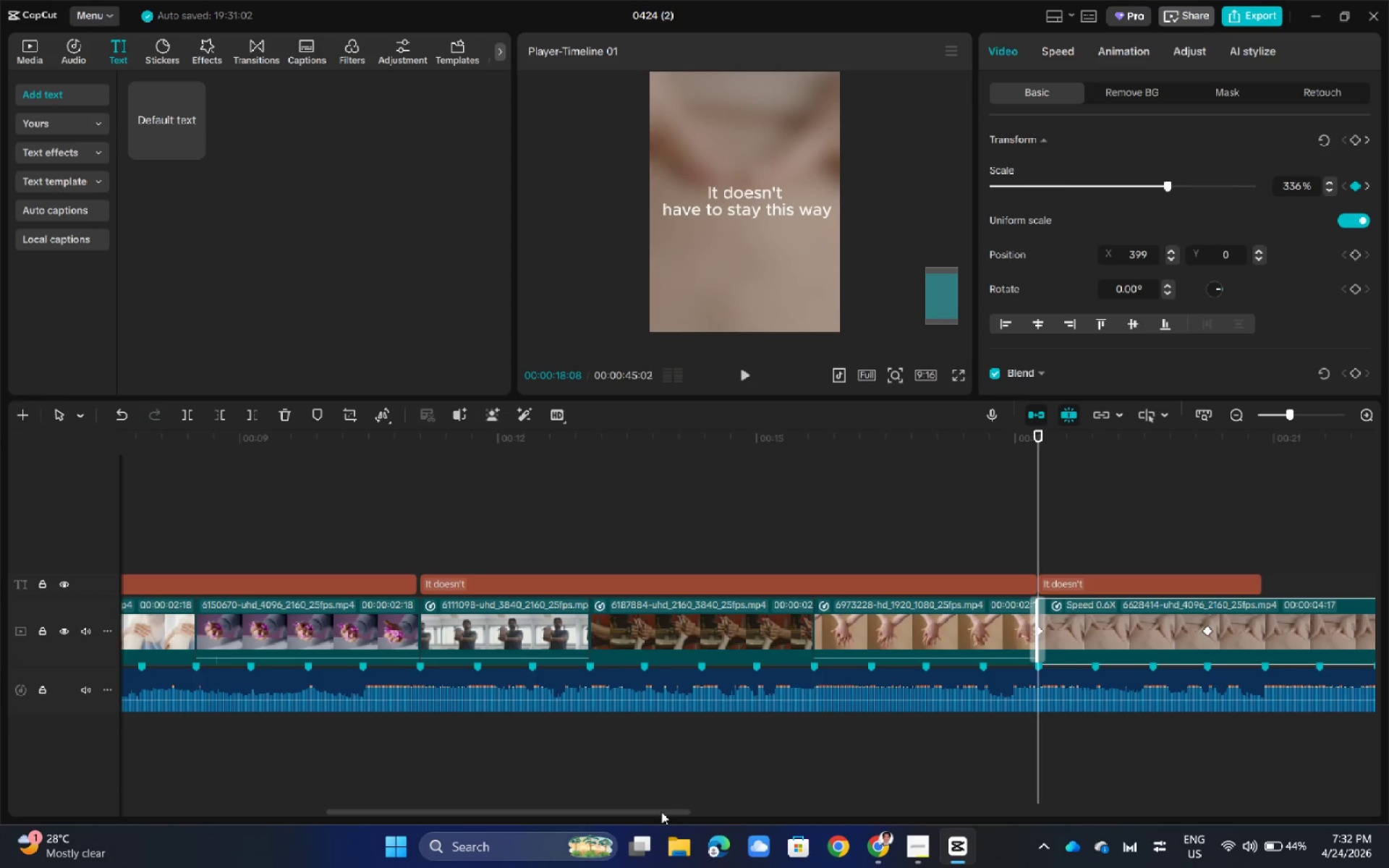 
left_click_drag(start_coordinate=[650, 812], to_coordinate=[854, 793])
 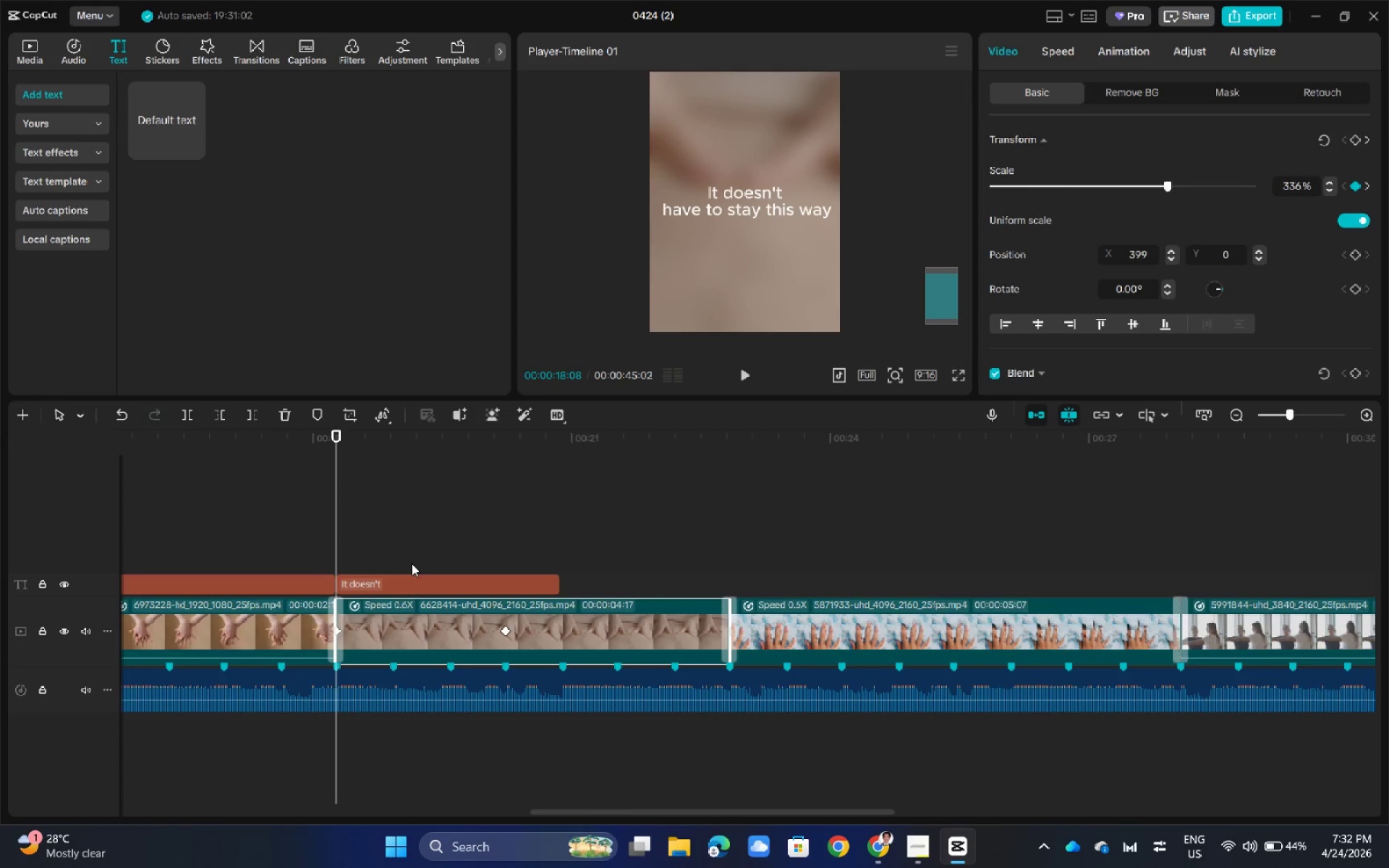 
wait(8.61)
 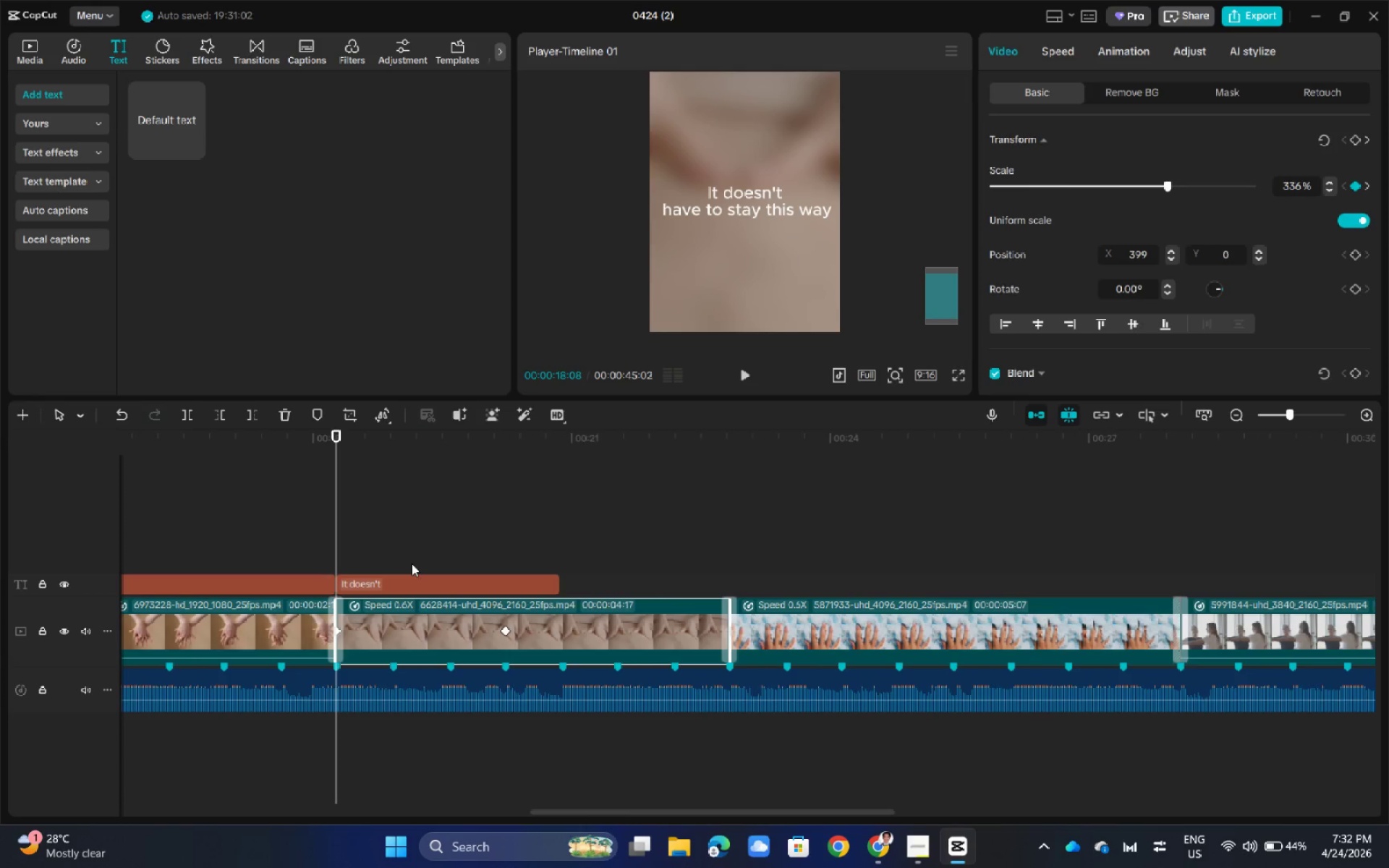 
left_click([403, 584])
 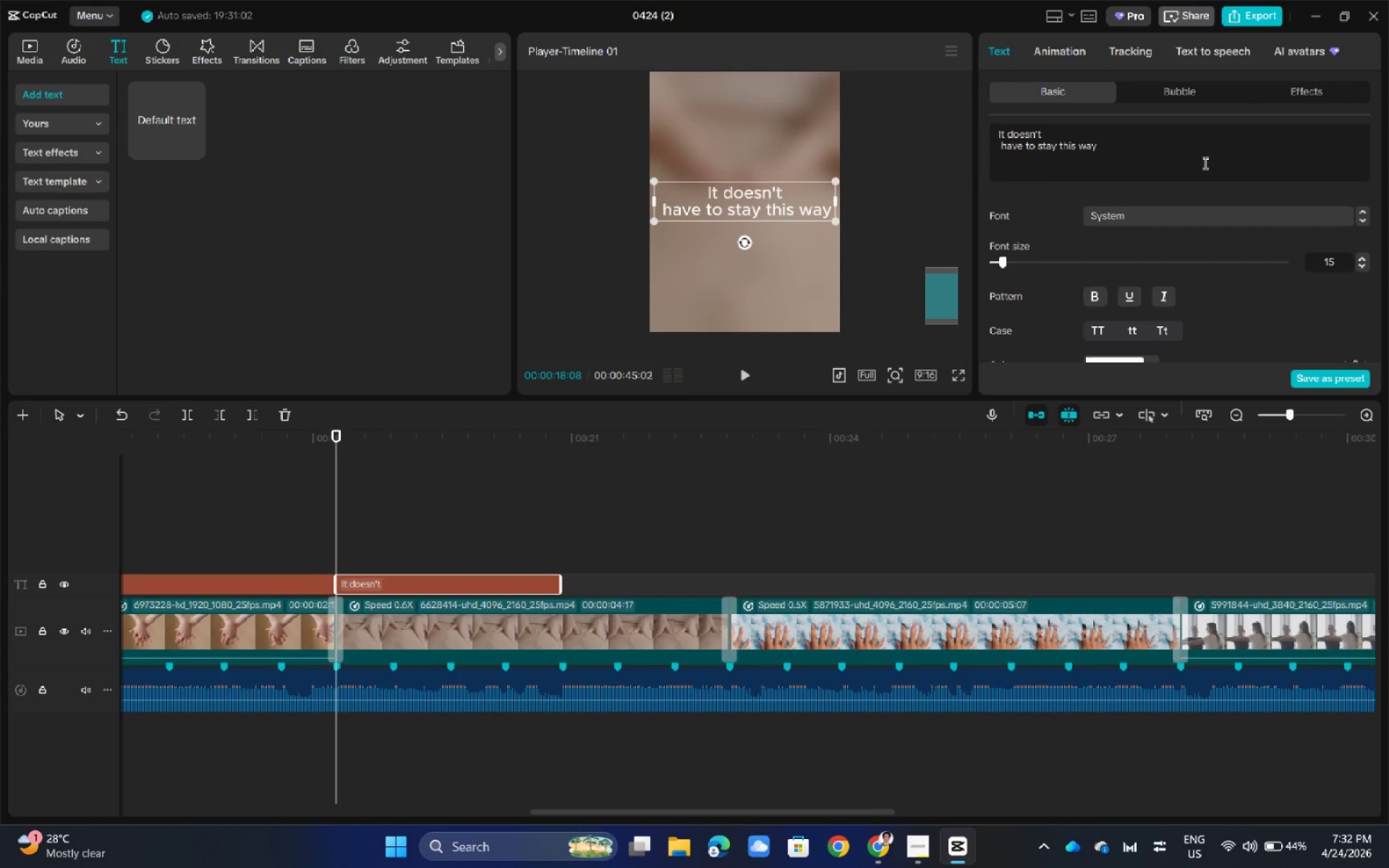 
left_click([1168, 146])
 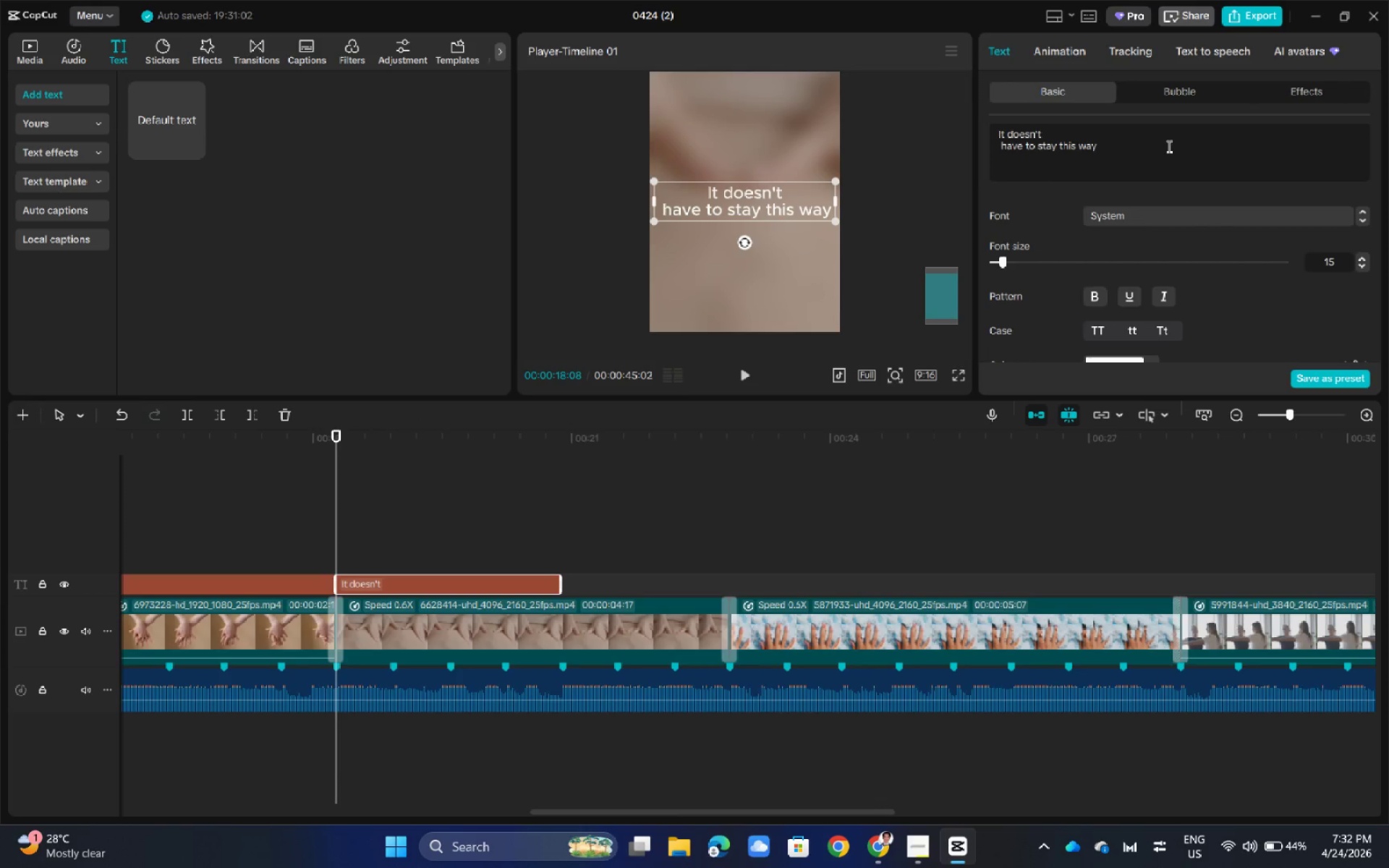 
left_click_drag(start_coordinate=[1168, 146], to_coordinate=[976, 127])
 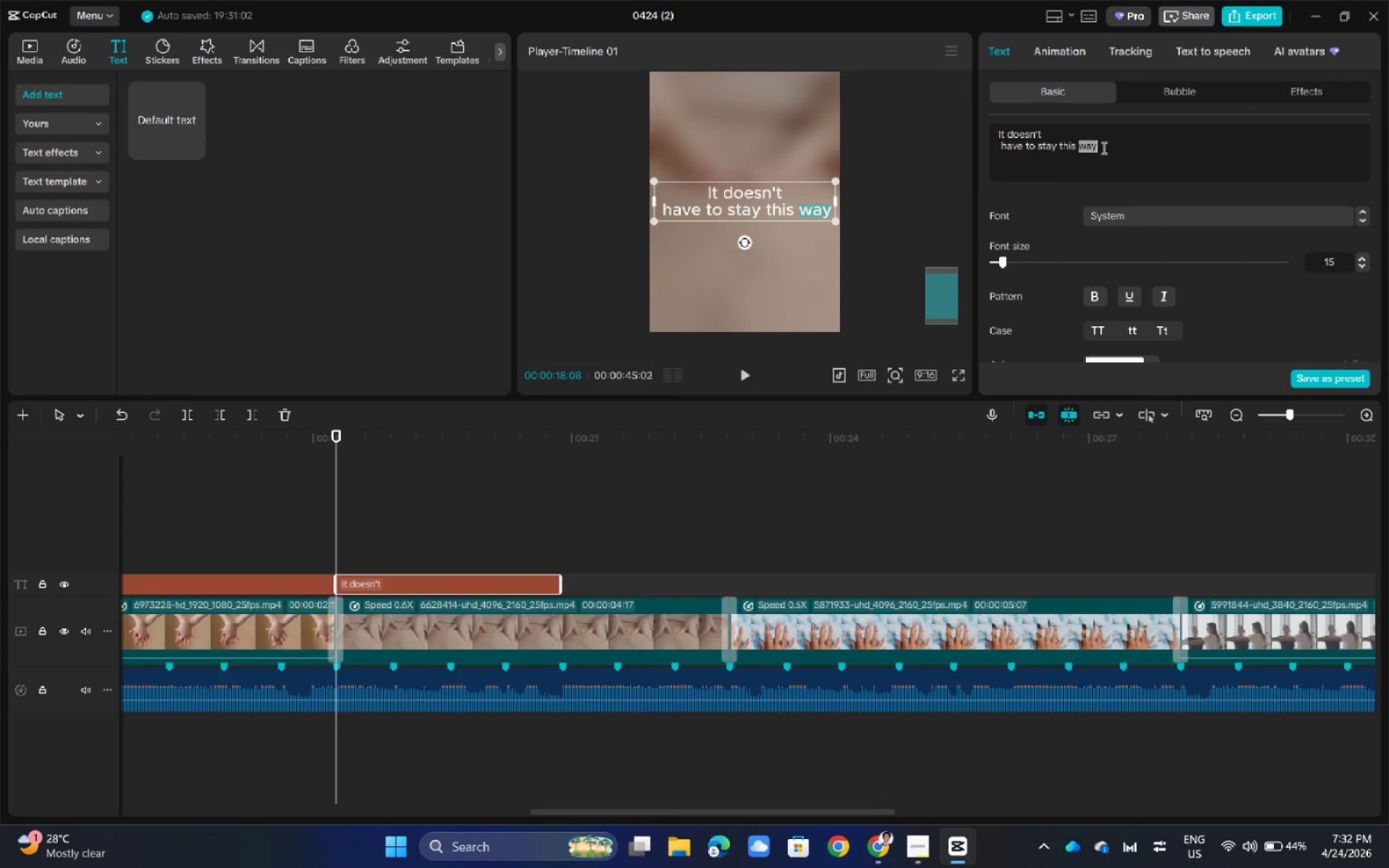 
left_click_drag(start_coordinate=[1103, 146], to_coordinate=[997, 135])
 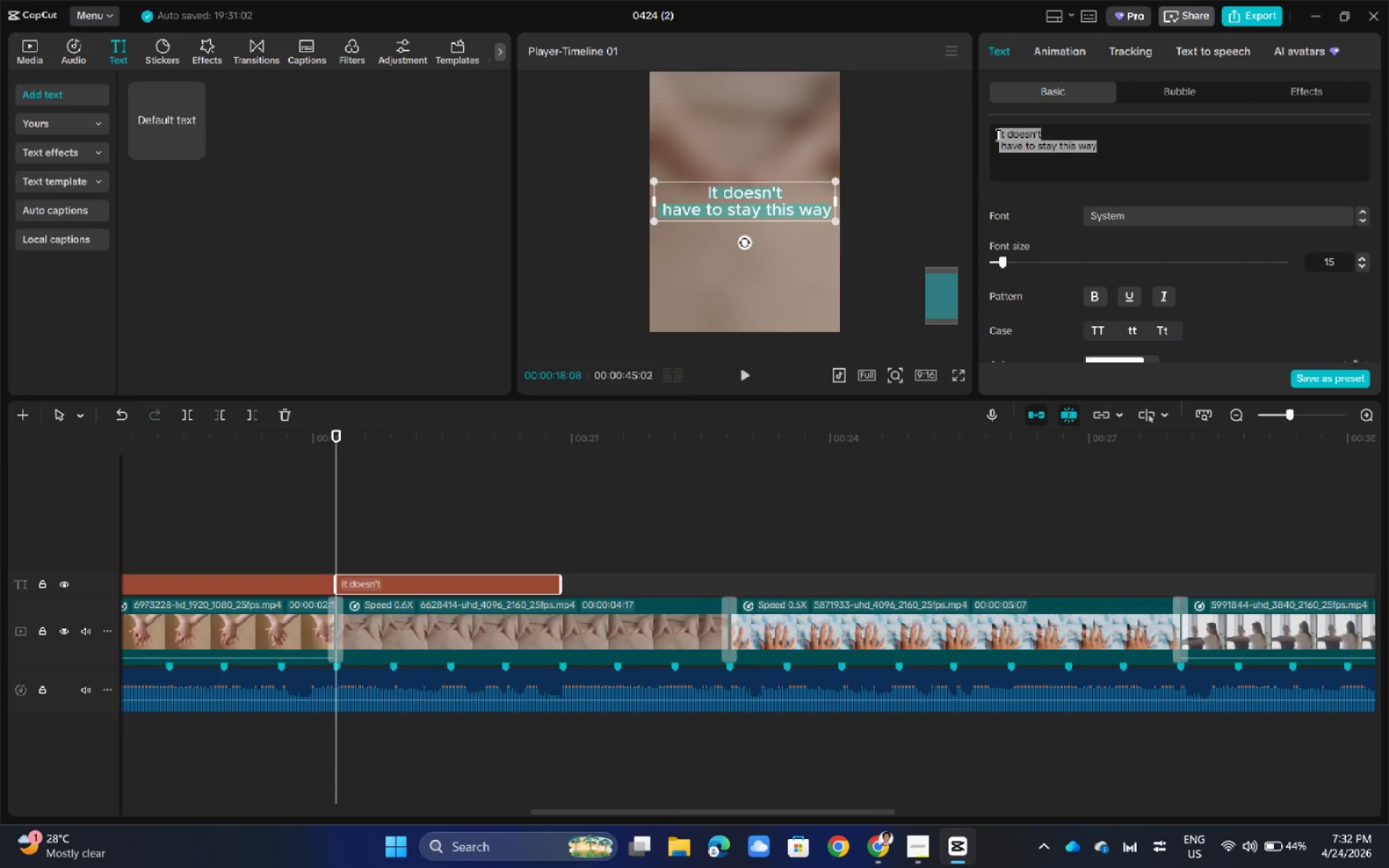 
key(Backspace)
 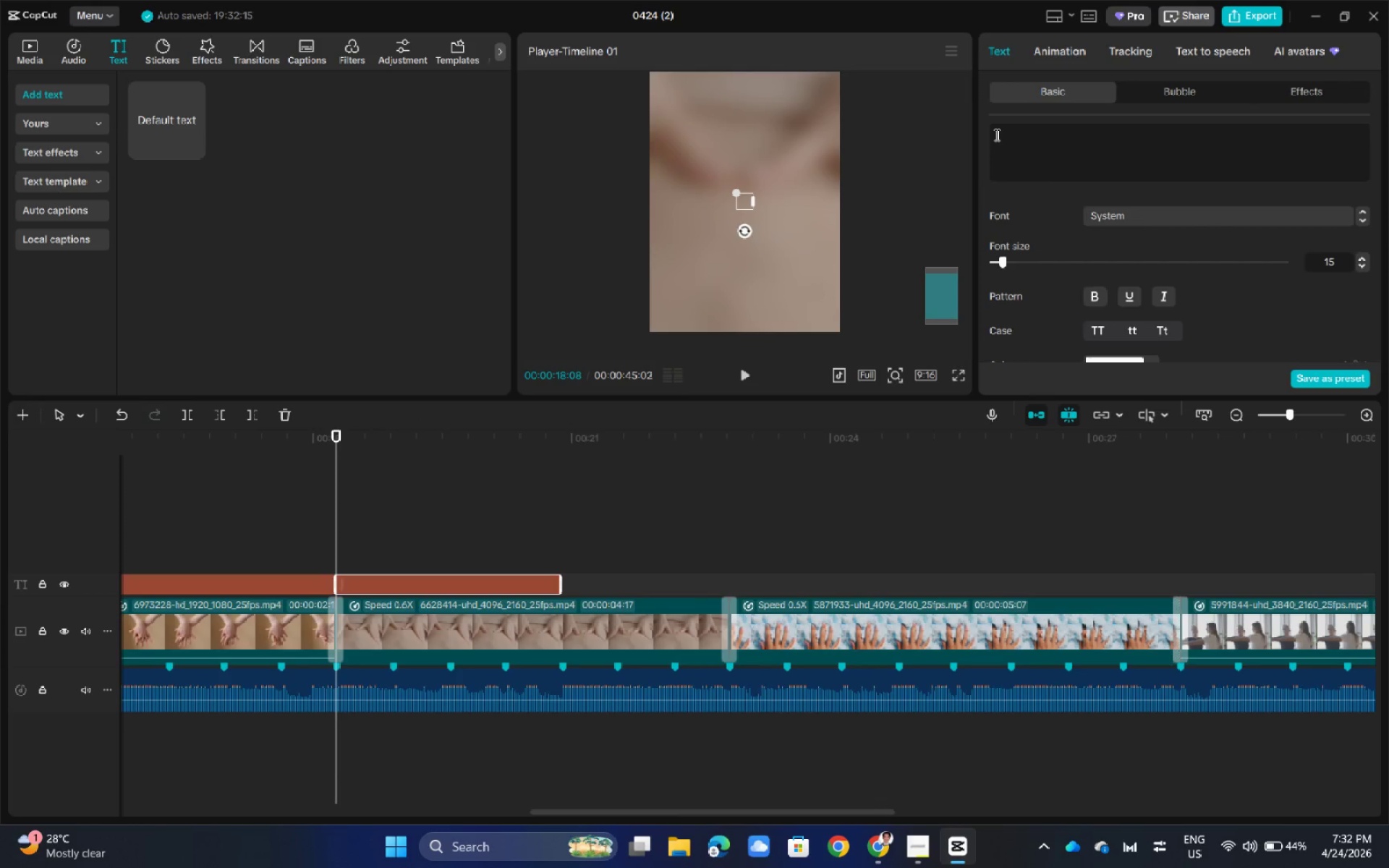 
key(Backspace)
type(Feel The)
 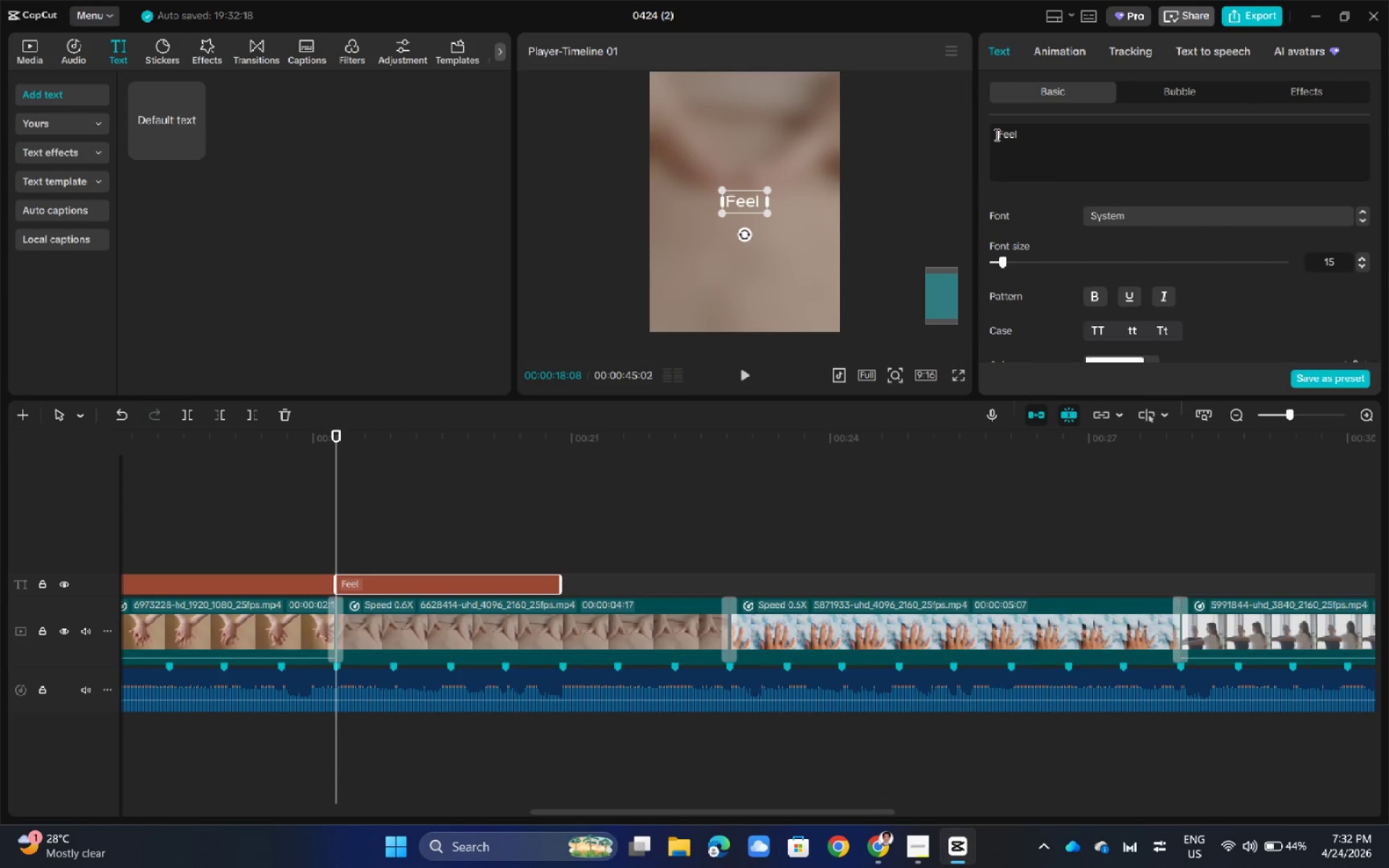 
type( R)
key(Backspace)
key(Backspace)
key(Backspace)
key(Backspace)
key(Backspace)
key(Backspace)
type(t)
key(Backspace)
type( the Relief)
 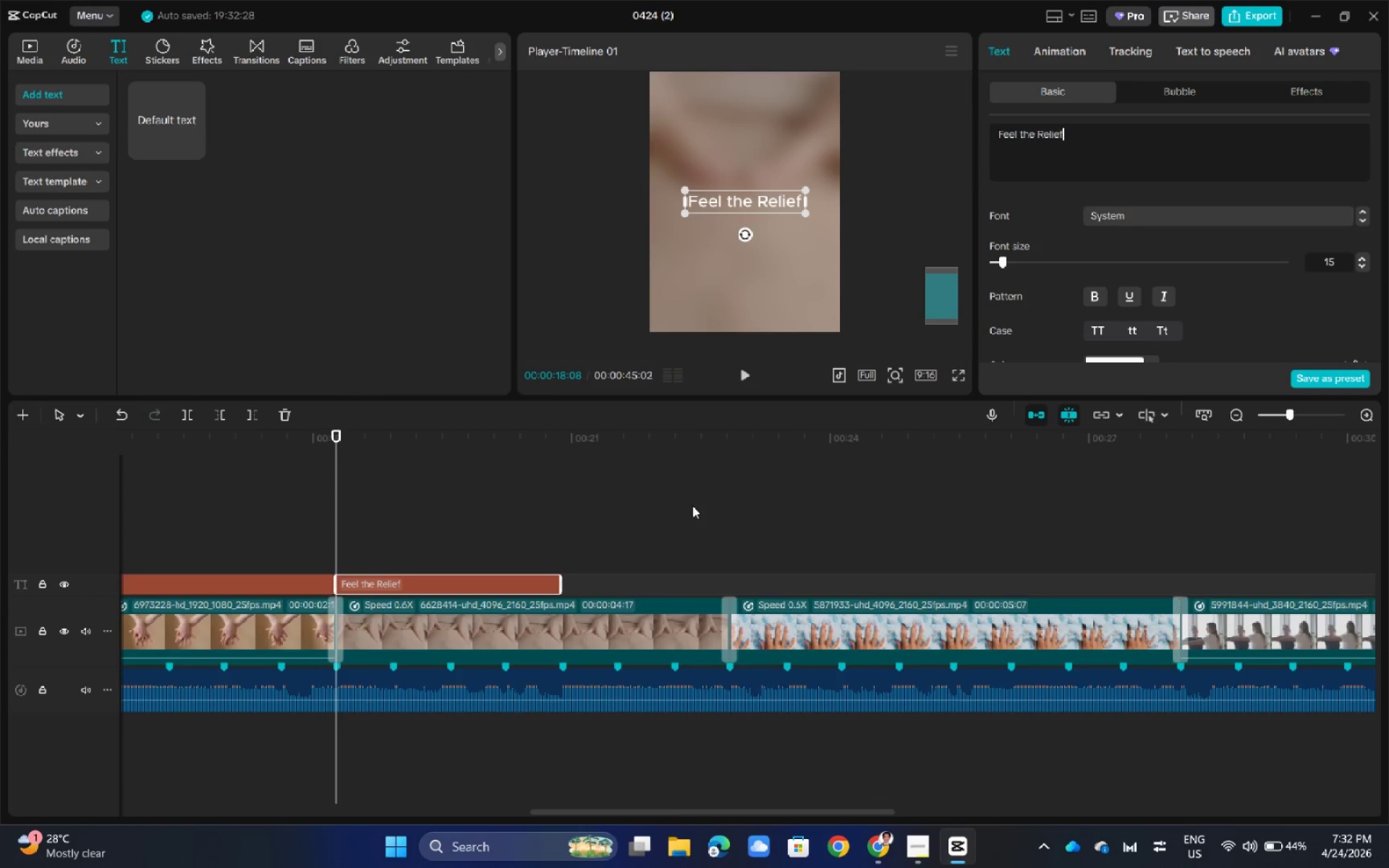 
left_click([551, 582])
 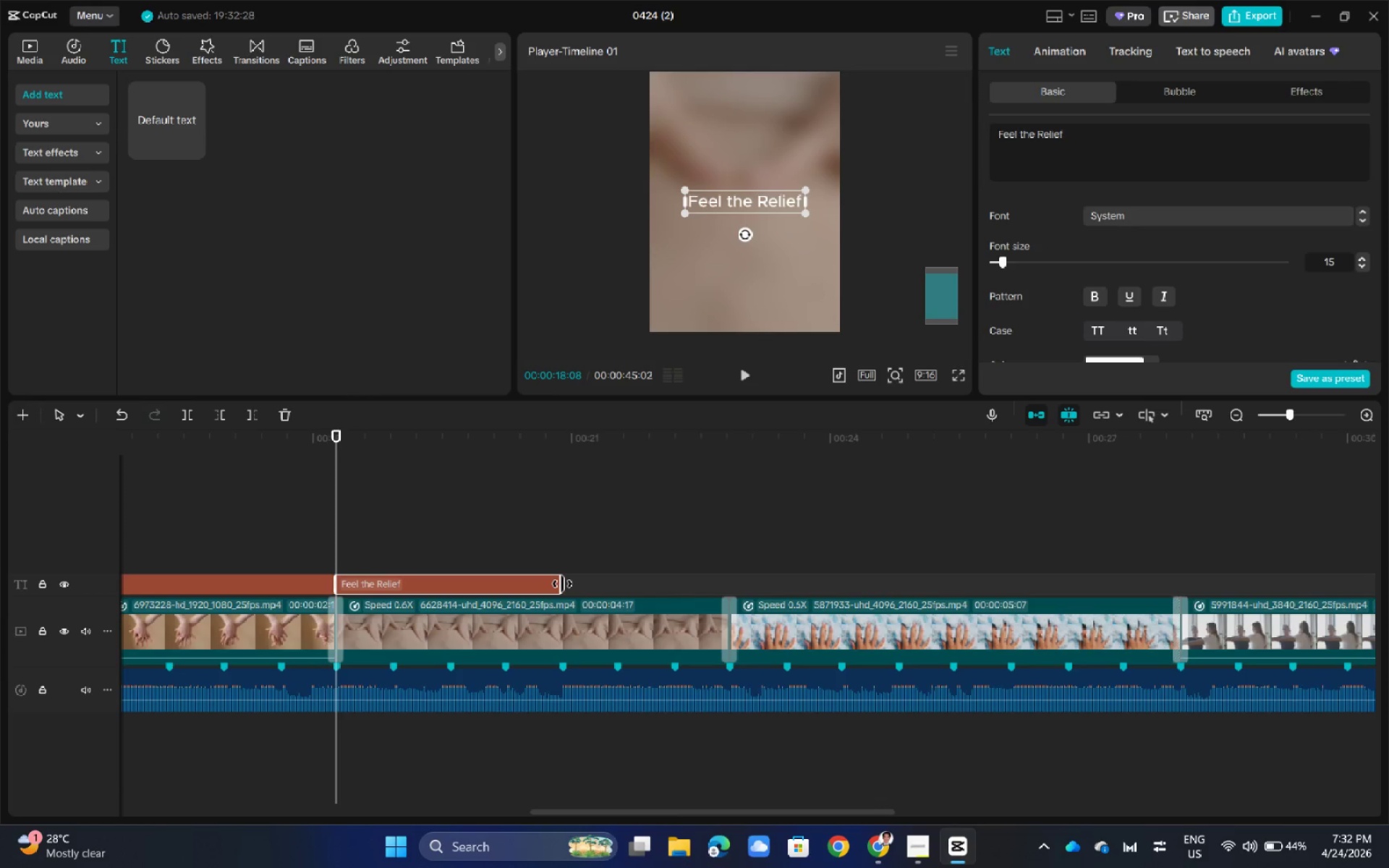 
left_click_drag(start_coordinate=[562, 584], to_coordinate=[1176, 589])
 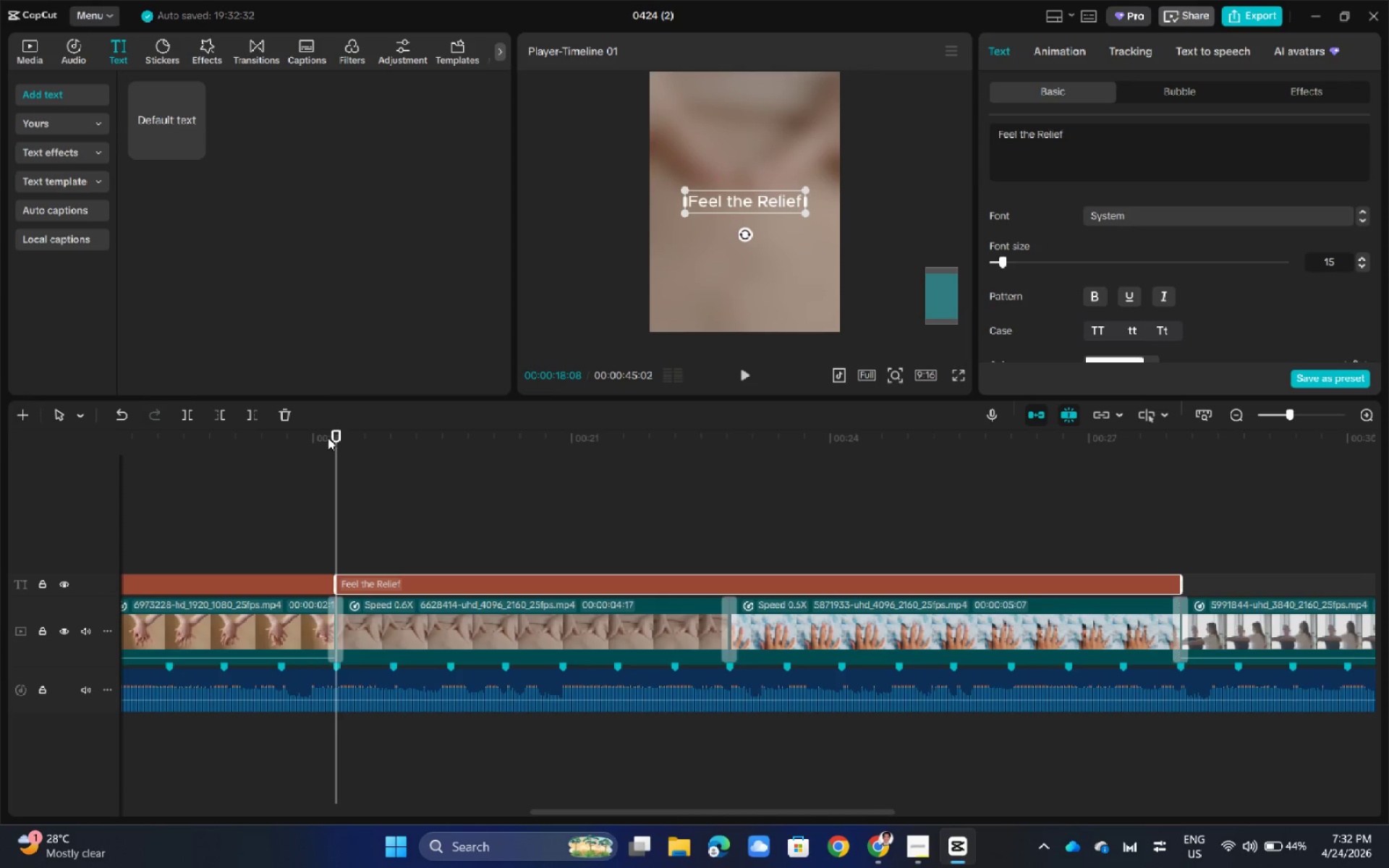 
left_click_drag(start_coordinate=[337, 430], to_coordinate=[1131, 482])
 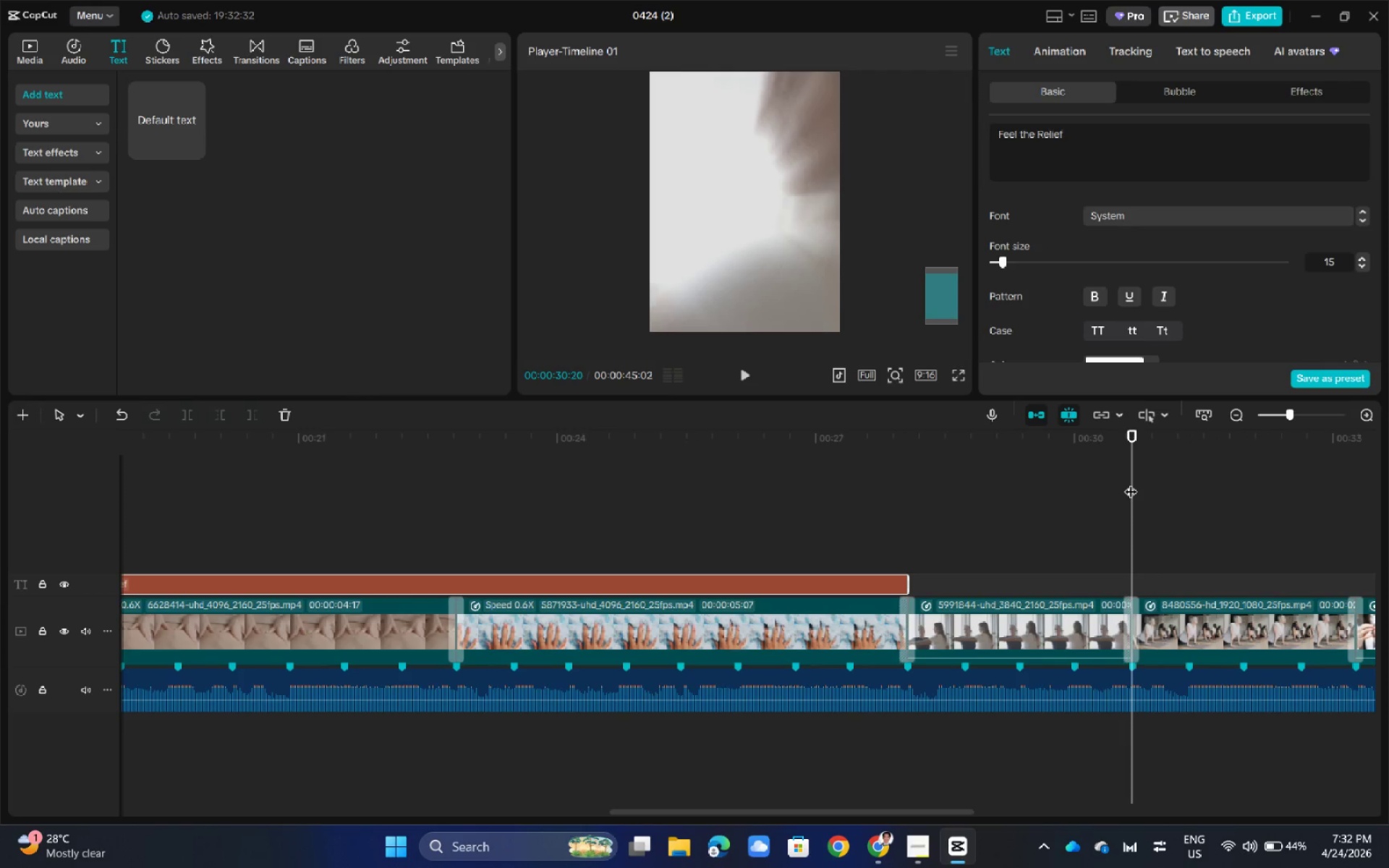 
wait(6.56)
 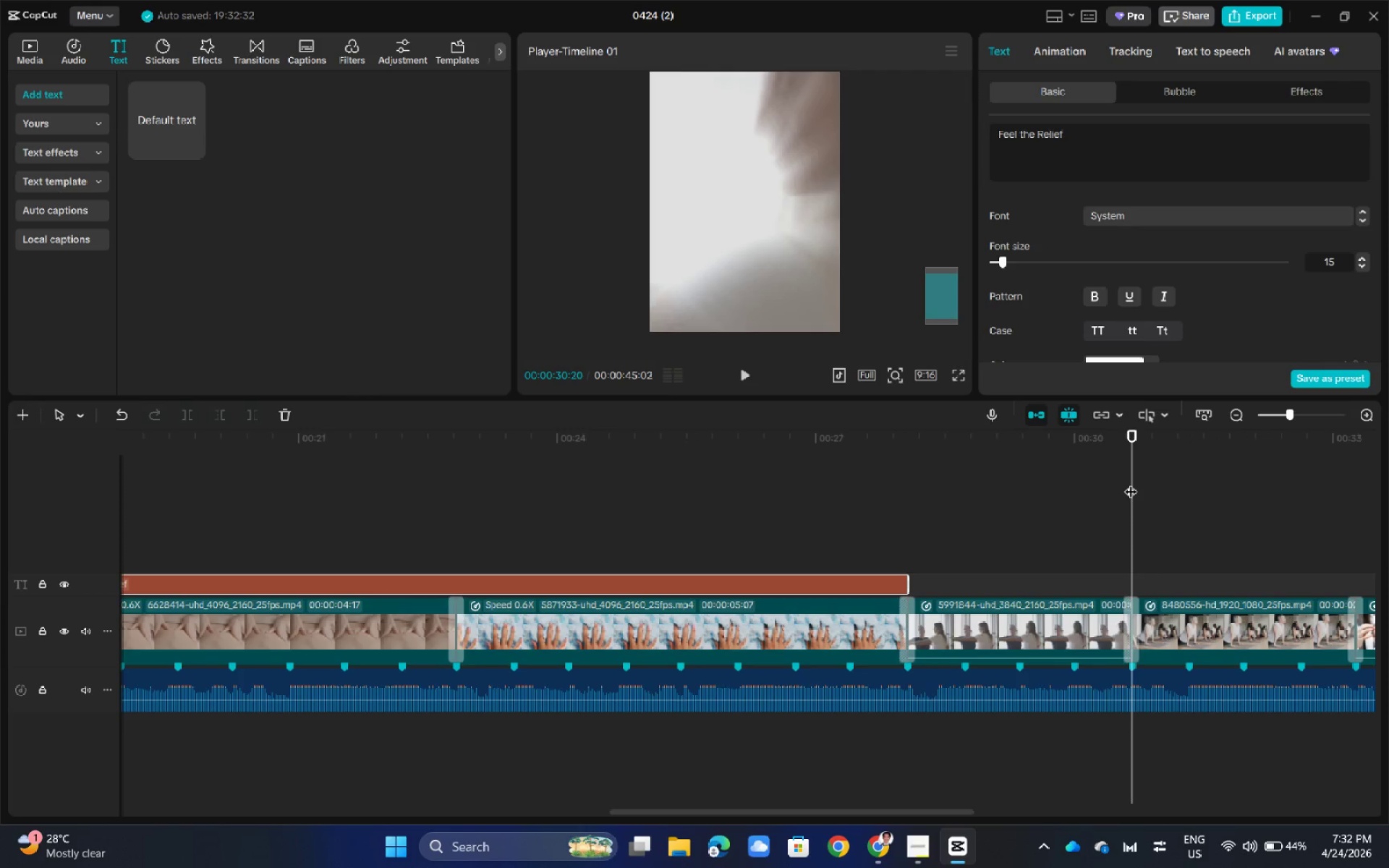 
left_click_drag(start_coordinate=[1135, 432], to_coordinate=[1001, 506])